 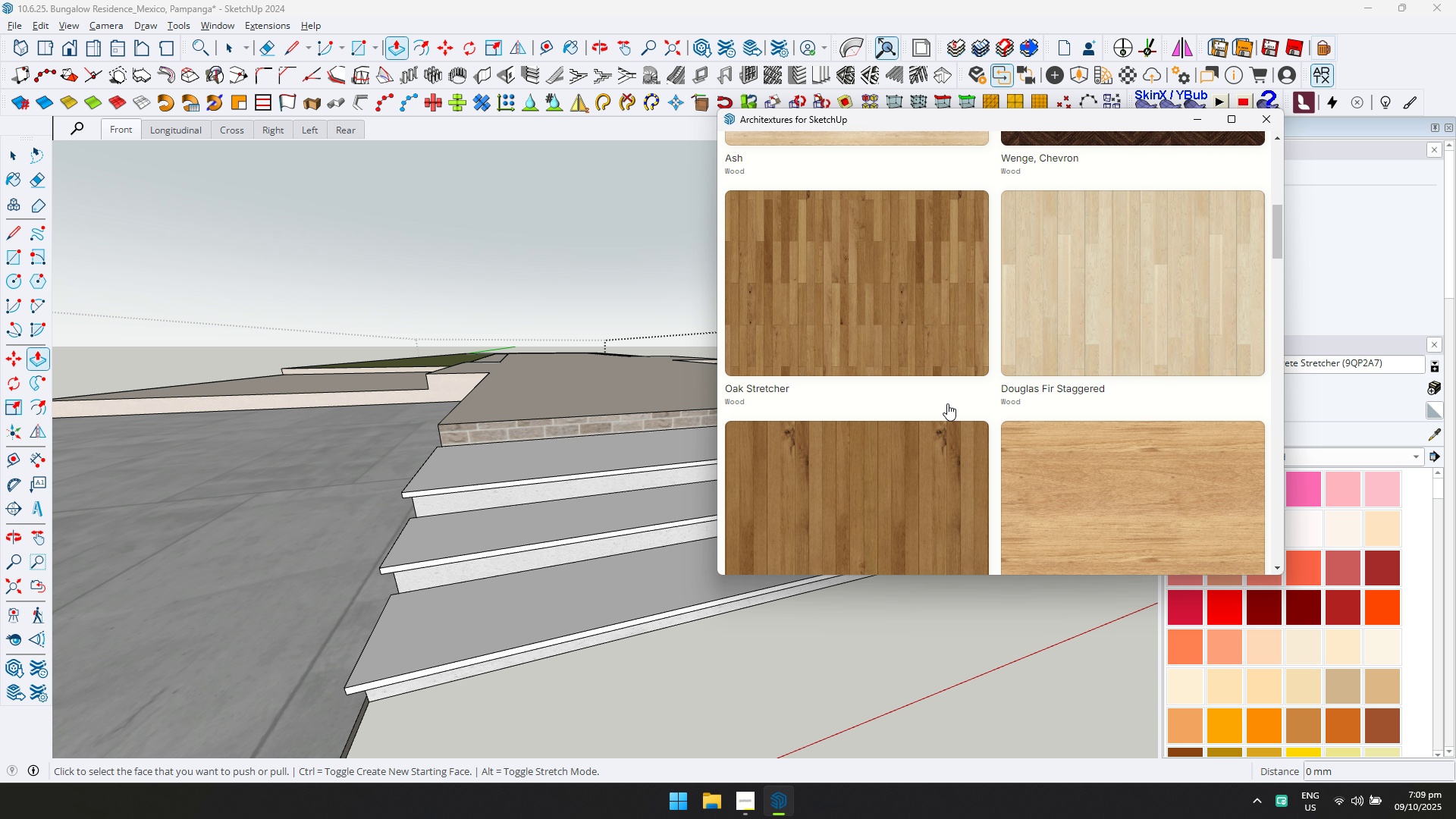 
scroll: coordinate [946, 404], scroll_direction: down, amount: 8.0
 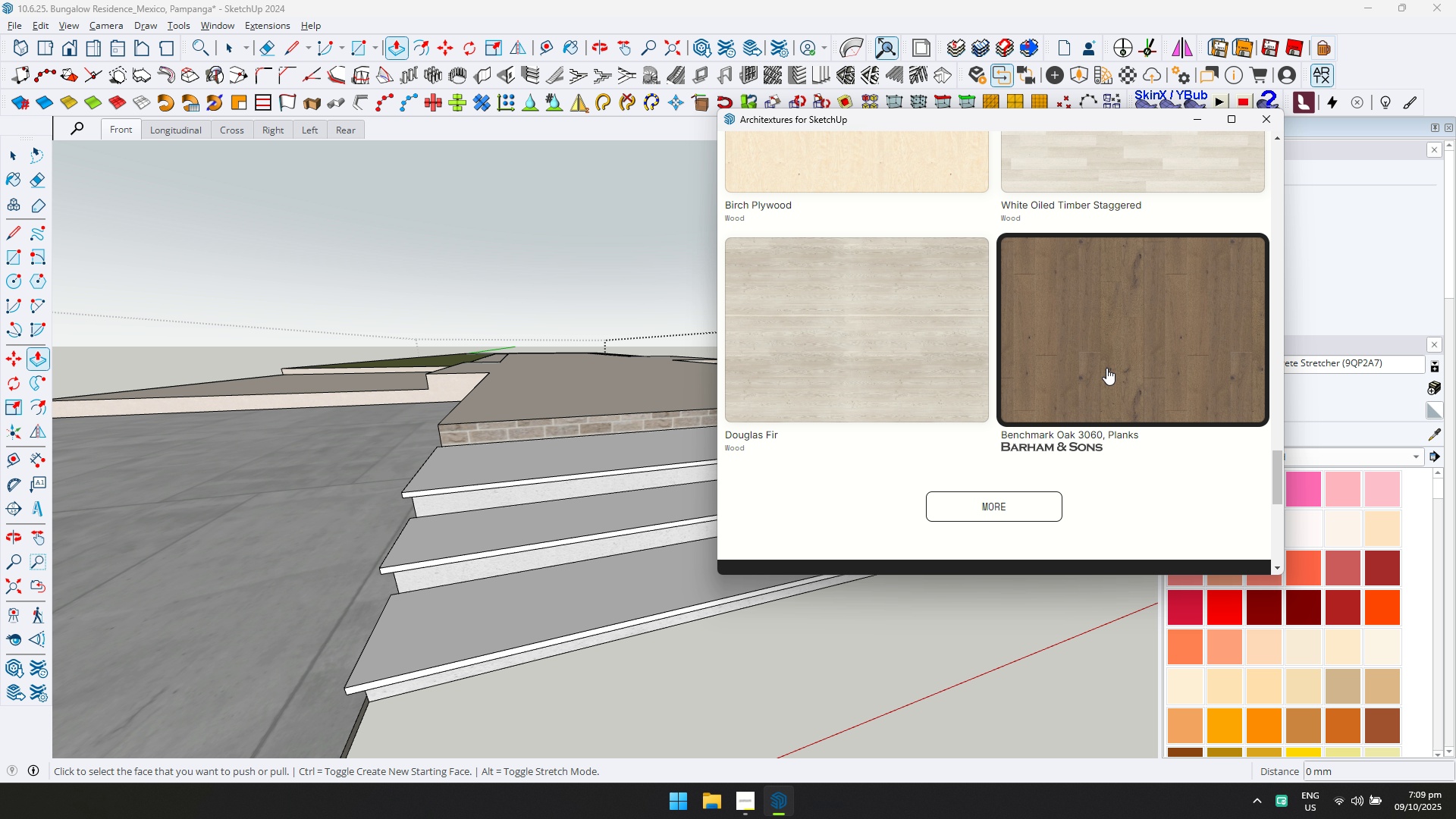 
left_click([1106, 368])
 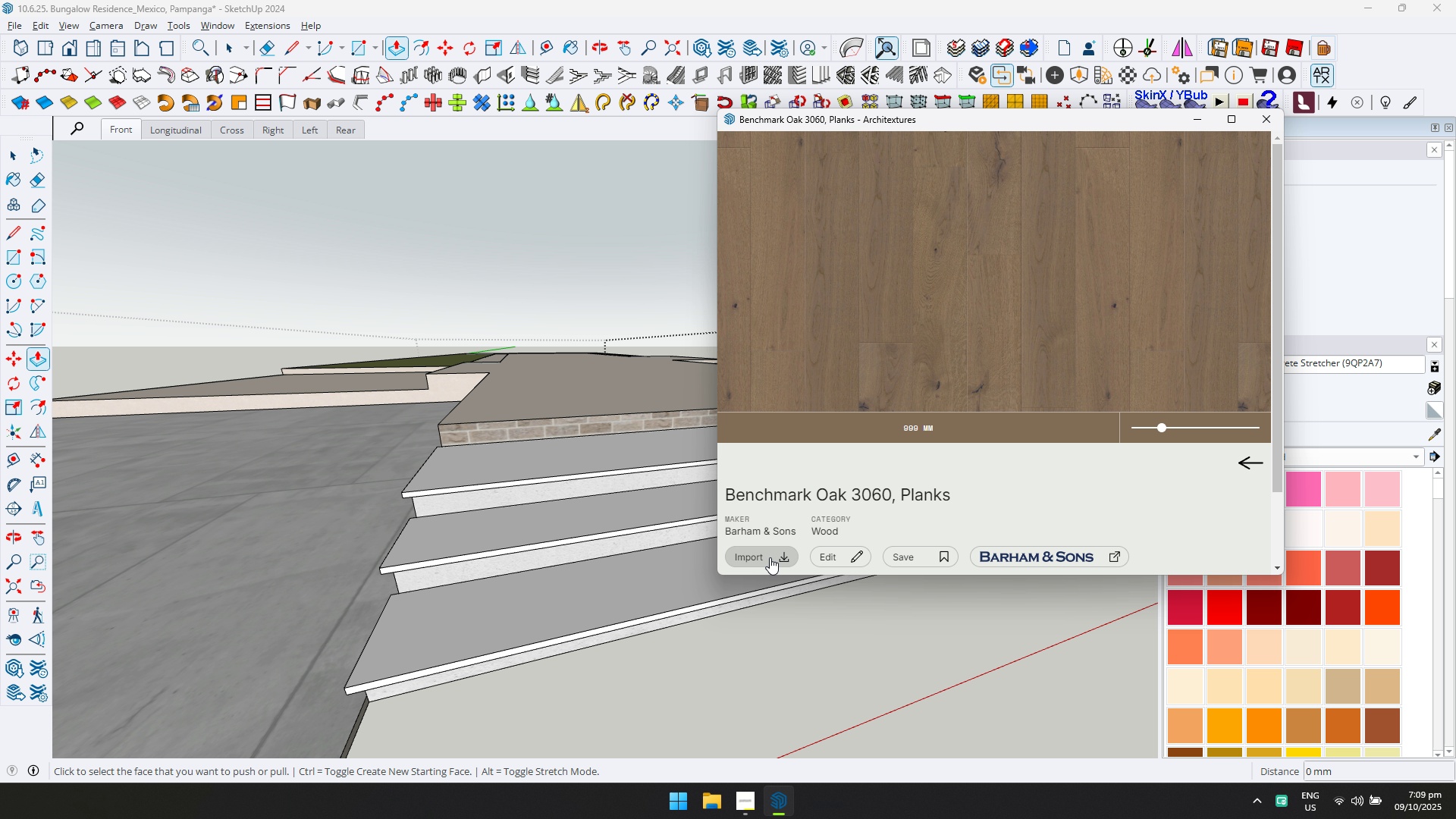 
left_click([770, 558])
 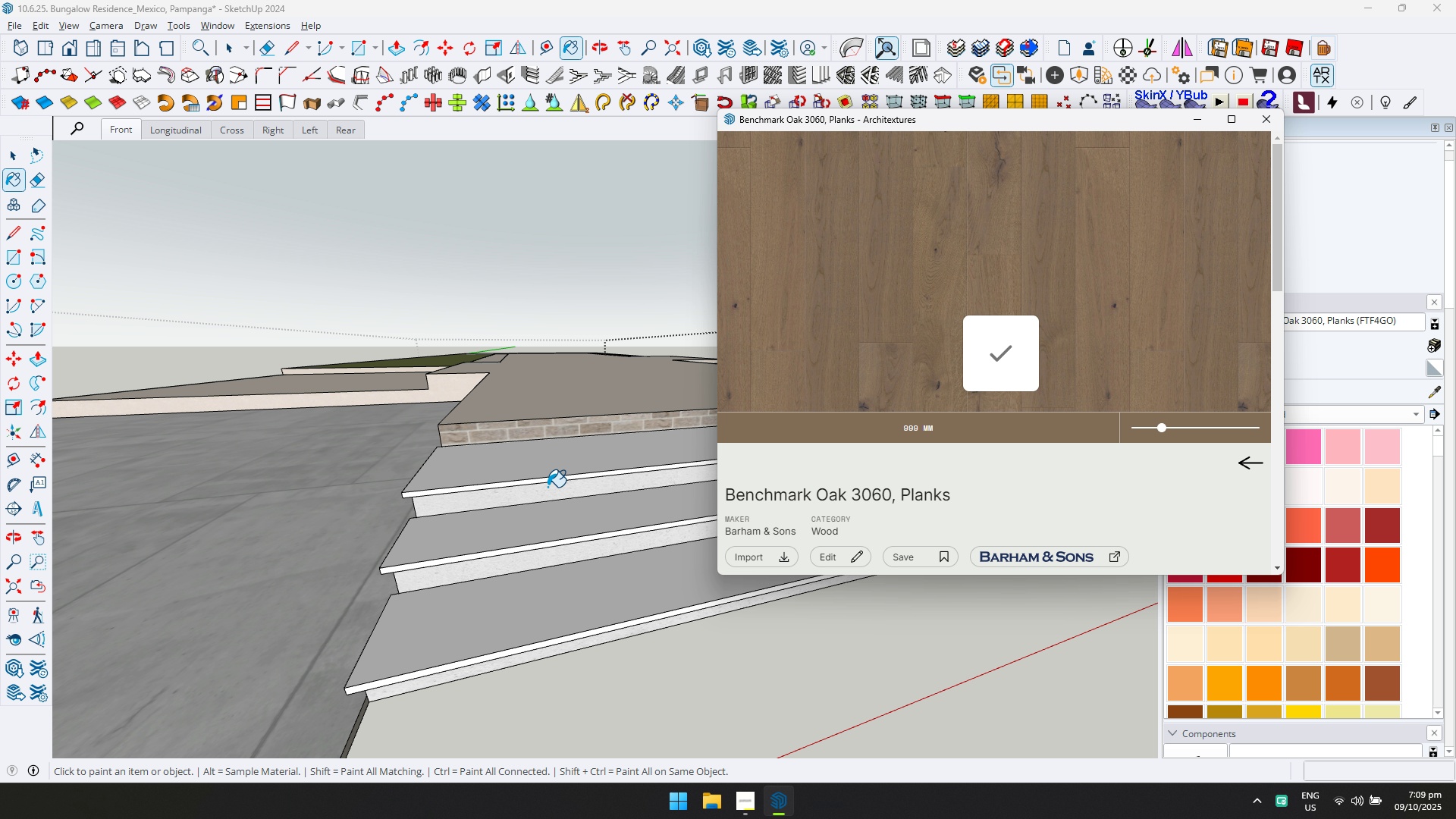 
left_click([548, 467])
 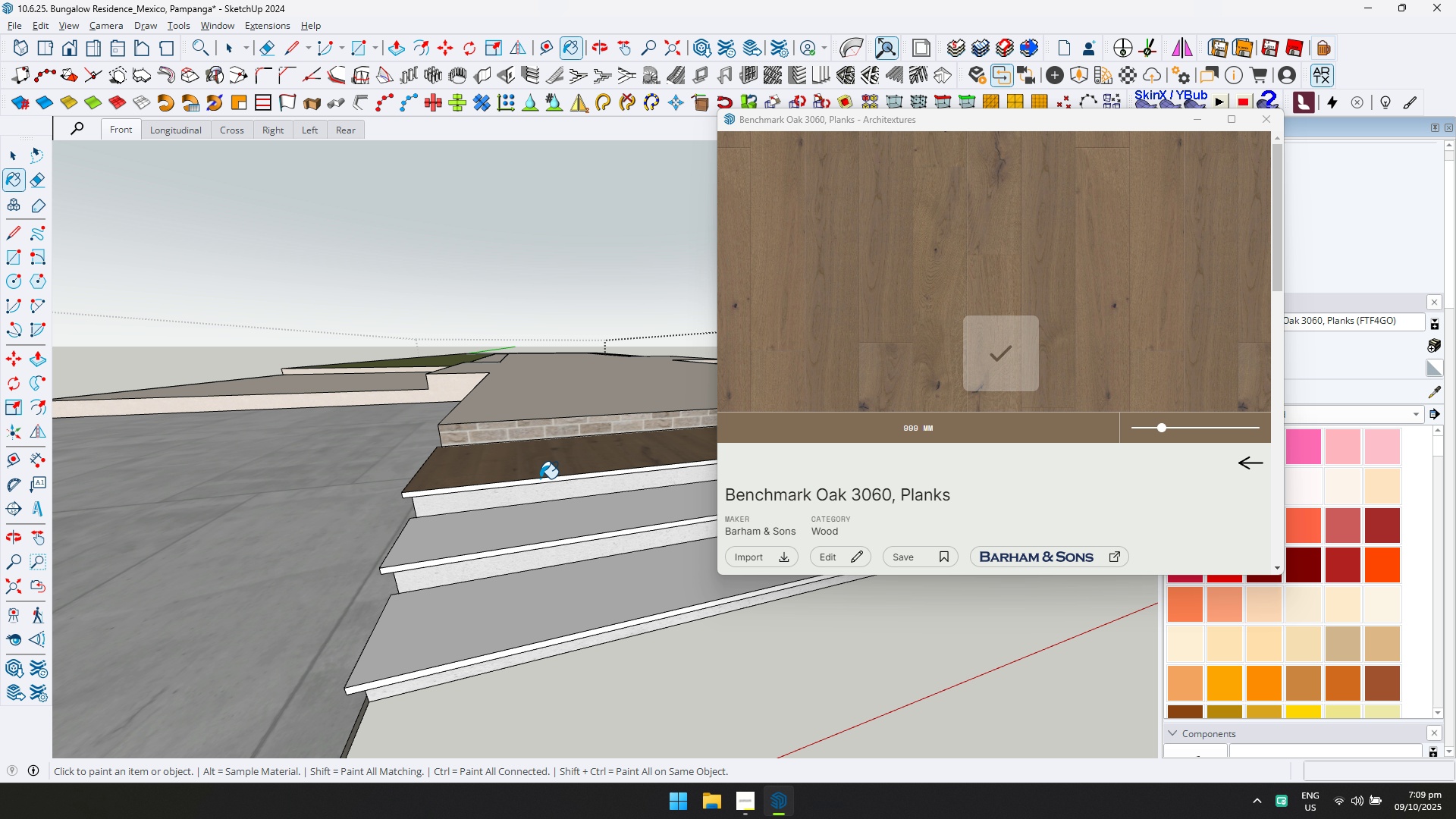 
scroll: coordinate [539, 479], scroll_direction: up, amount: 3.0
 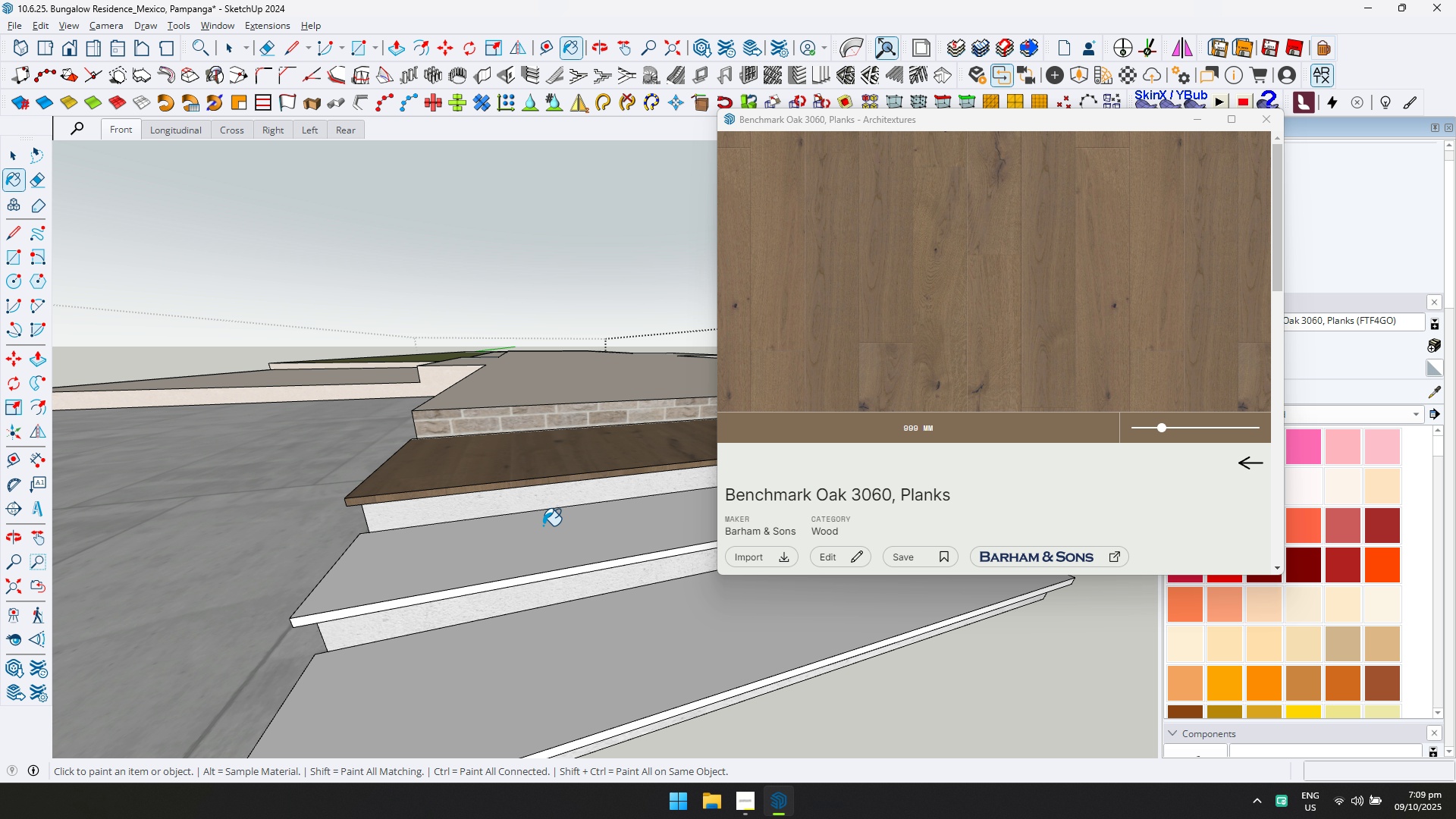 
double_click([543, 529])
 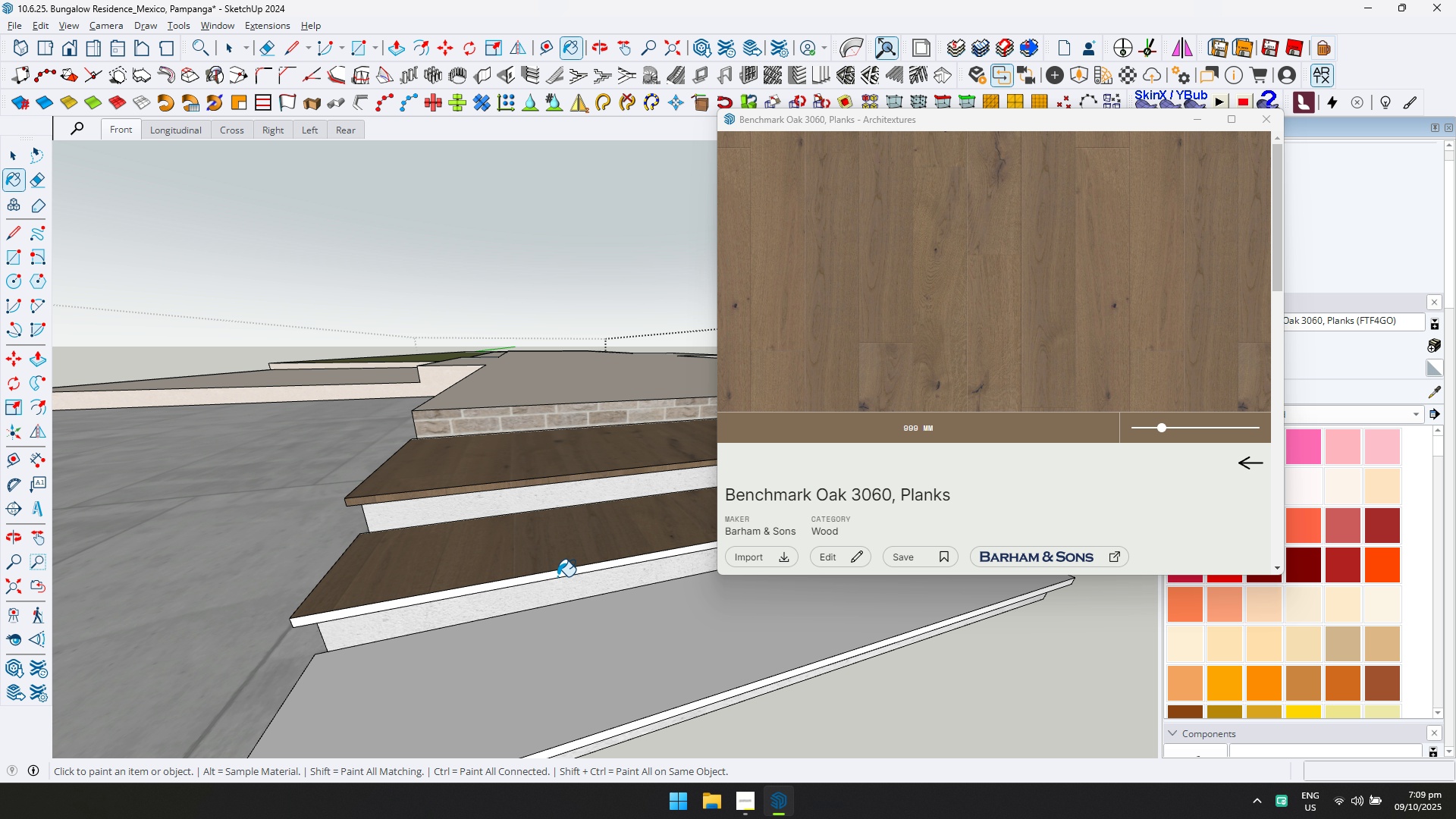 
triple_click([557, 576])
 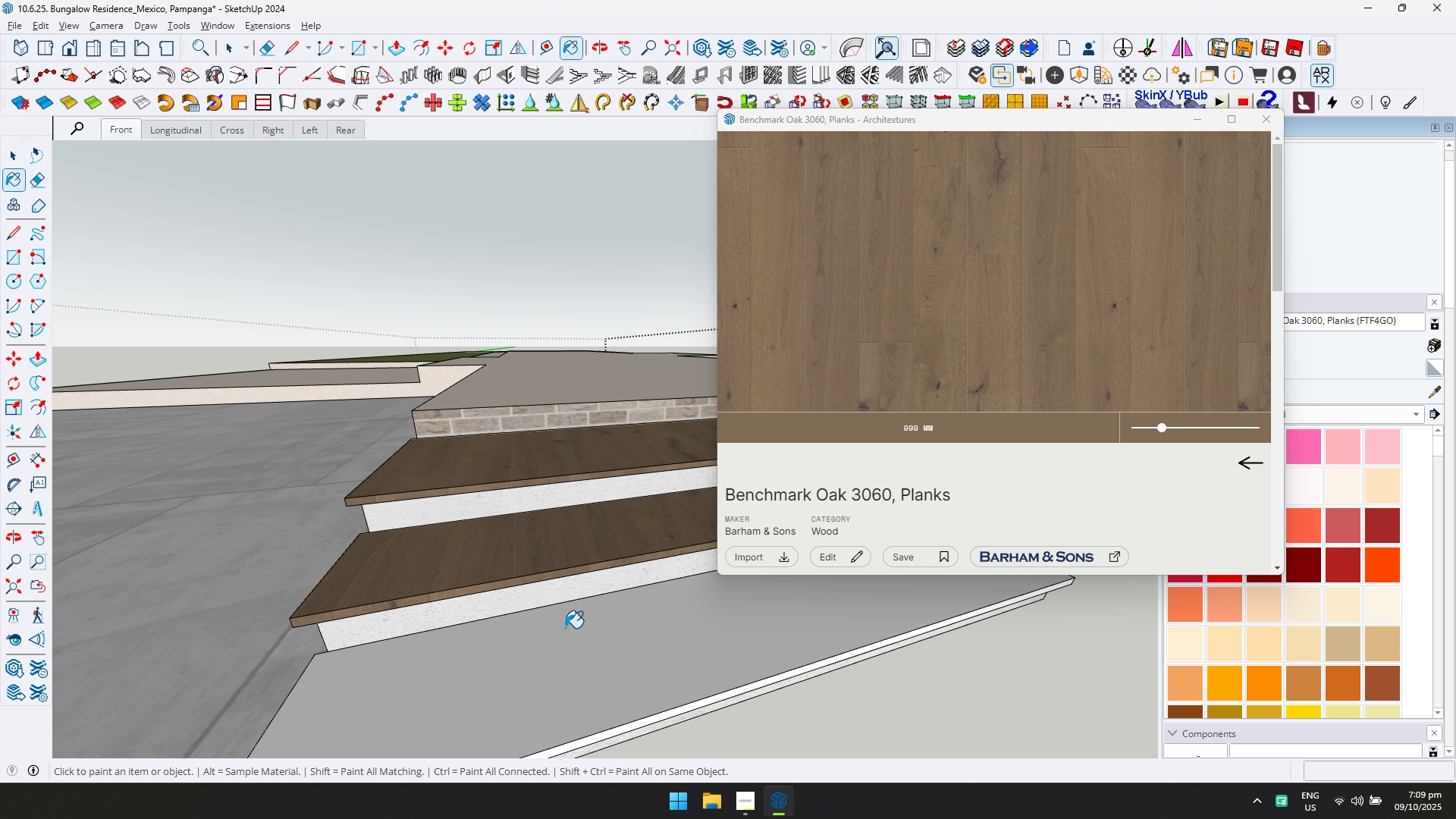 
triple_click([565, 628])
 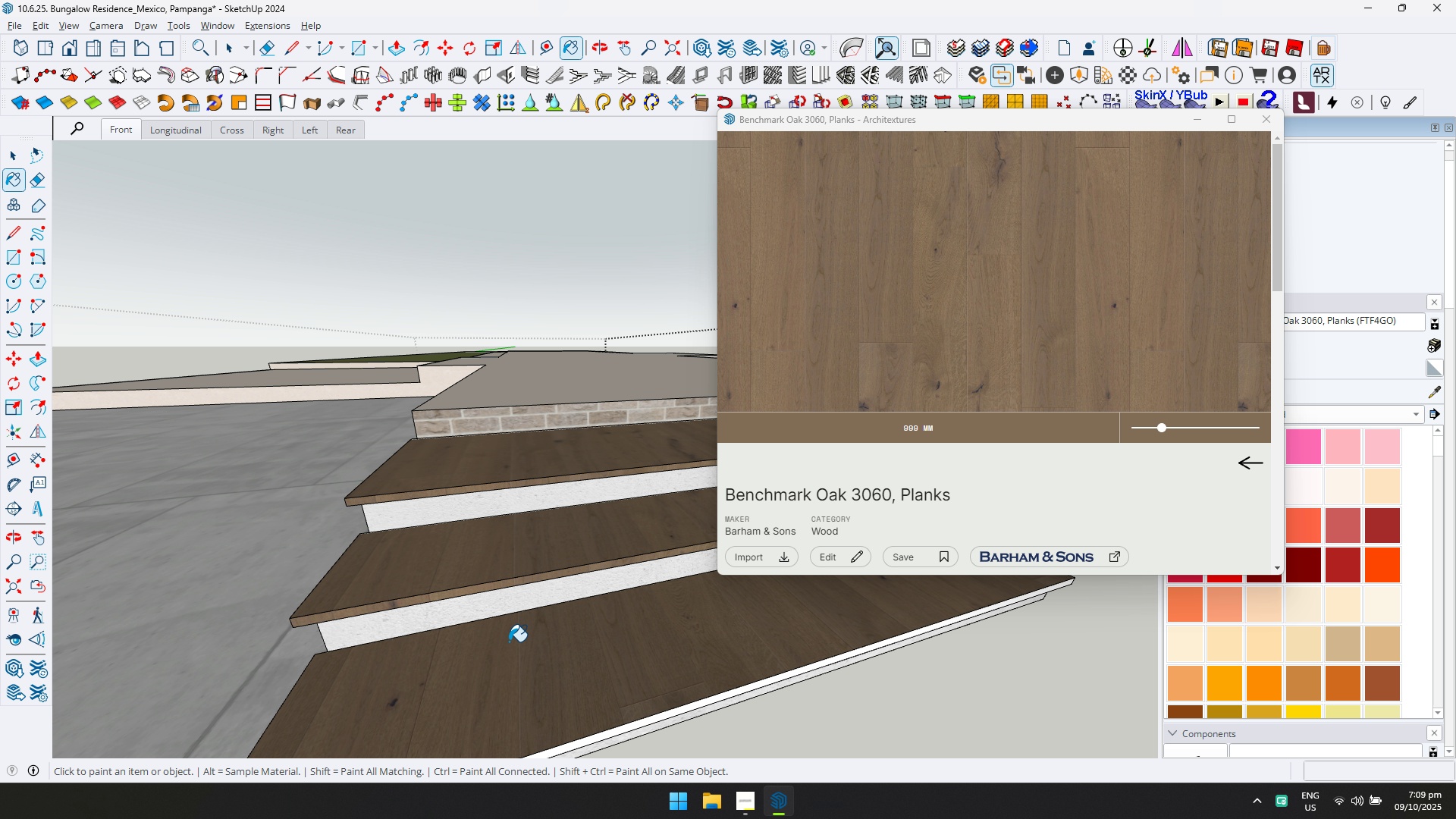 
key(Shift+ShiftLeft)
 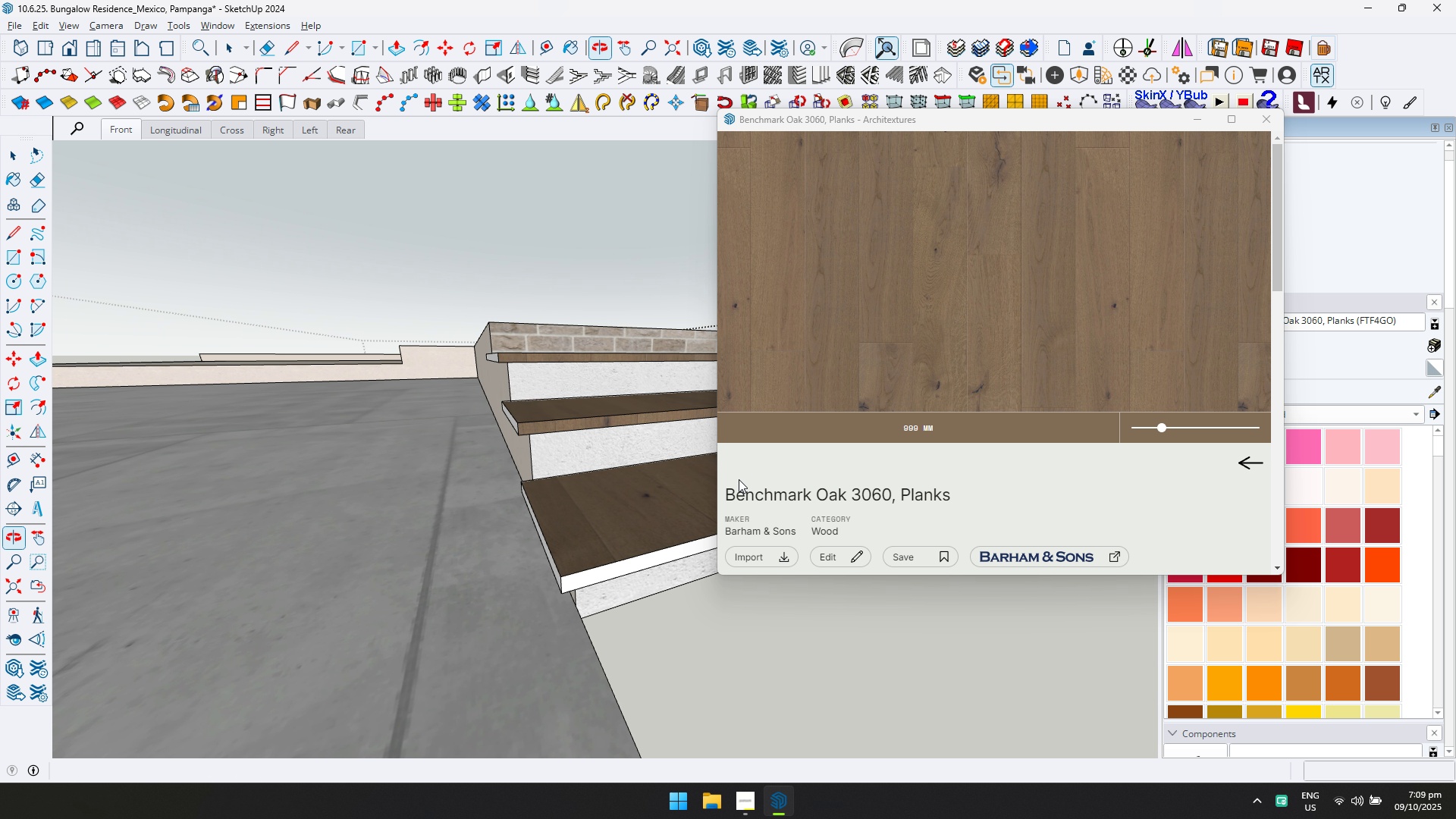 
scroll: coordinate [568, 563], scroll_direction: up, amount: 2.0
 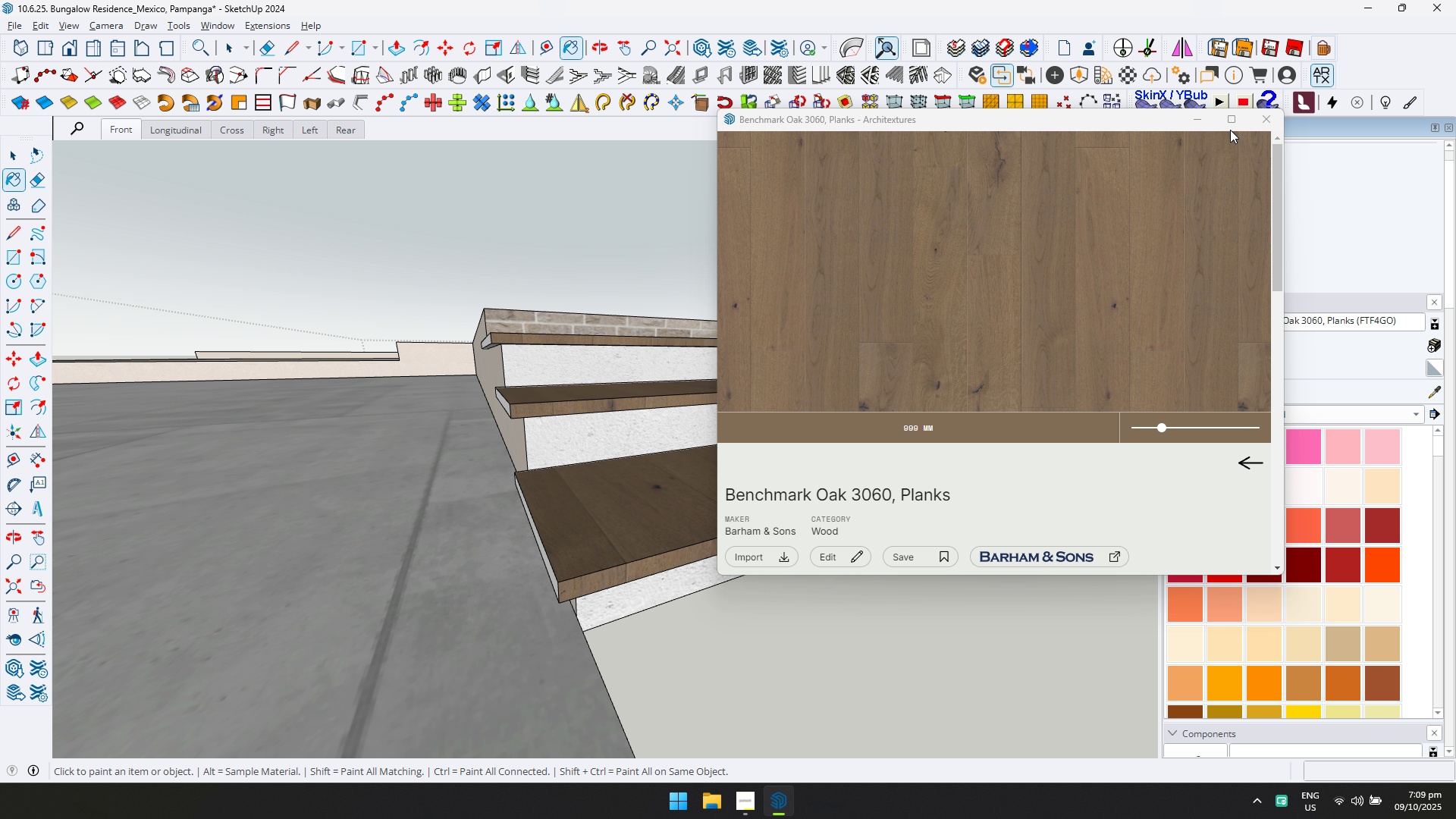 
left_click([1259, 113])
 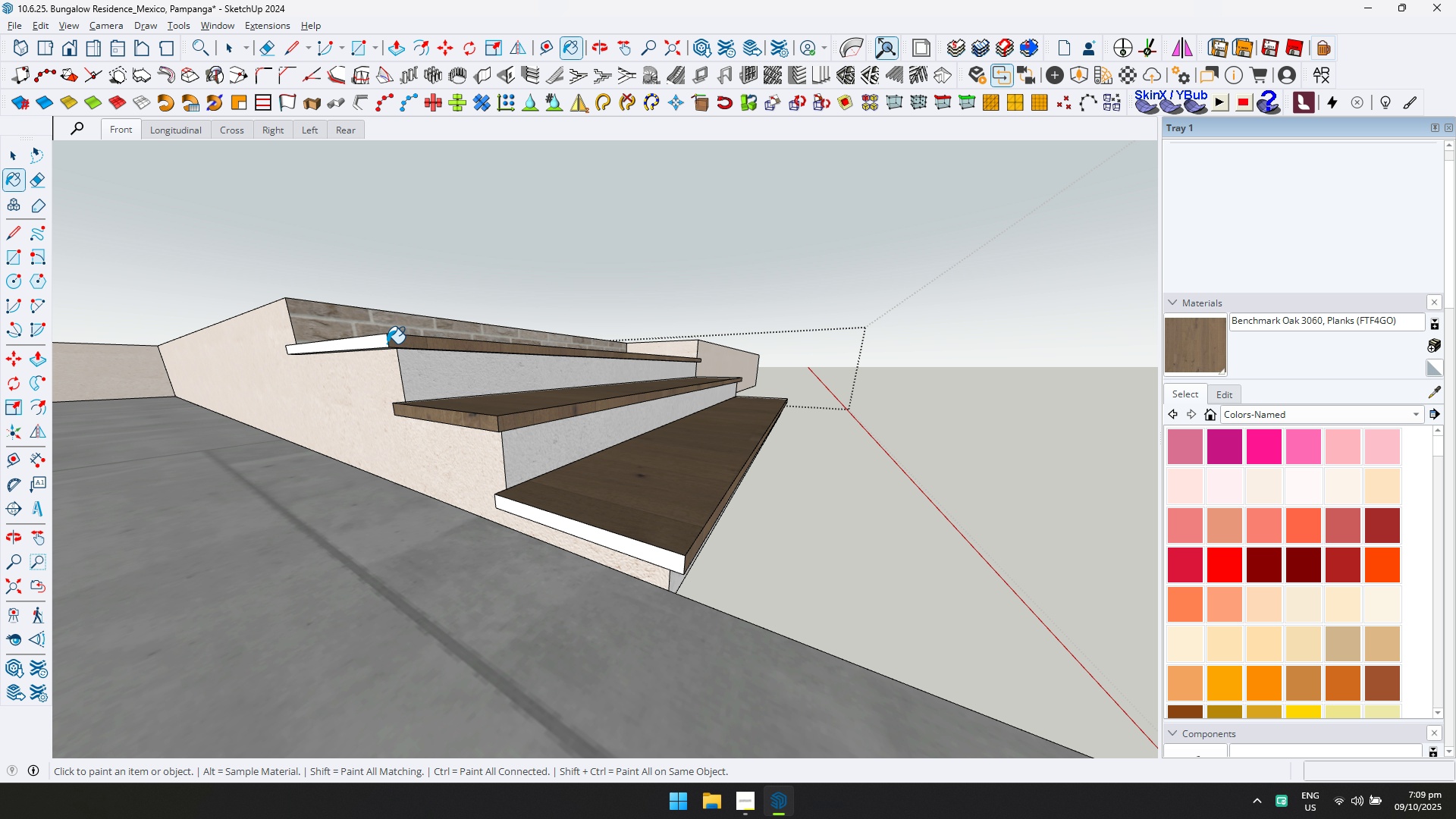 
double_click([378, 337])
 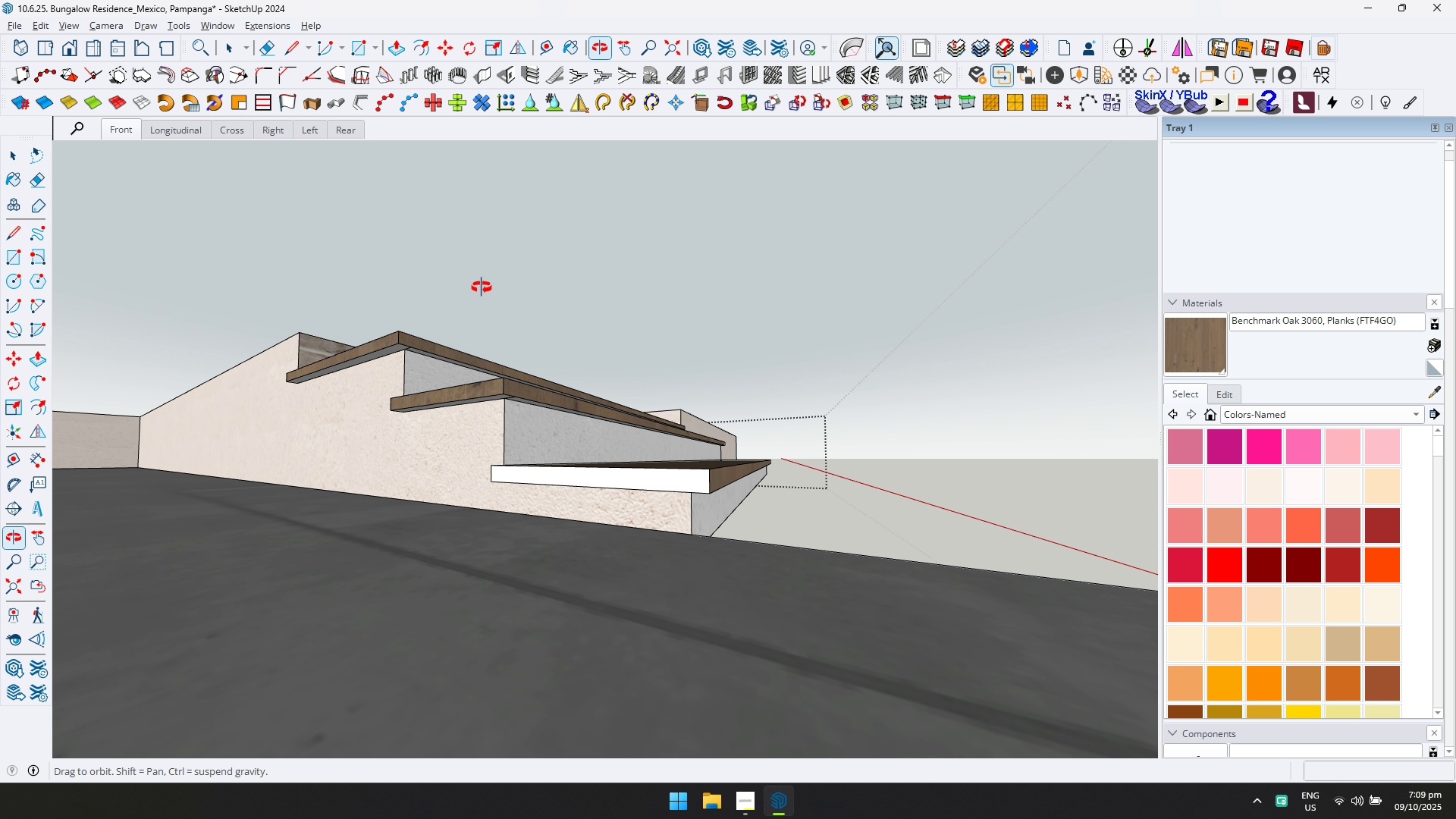 
scroll: coordinate [480, 453], scroll_direction: up, amount: 9.0
 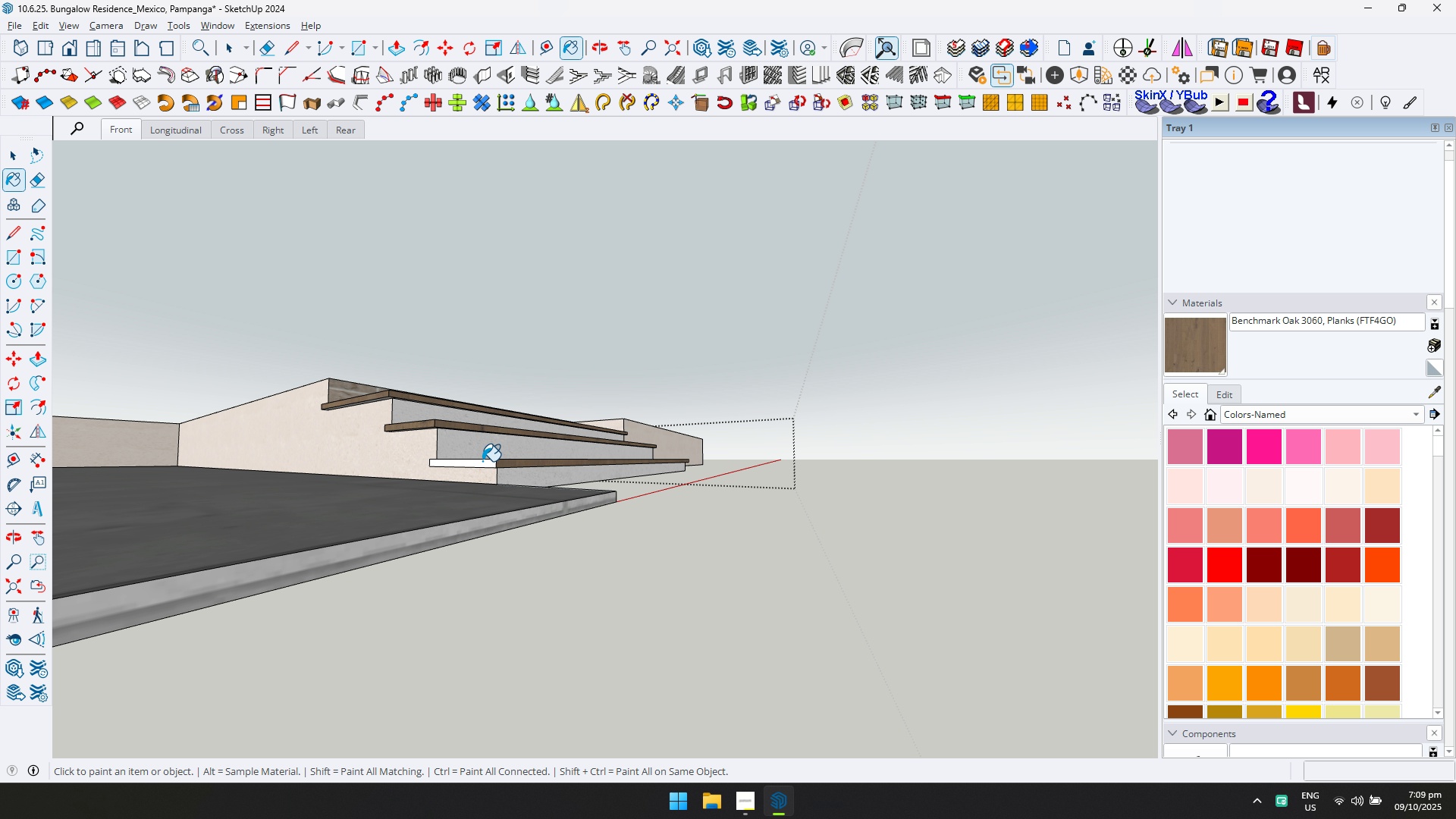 
left_click([482, 461])
 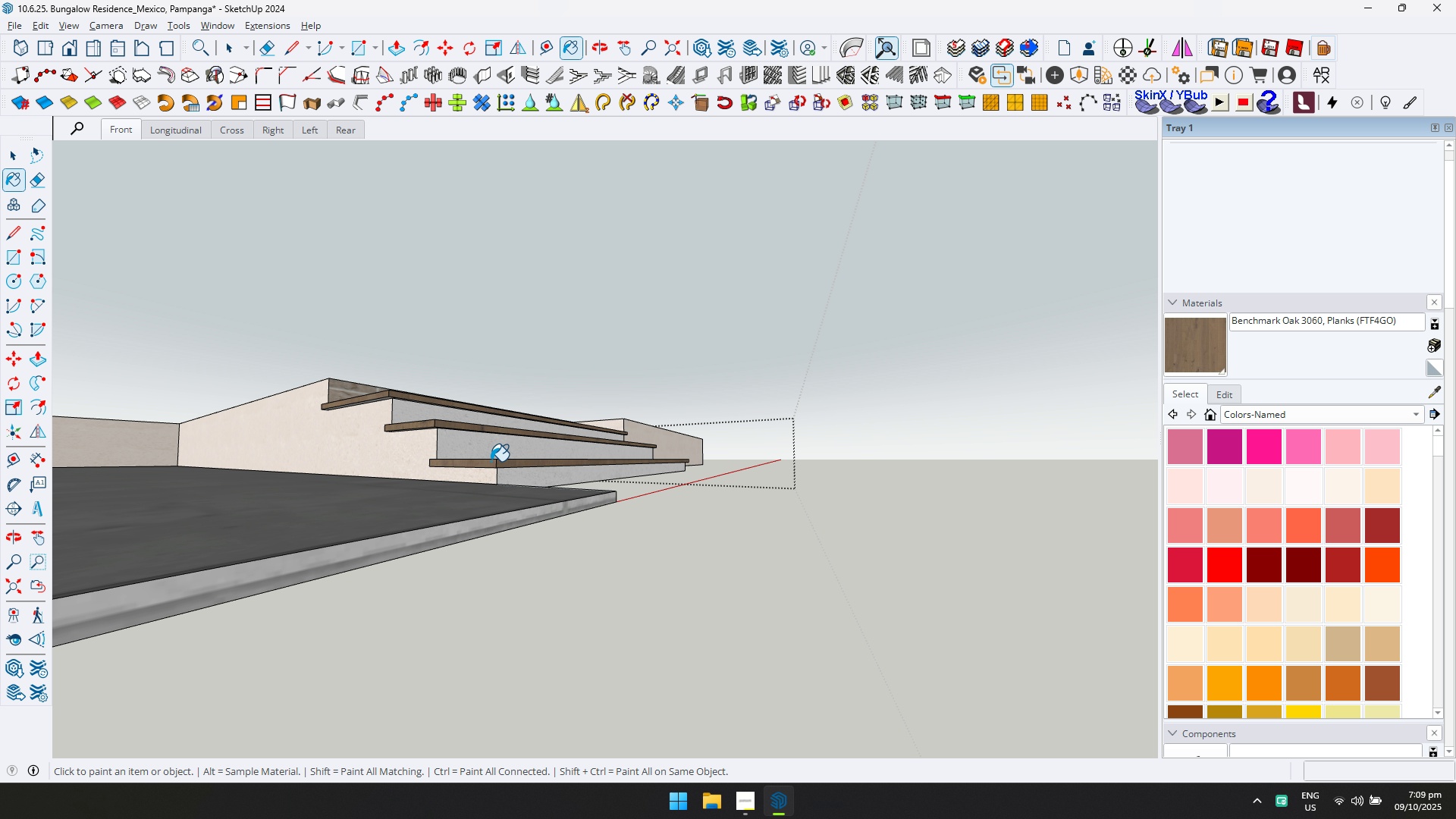 
scroll: coordinate [560, 529], scroll_direction: up, amount: 9.0
 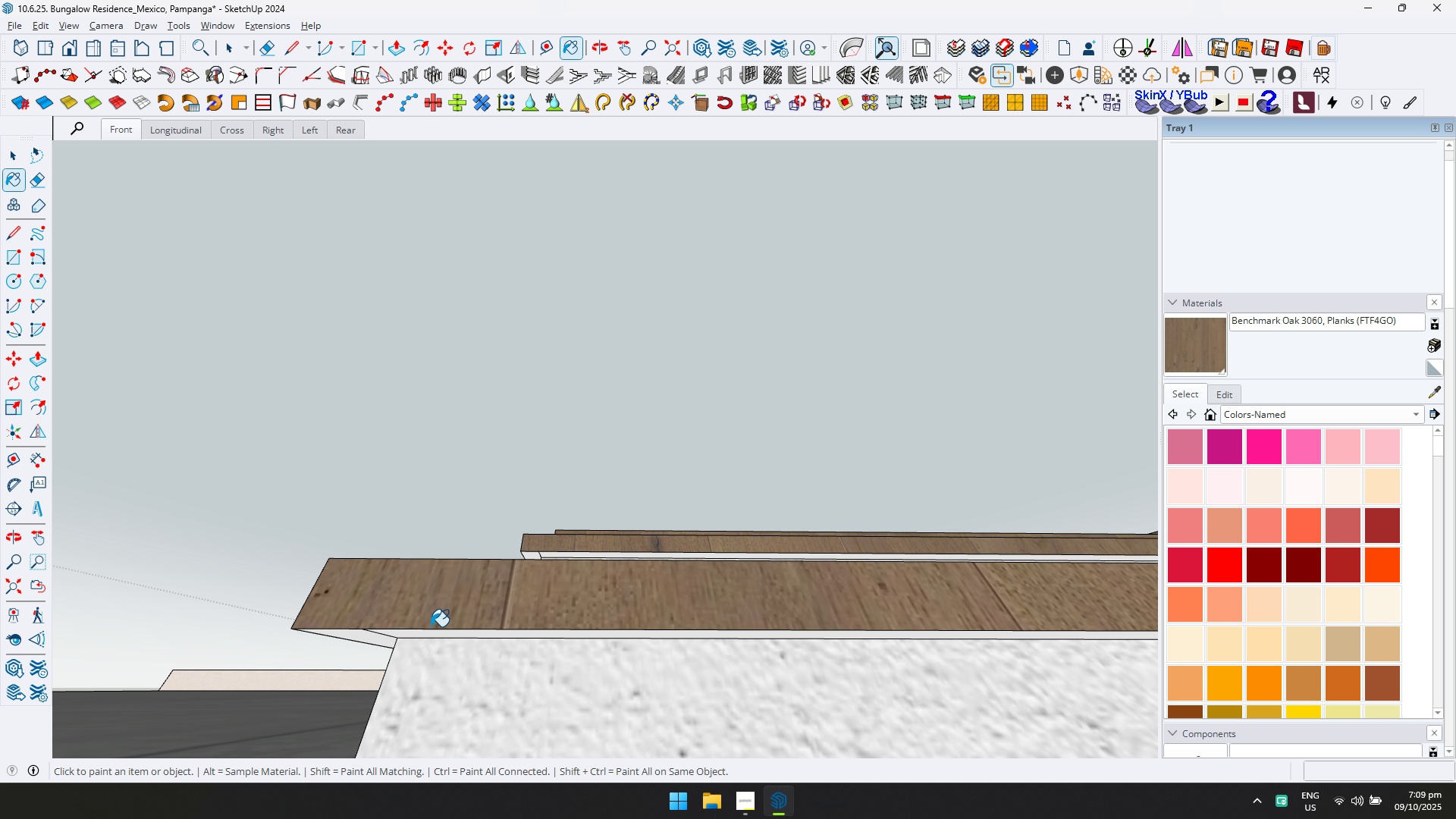 
key(E)
 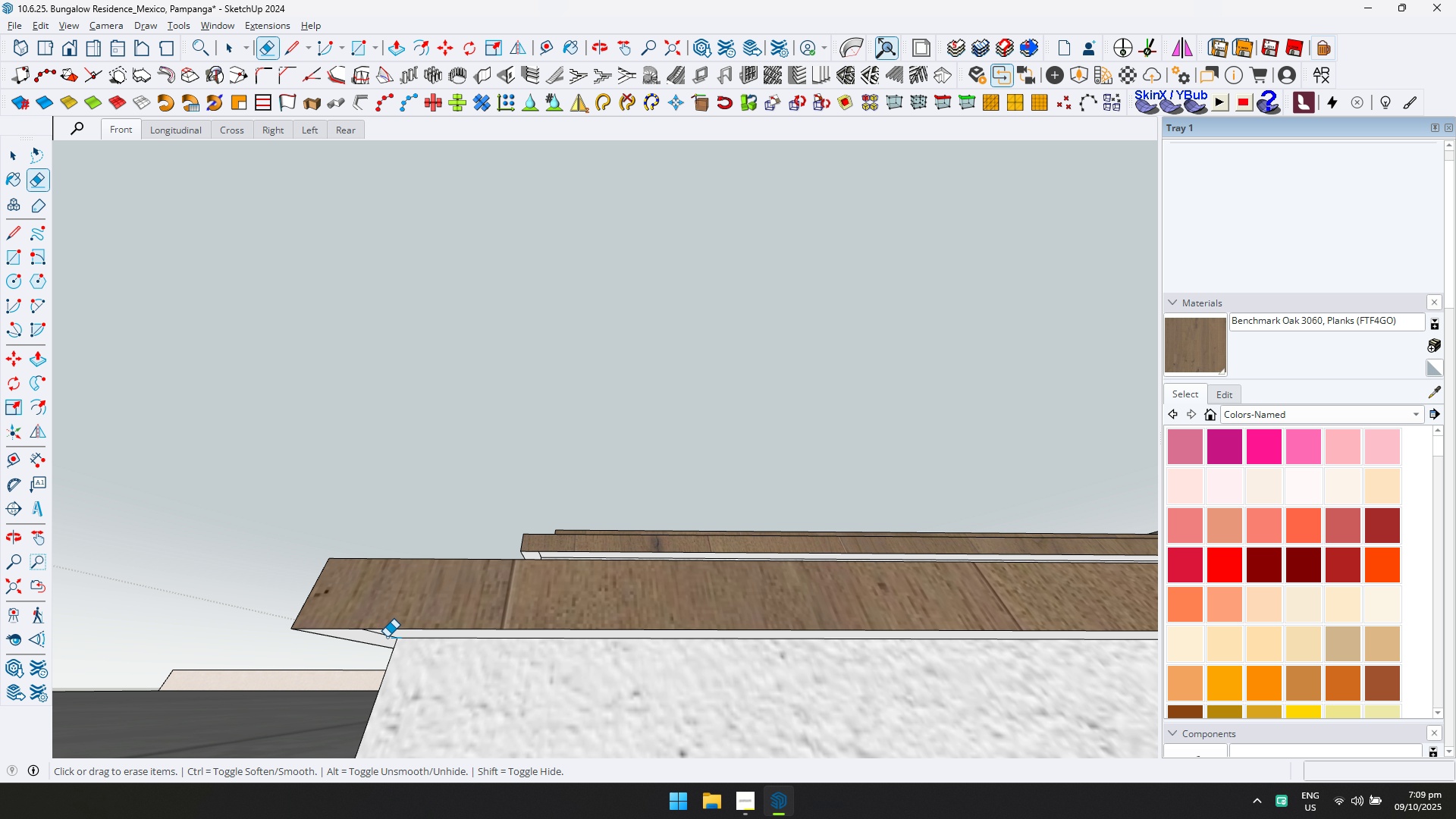 
left_click([387, 637])
 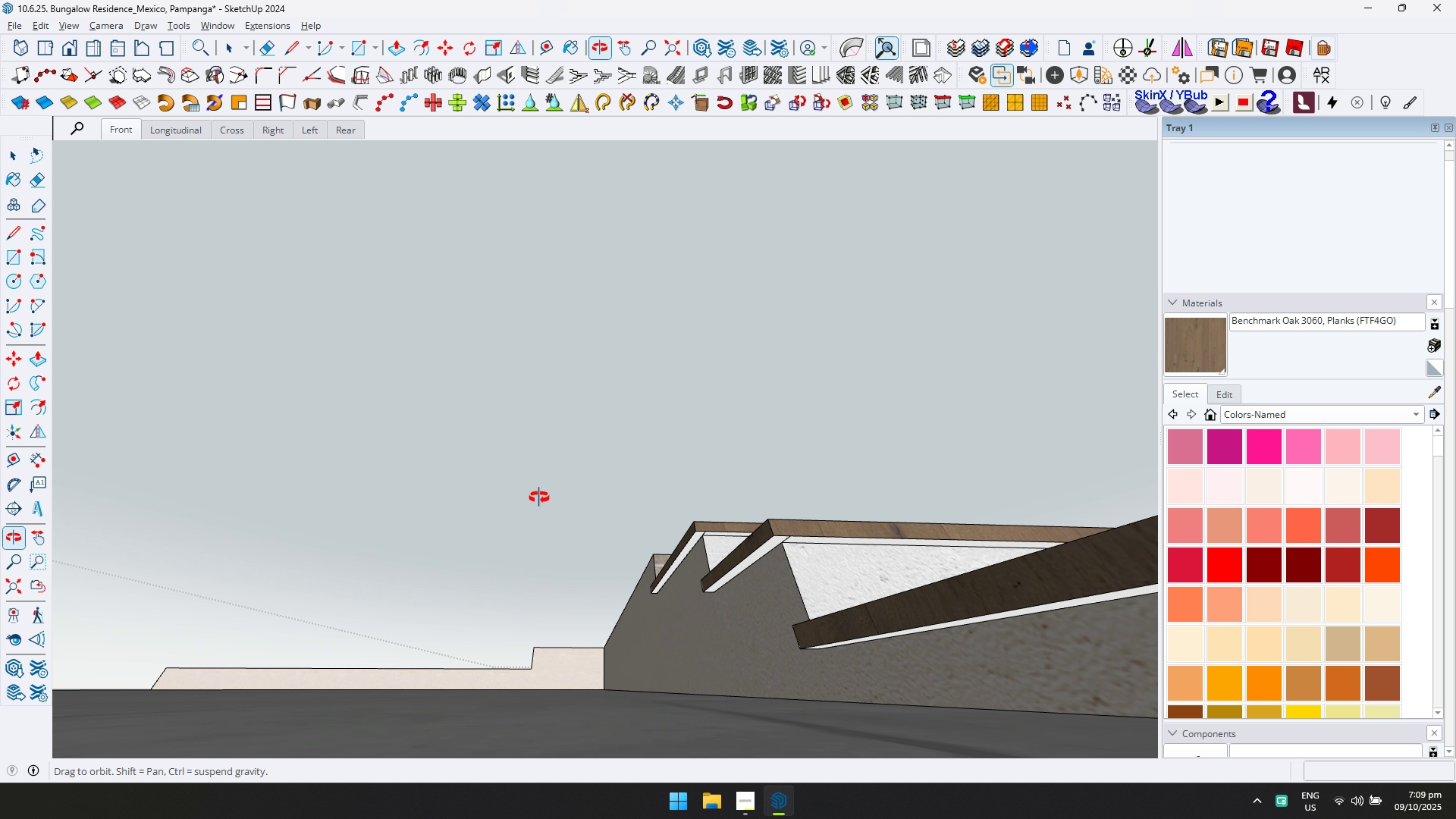 
scroll: coordinate [797, 535], scroll_direction: up, amount: 3.0
 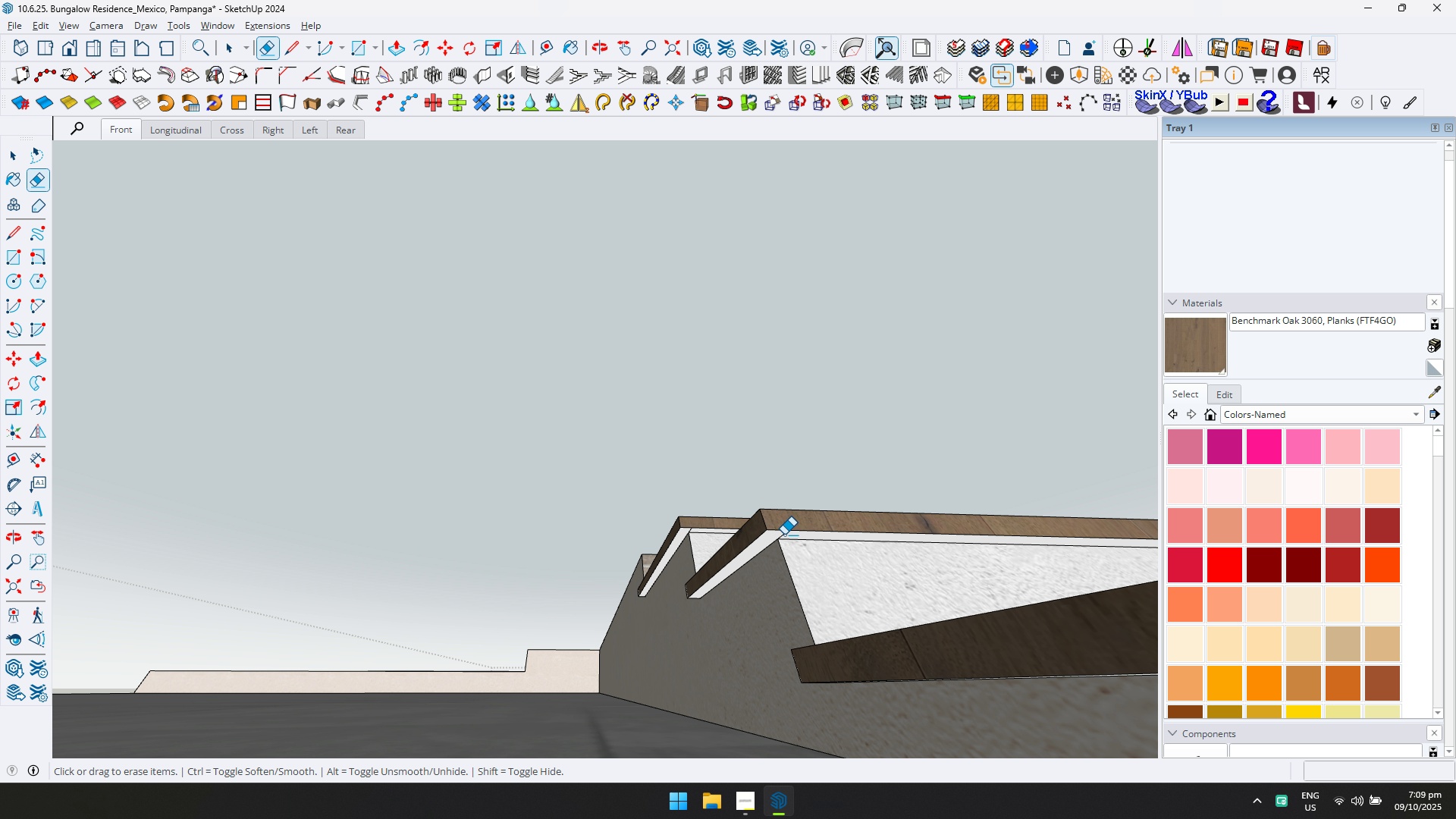 
left_click([784, 535])
 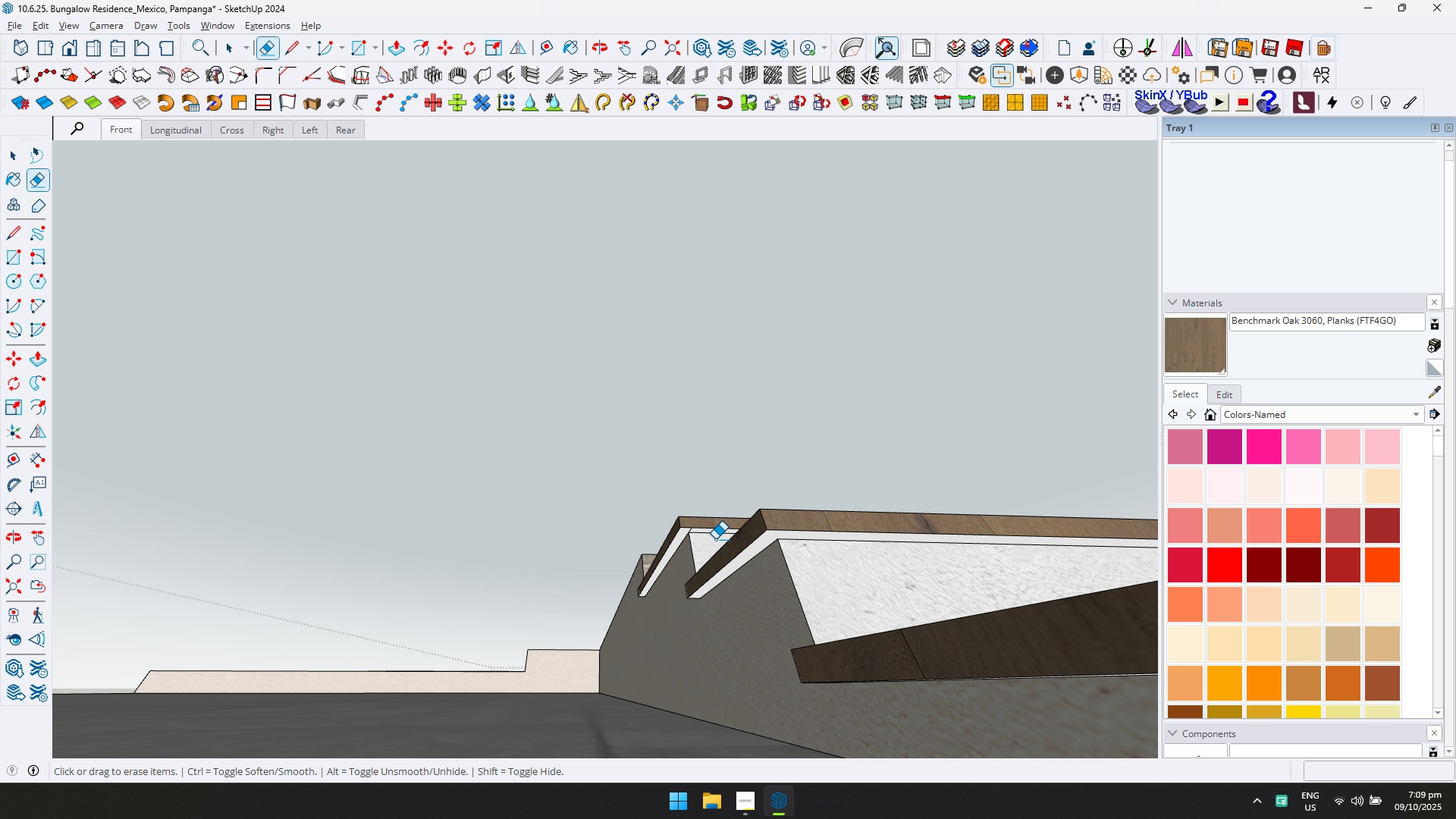 
scroll: coordinate [692, 527], scroll_direction: up, amount: 6.0
 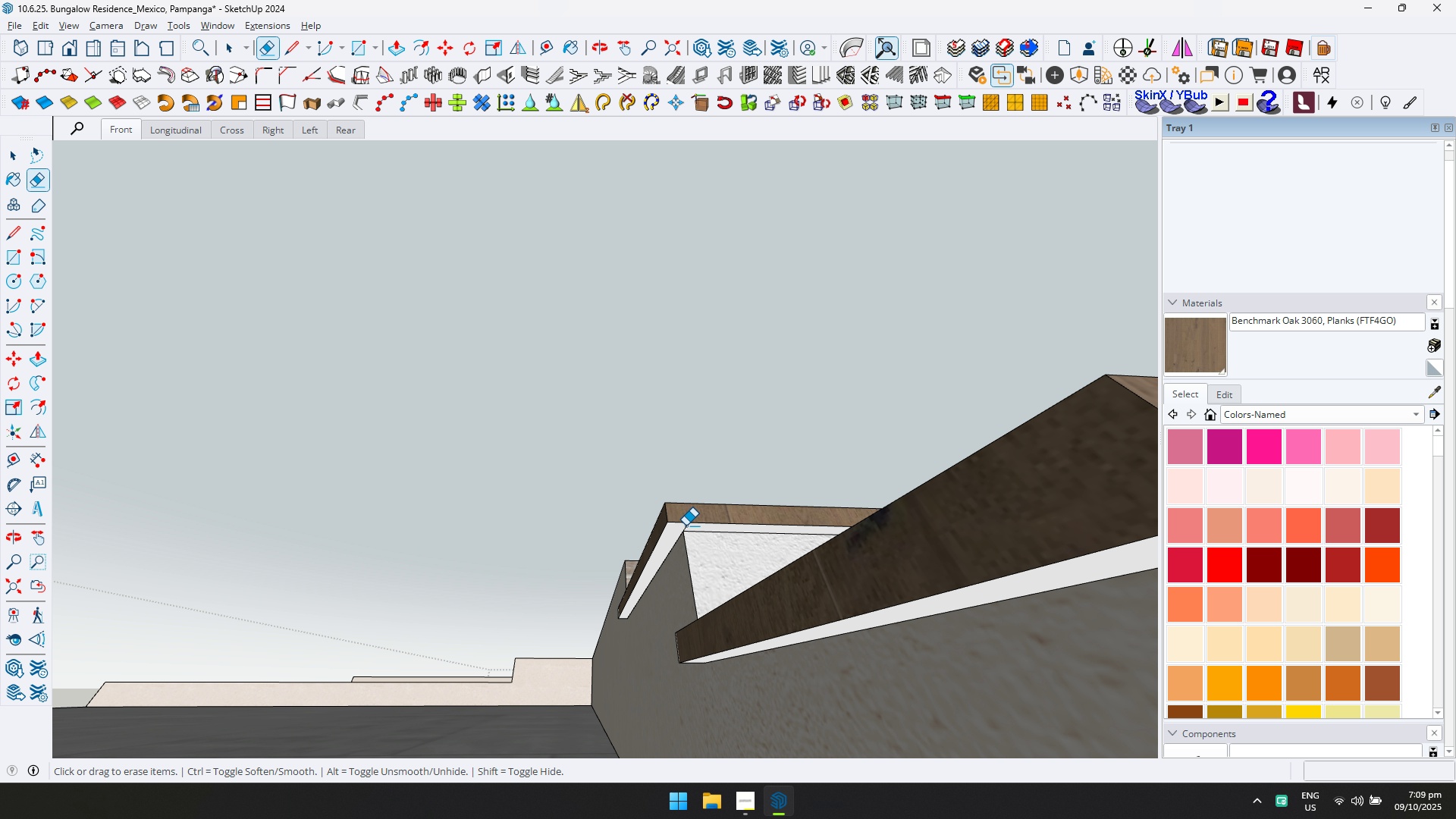 
left_click([686, 526])
 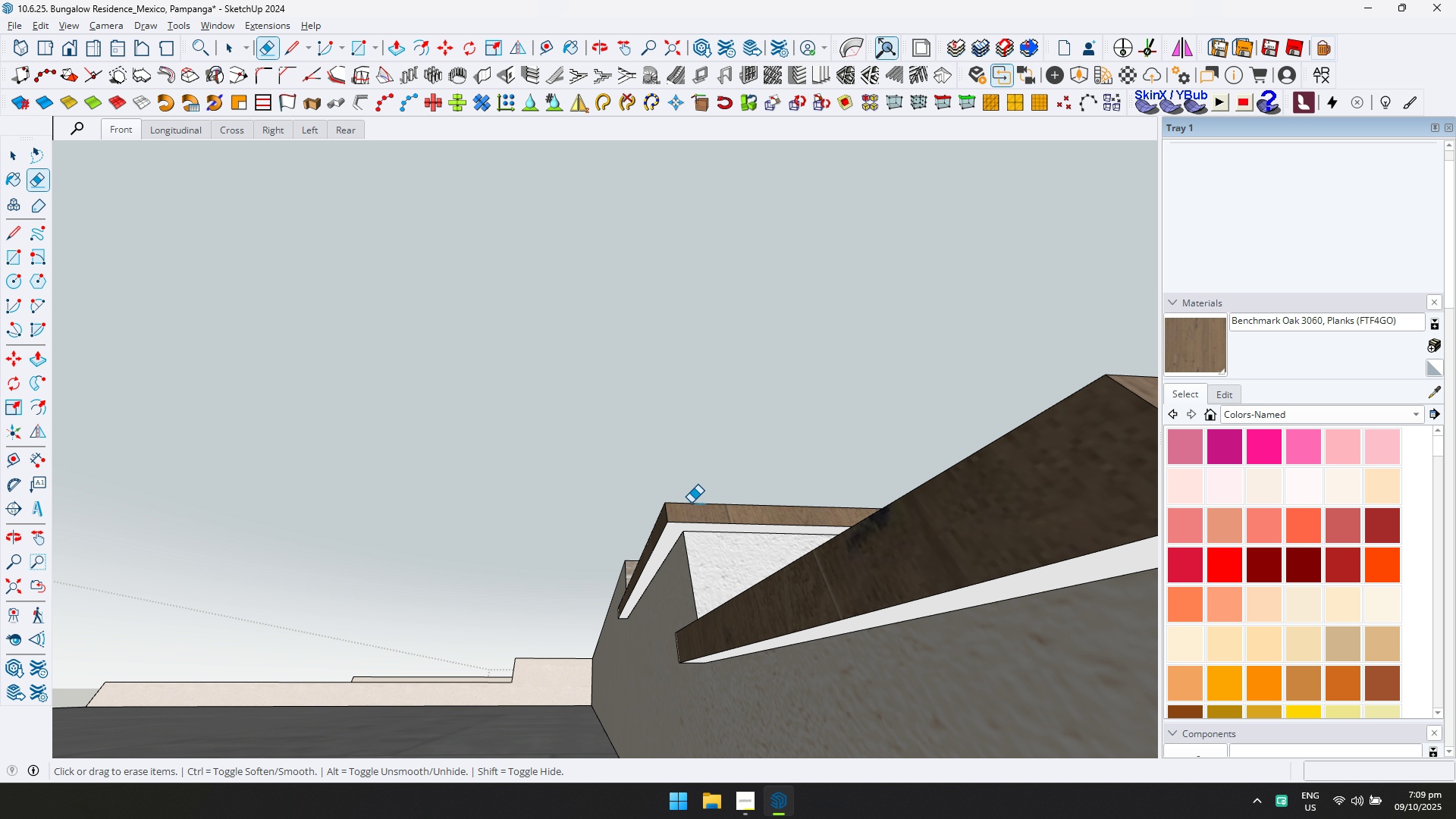 
scroll: coordinate [719, 492], scroll_direction: down, amount: 8.0
 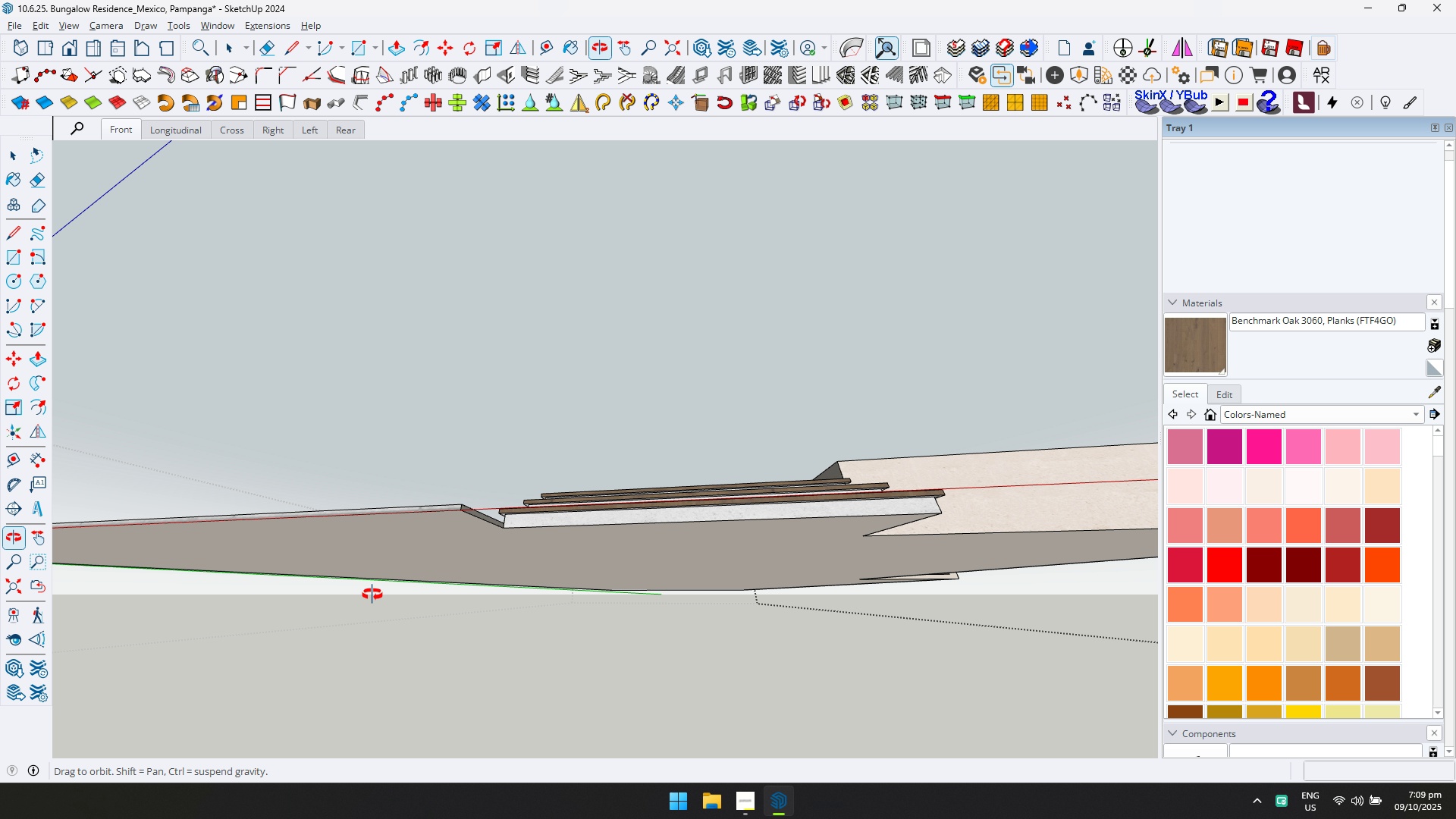 
hold_key(key=ShiftLeft, duration=0.34)
 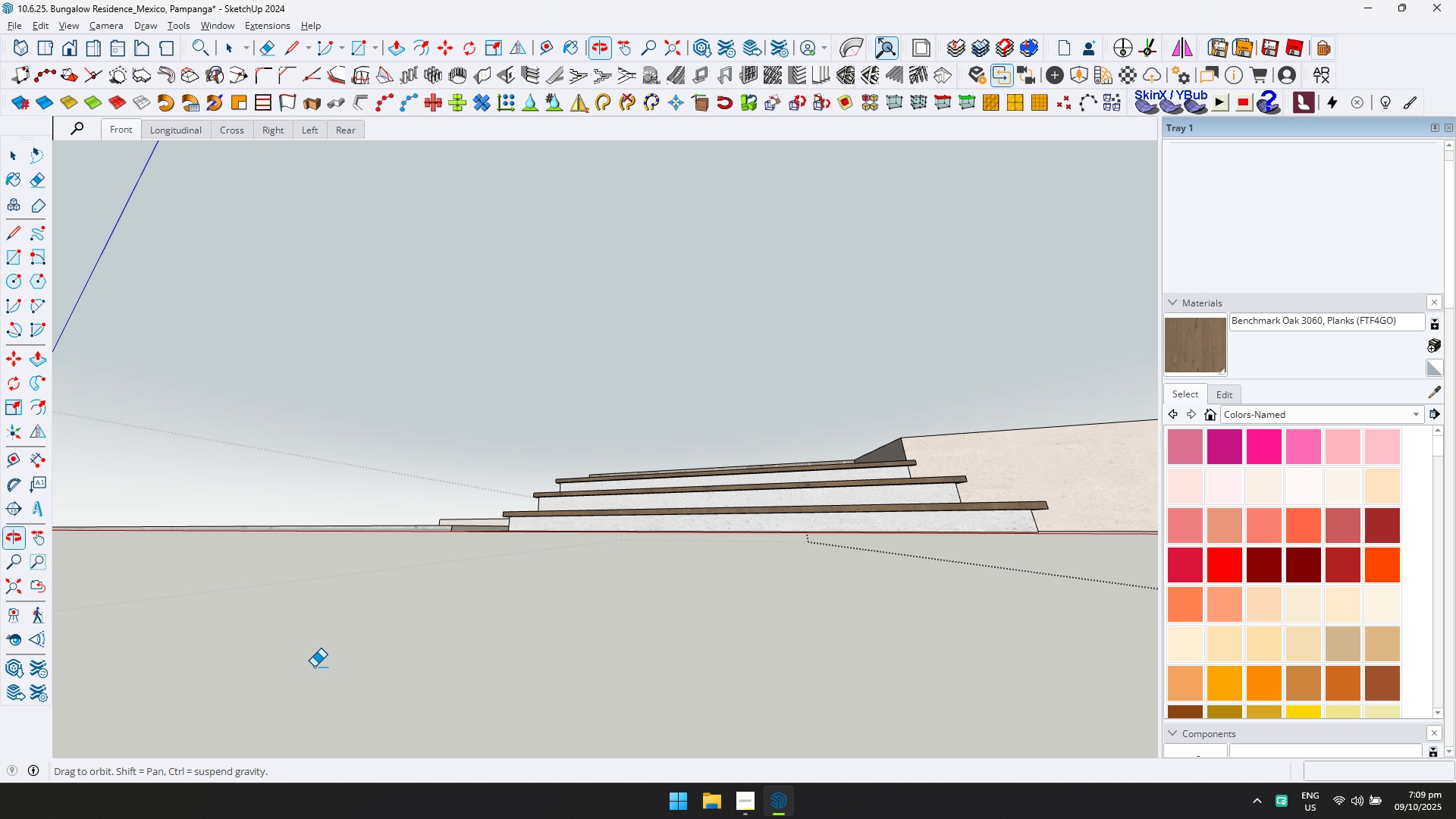 
key(Shift+ShiftLeft)
 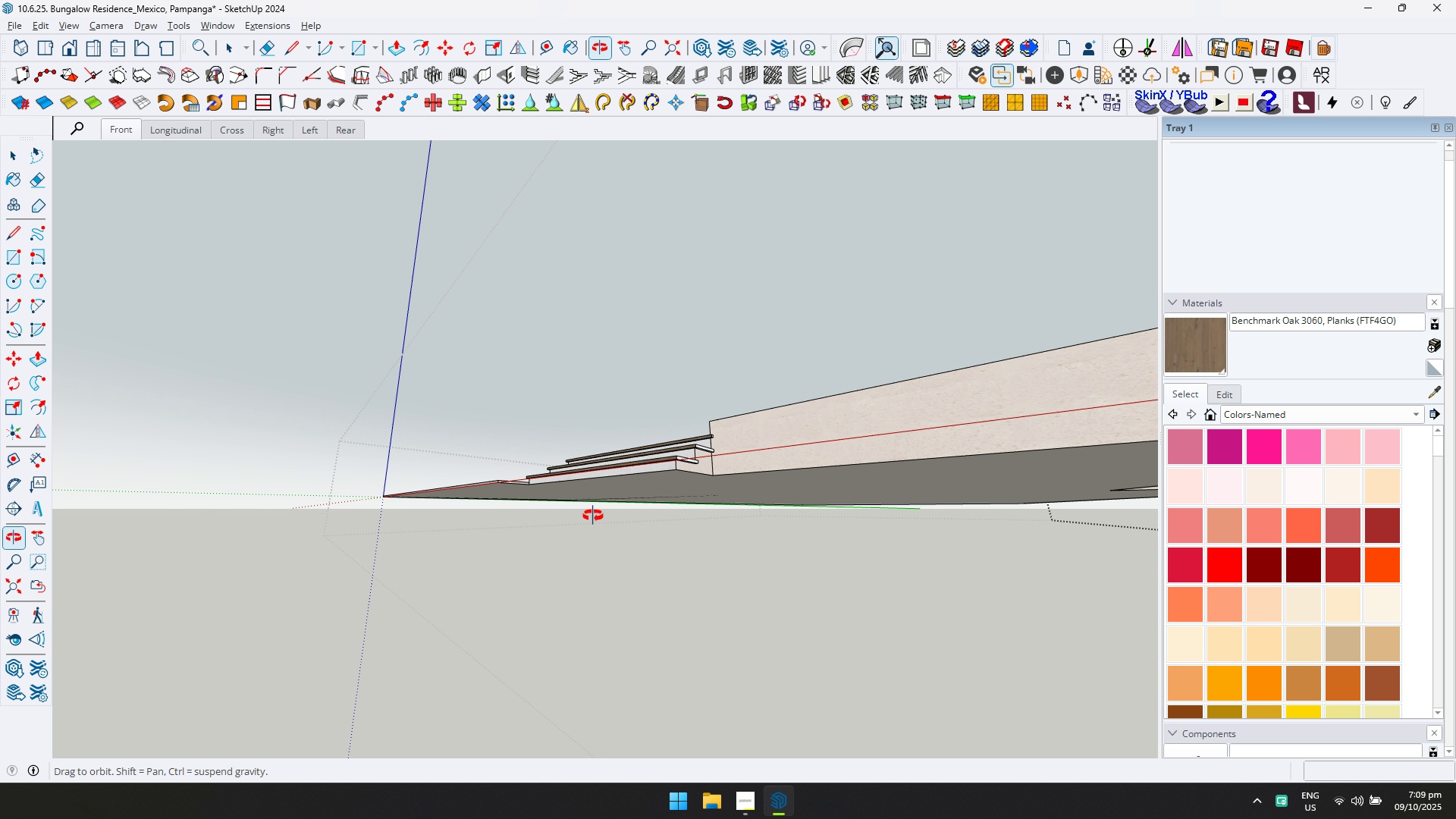 
scroll: coordinate [487, 473], scroll_direction: up, amount: 13.0
 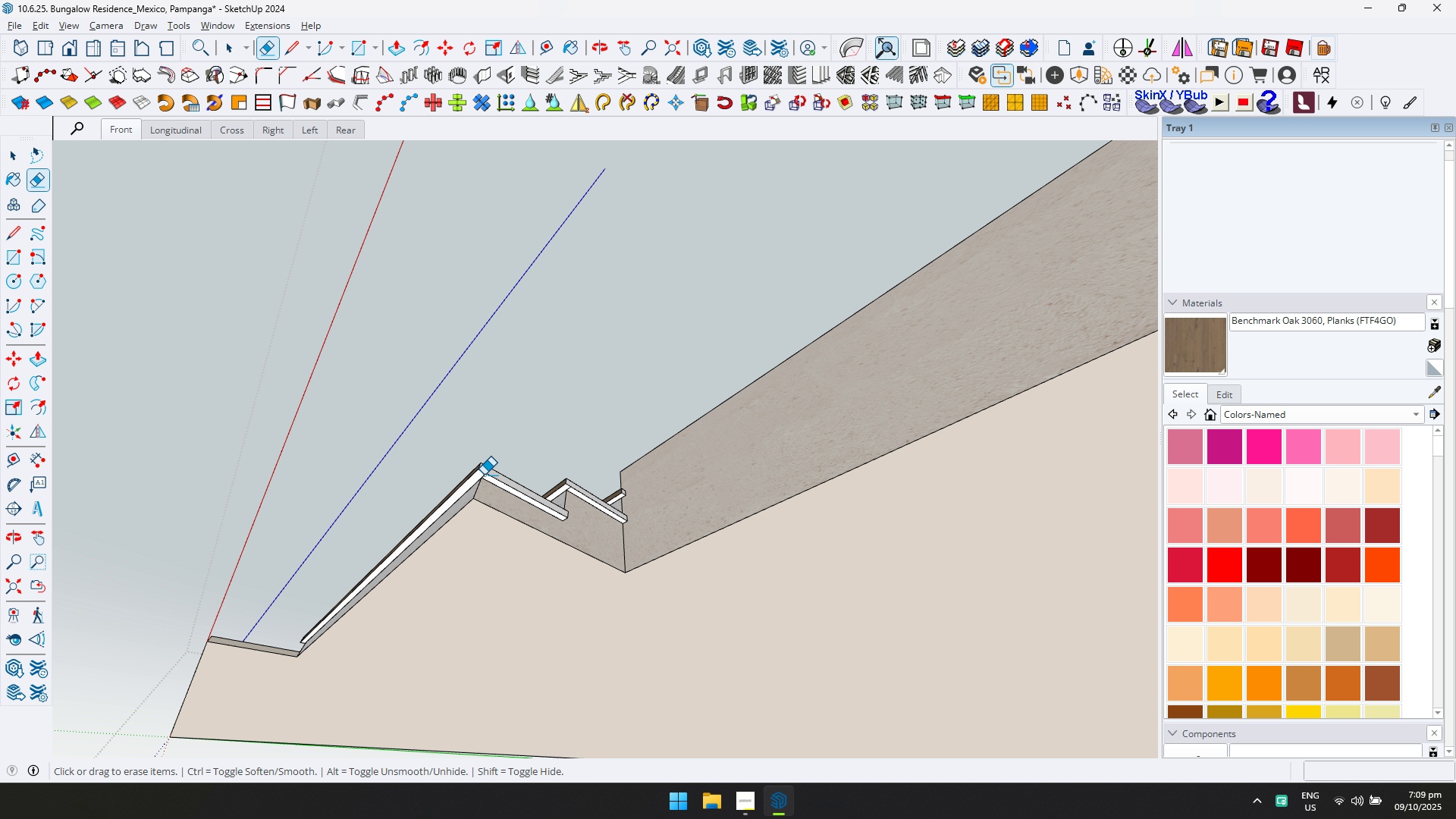 
left_click([484, 475])
 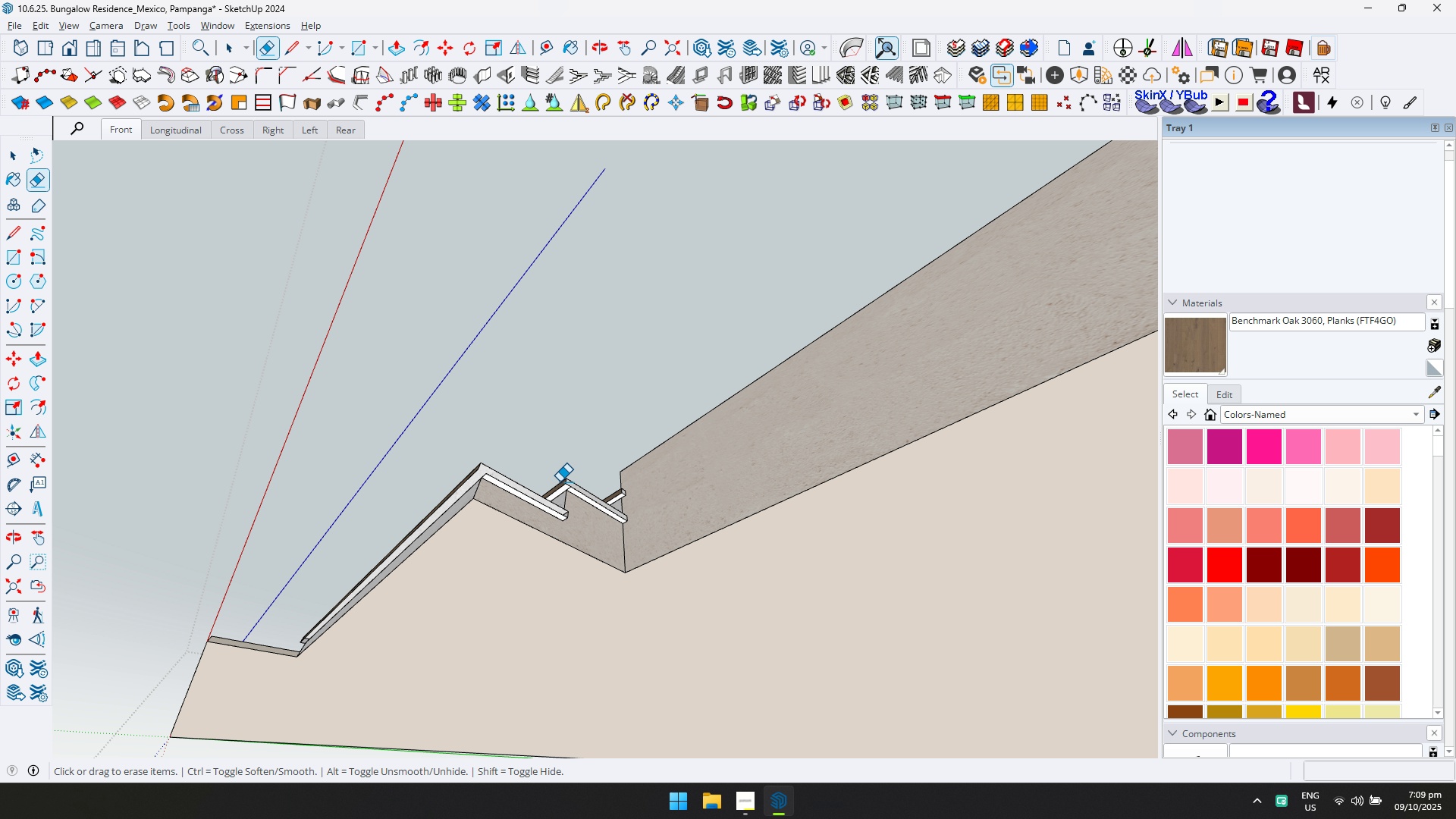 
key(Control+ControlLeft)
 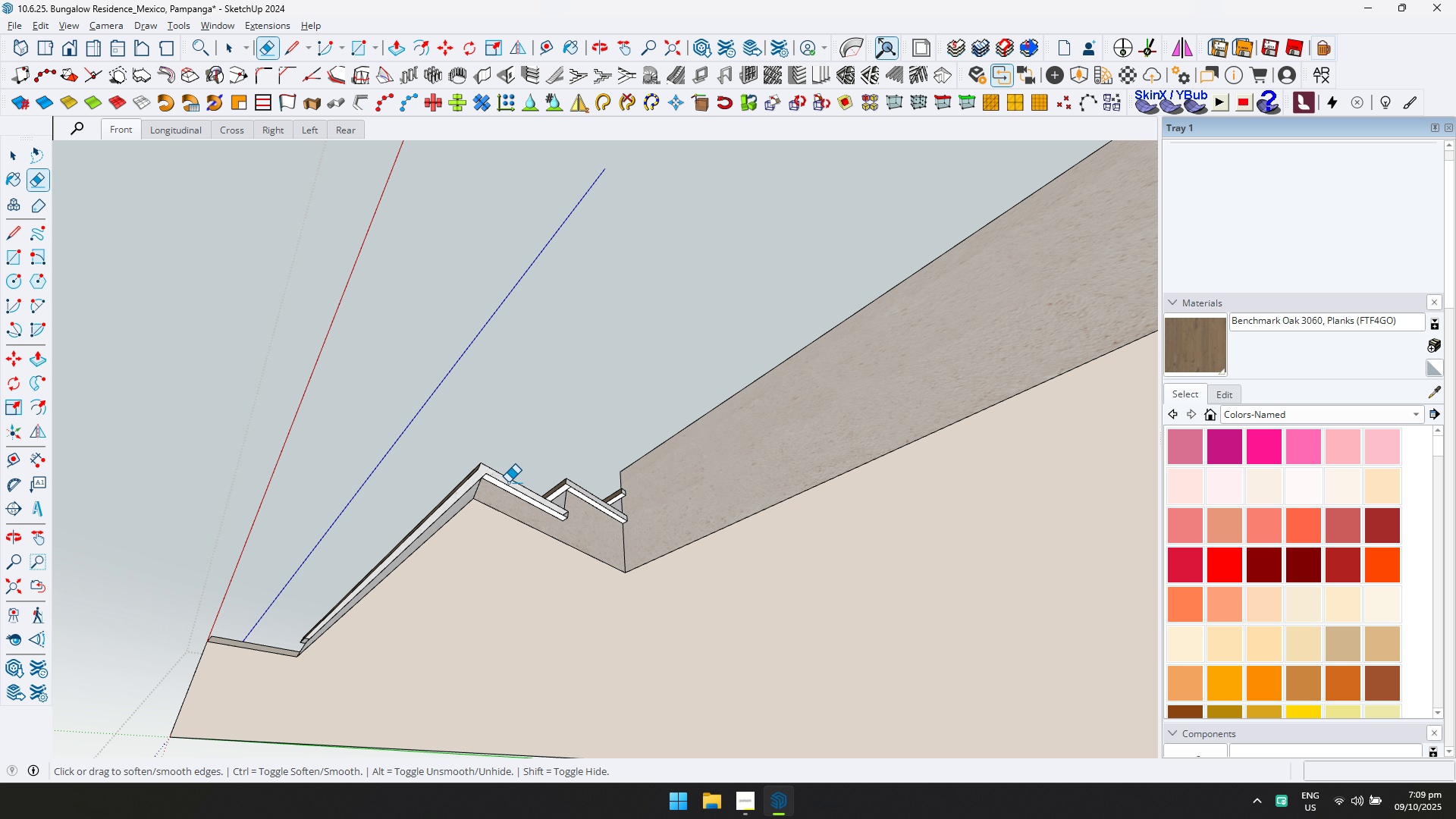 
key(Control+Z)
 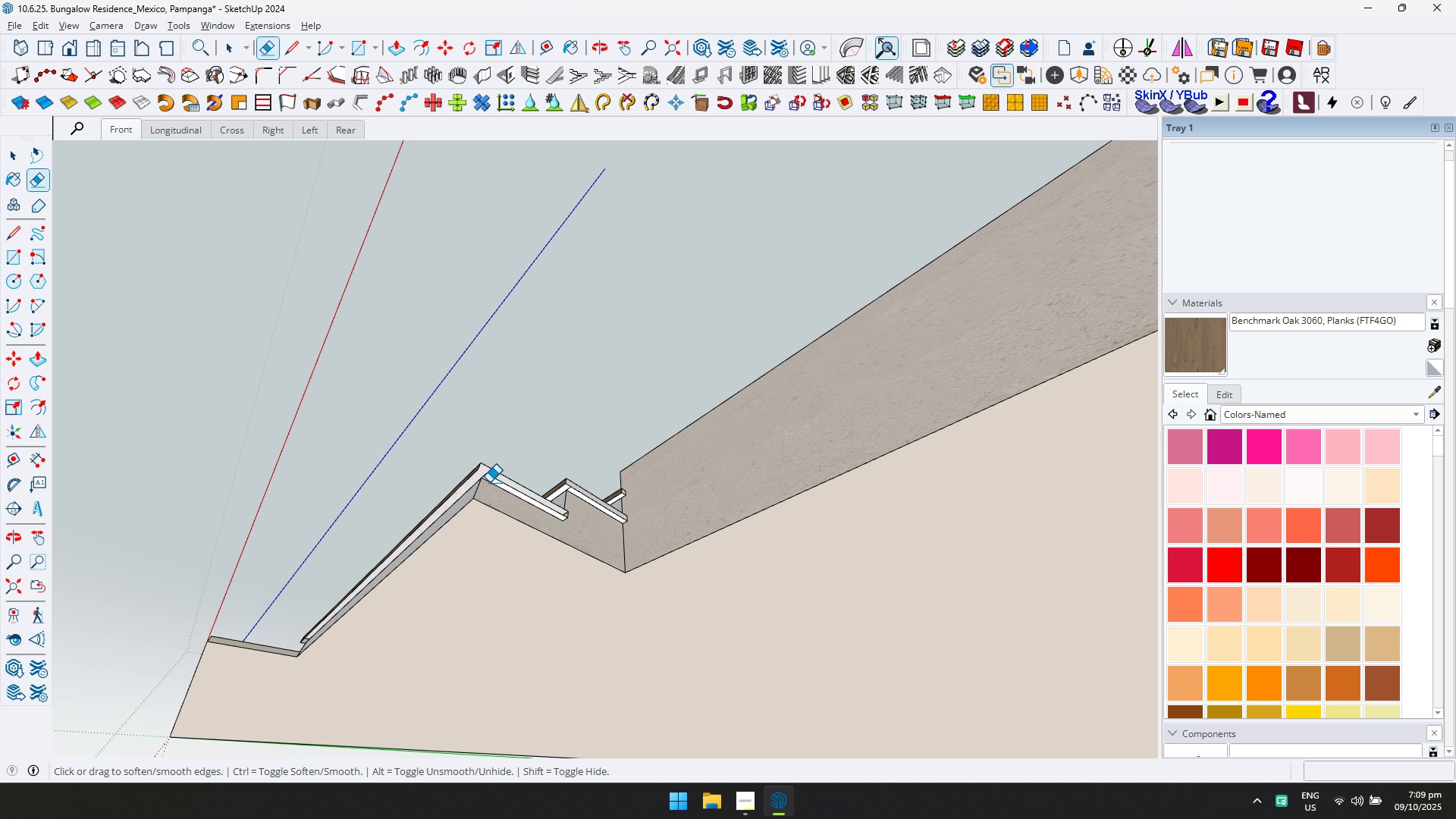 
scroll: coordinate [489, 482], scroll_direction: up, amount: 3.0
 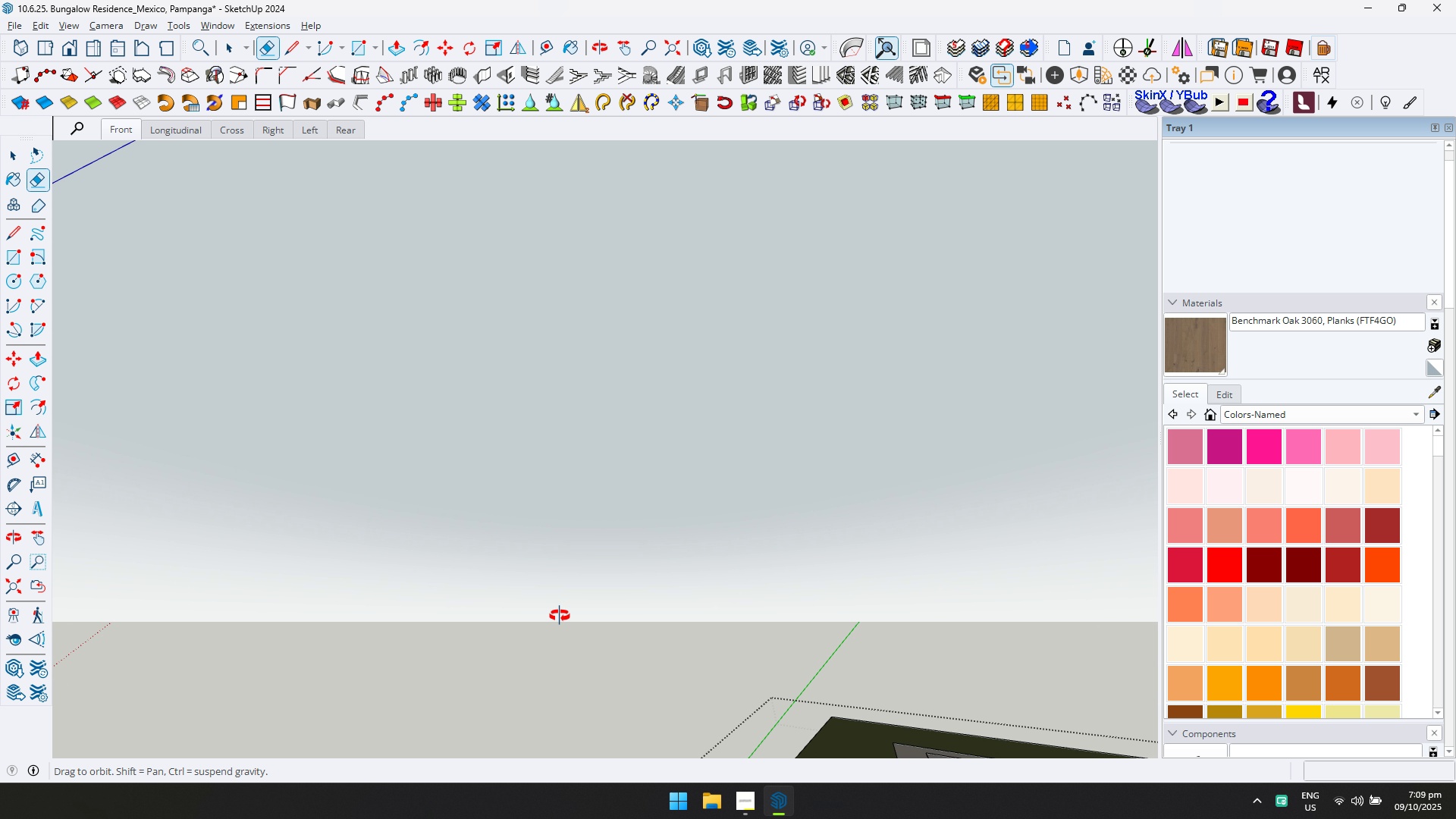 
hold_key(key=ShiftLeft, duration=0.66)
scroll: coordinate [563, 425], scroll_direction: down, amount: 5.0
 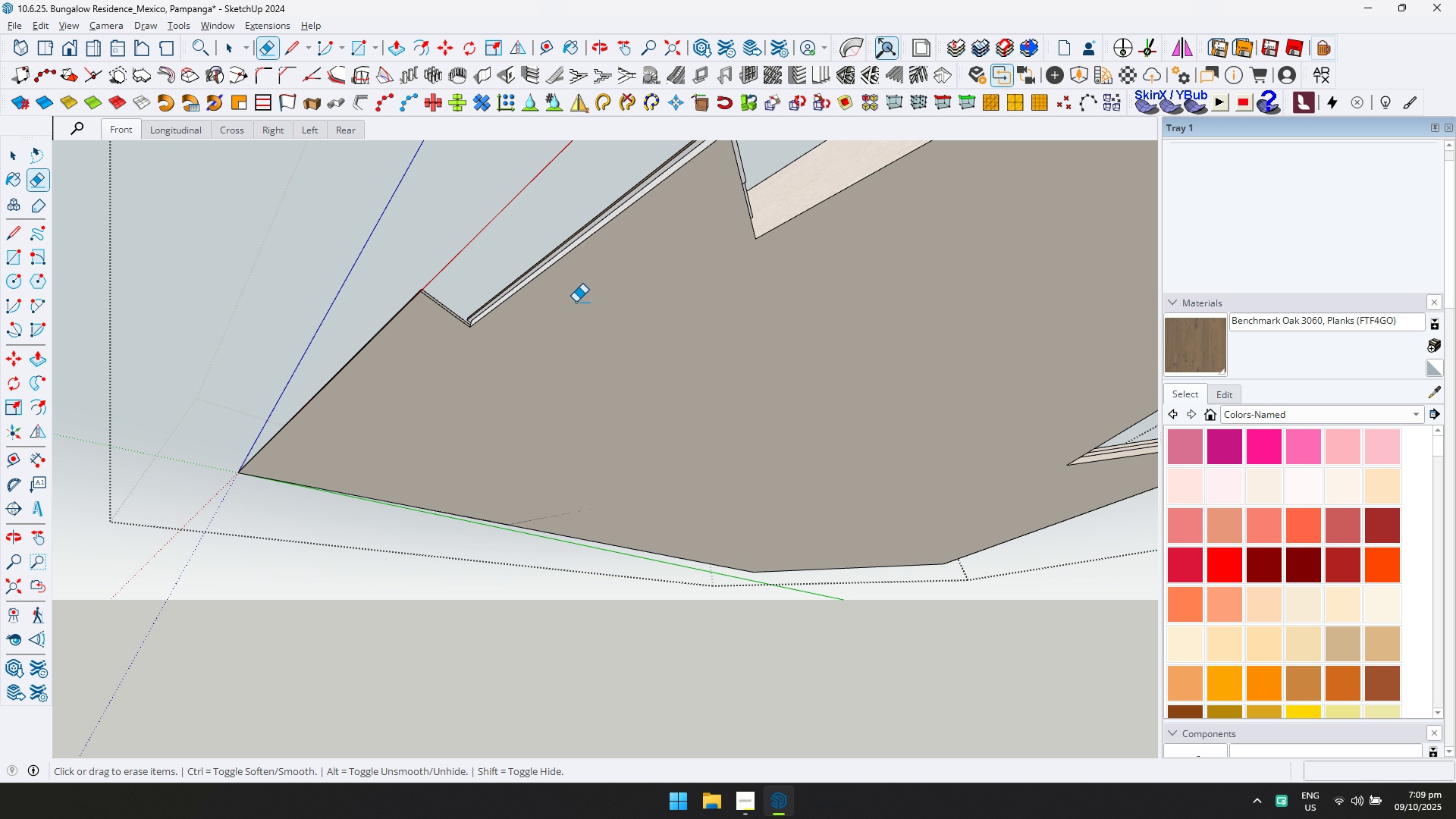 
hold_key(key=ShiftLeft, duration=0.43)
 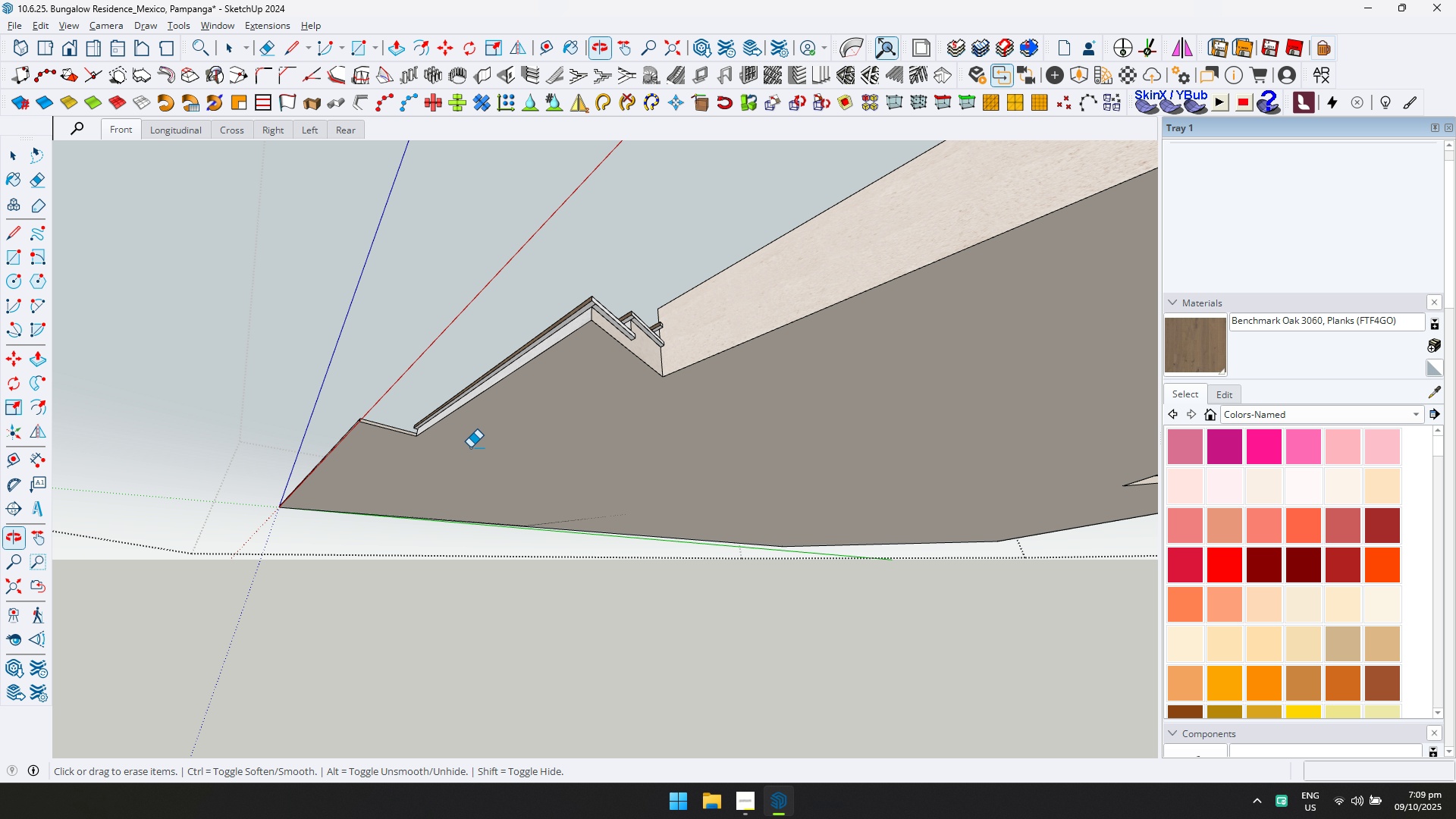 
scroll: coordinate [579, 307], scroll_direction: up, amount: 12.0
 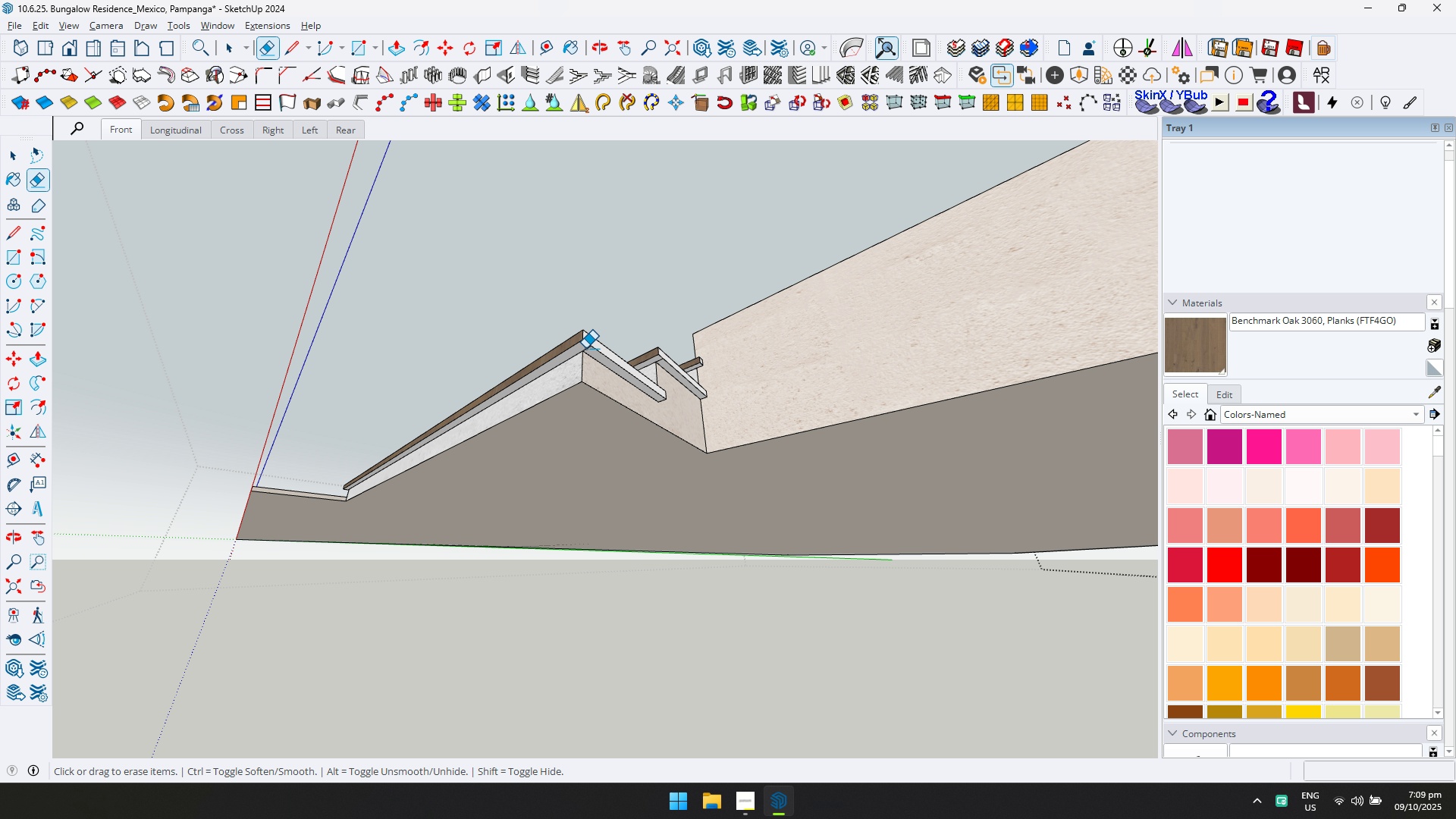 
left_click([585, 348])
 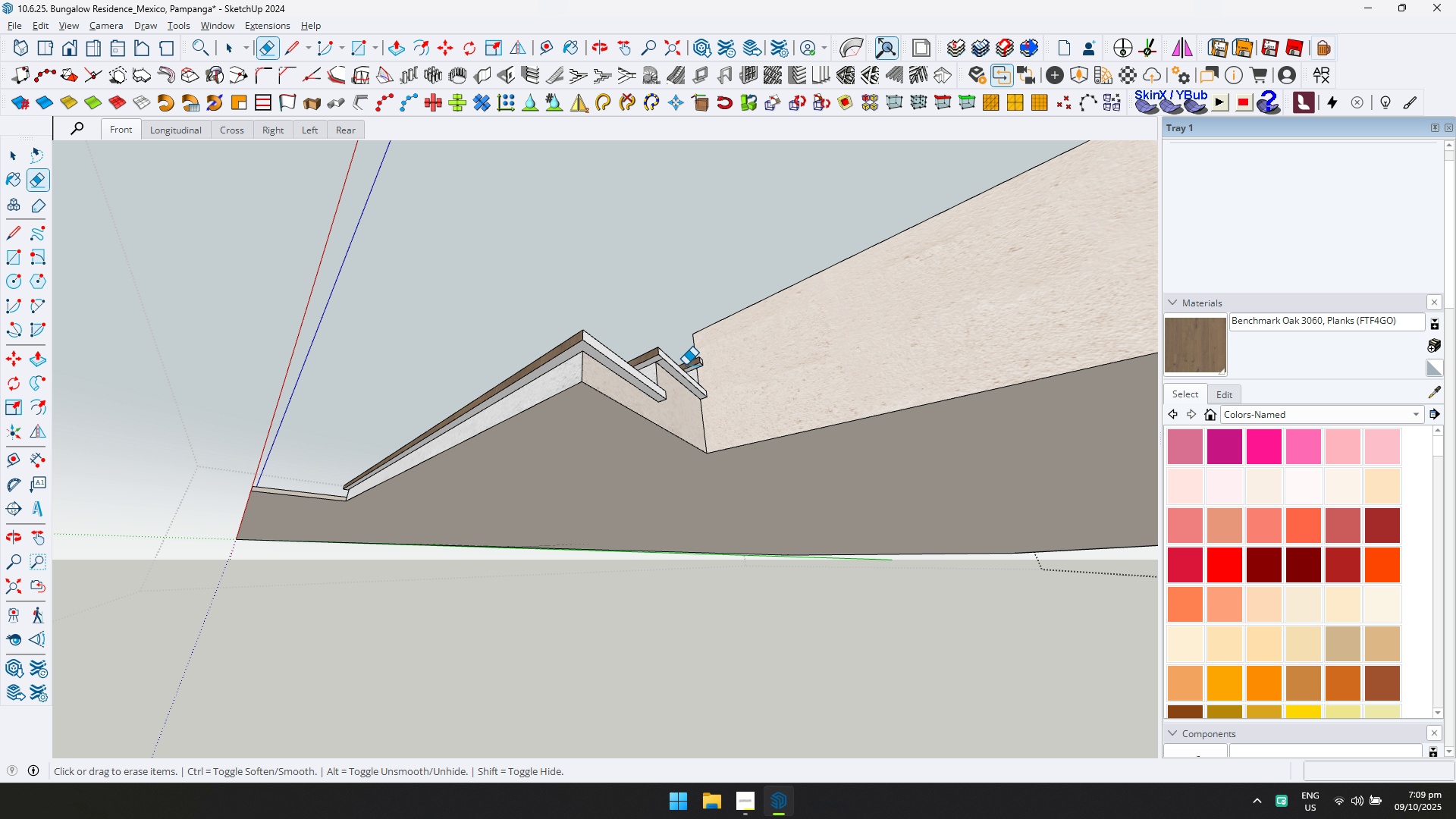 
scroll: coordinate [652, 365], scroll_direction: up, amount: 1.0
 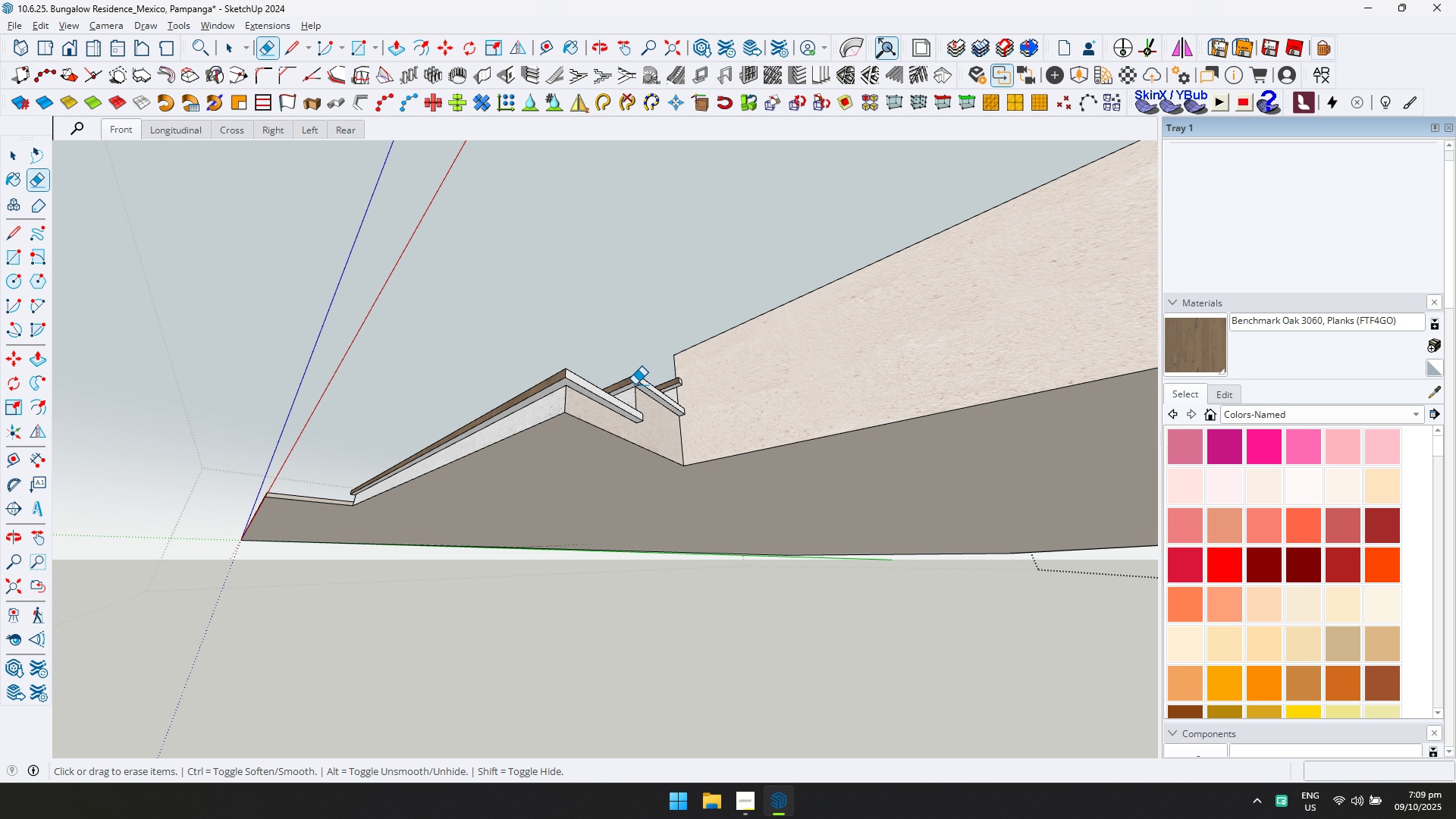 
left_click([637, 385])
 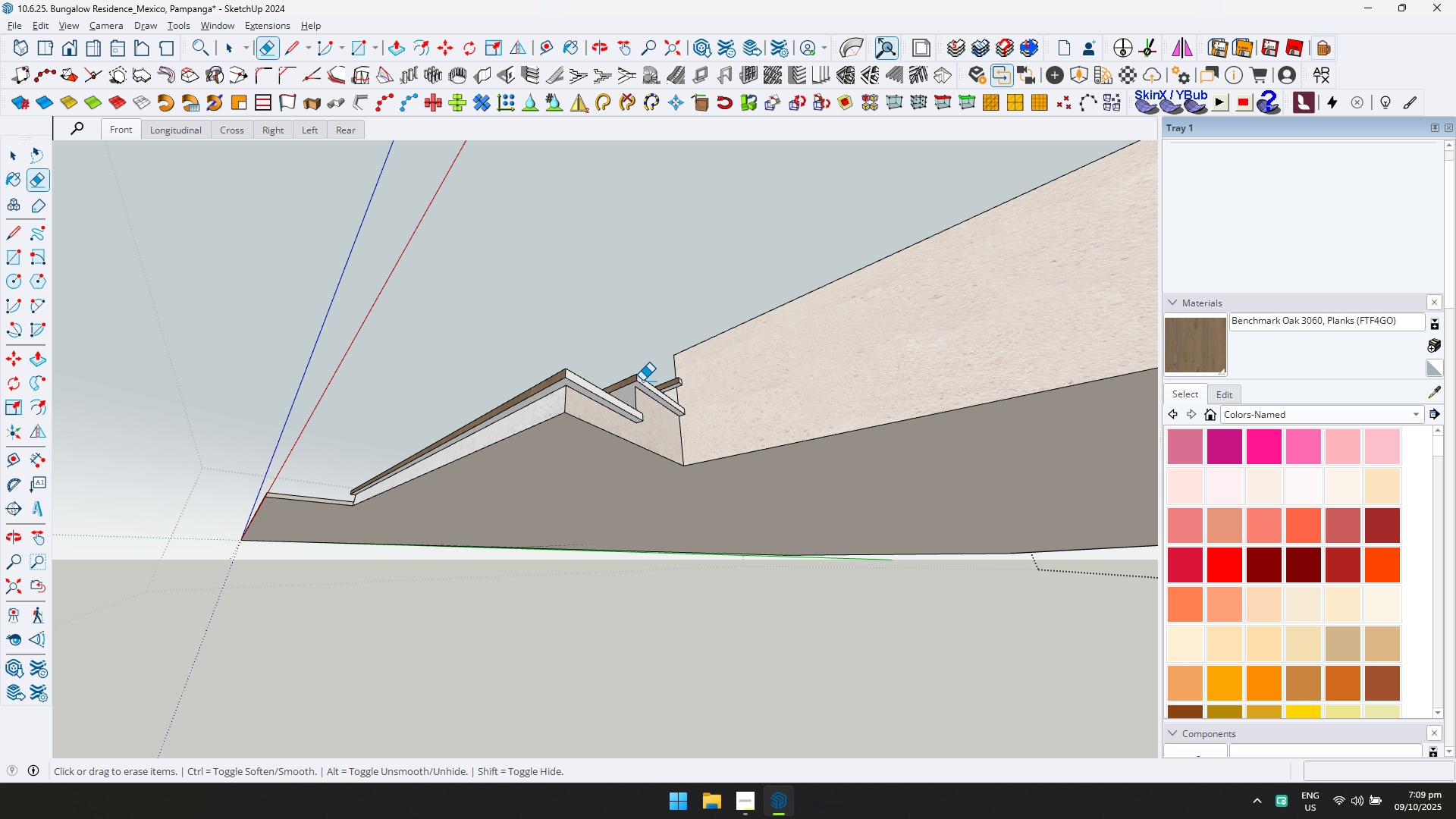 
key(Control+ControlLeft)
 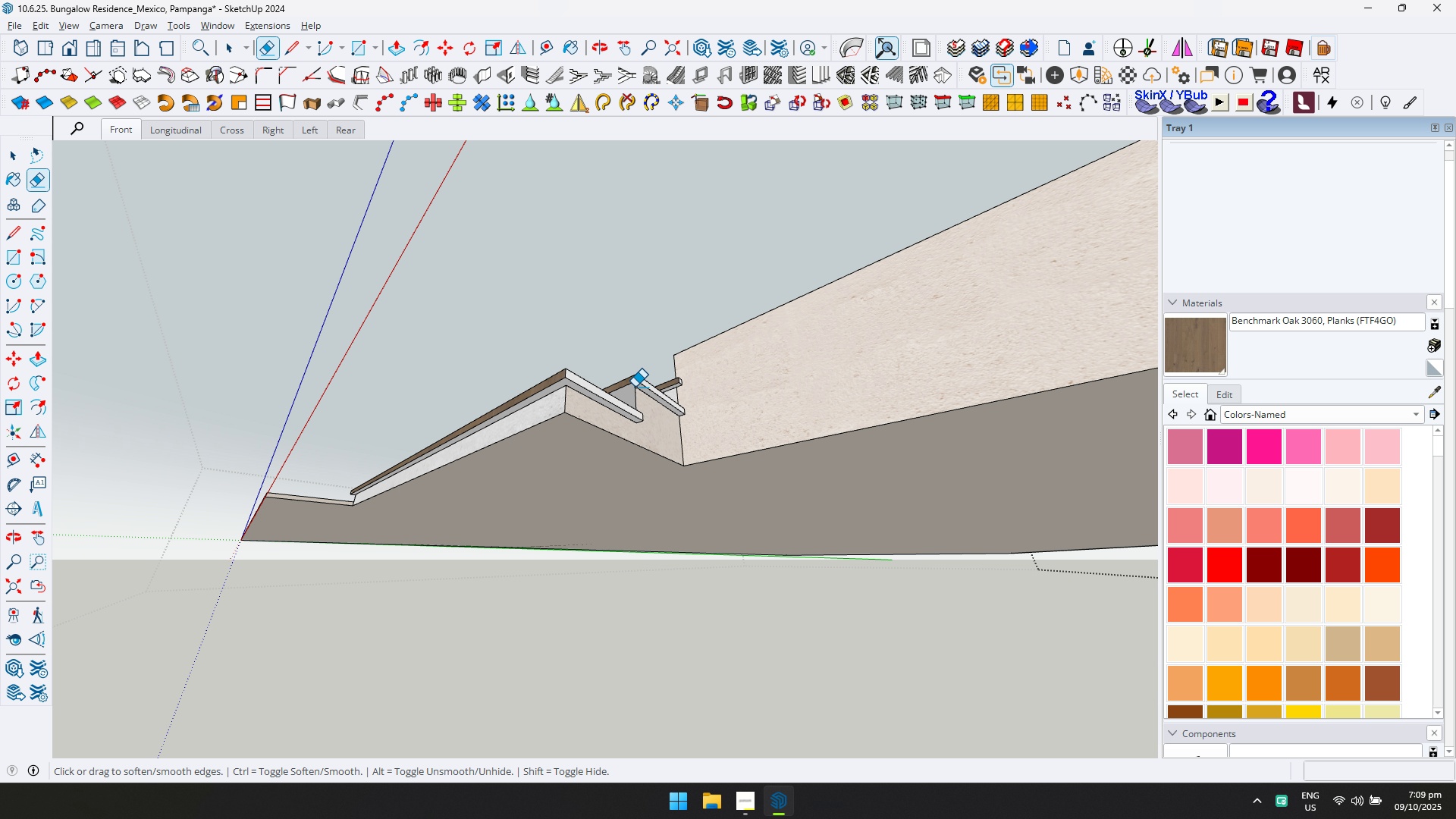 
key(Control+Z)
 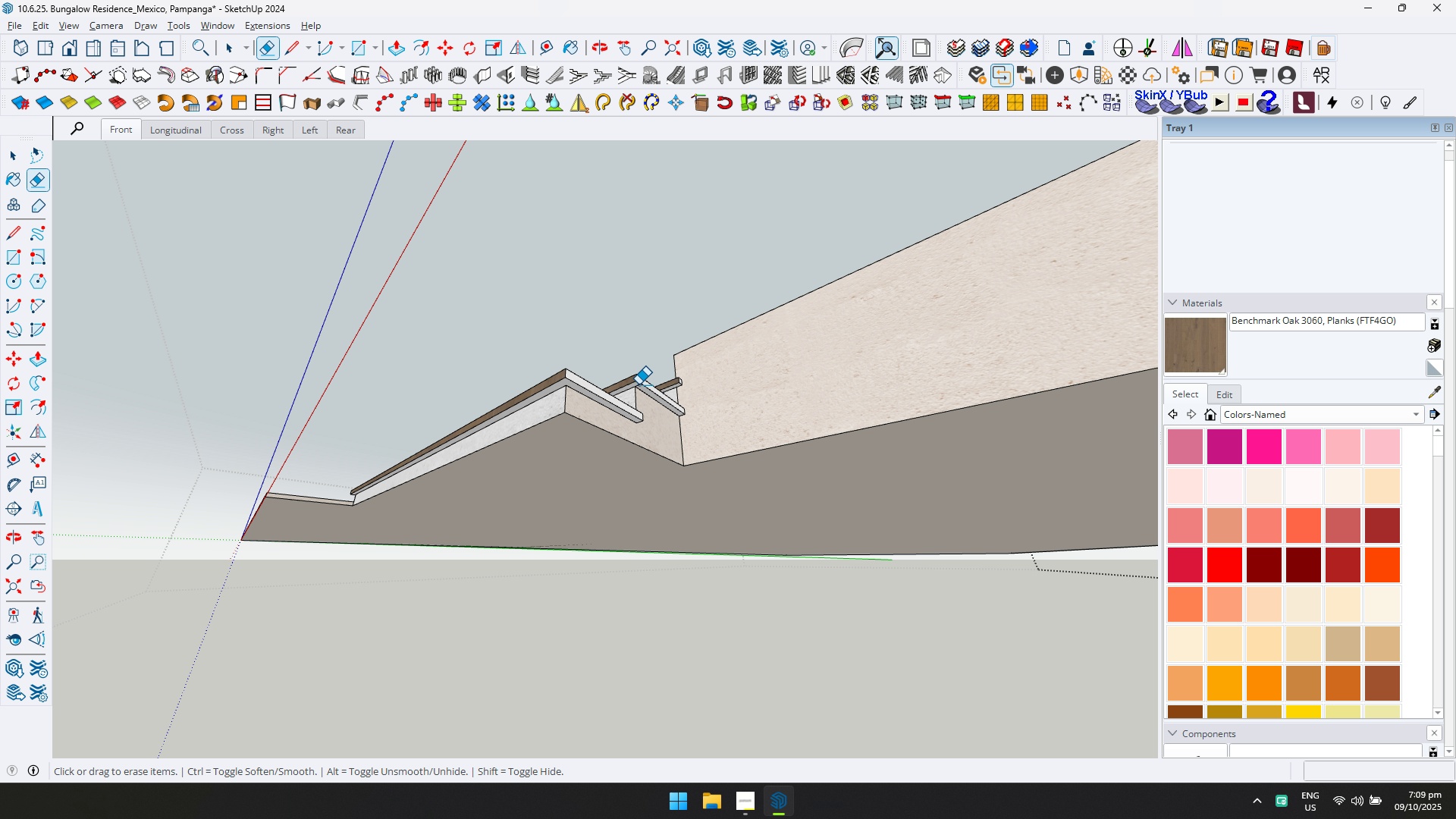 
left_click([639, 384])
 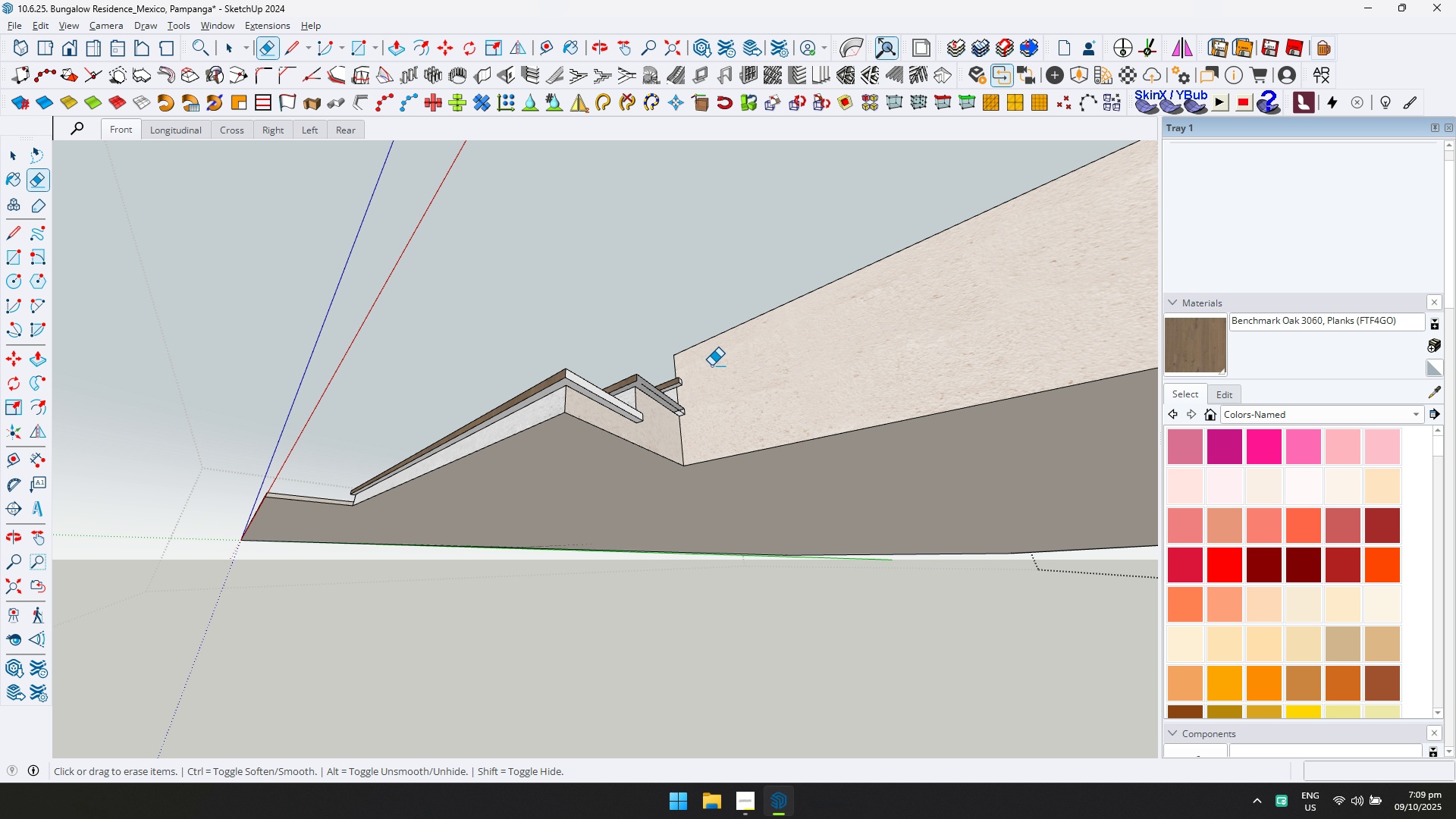 
key(Control+ControlLeft)
 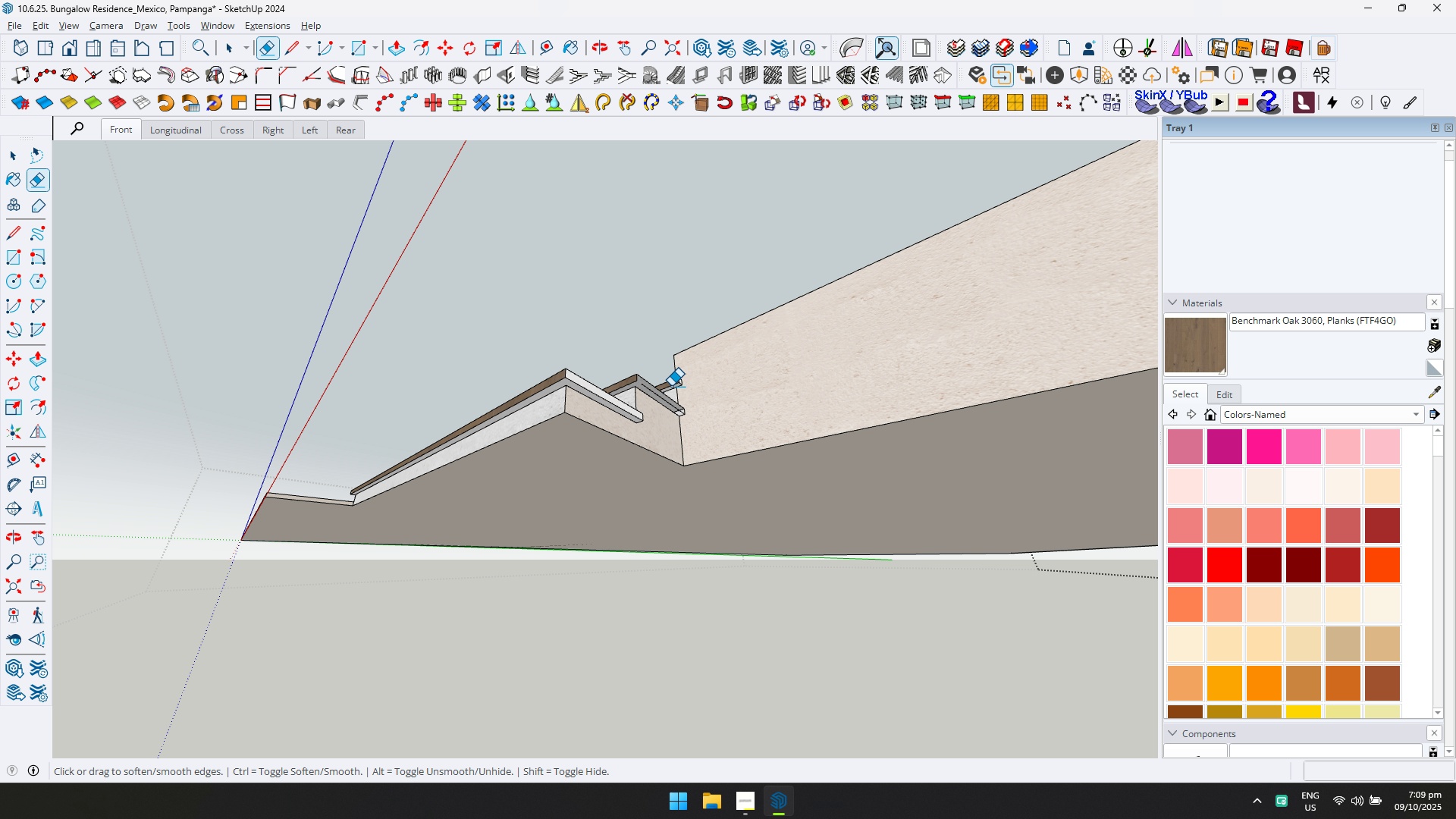 
key(Control+Z)
 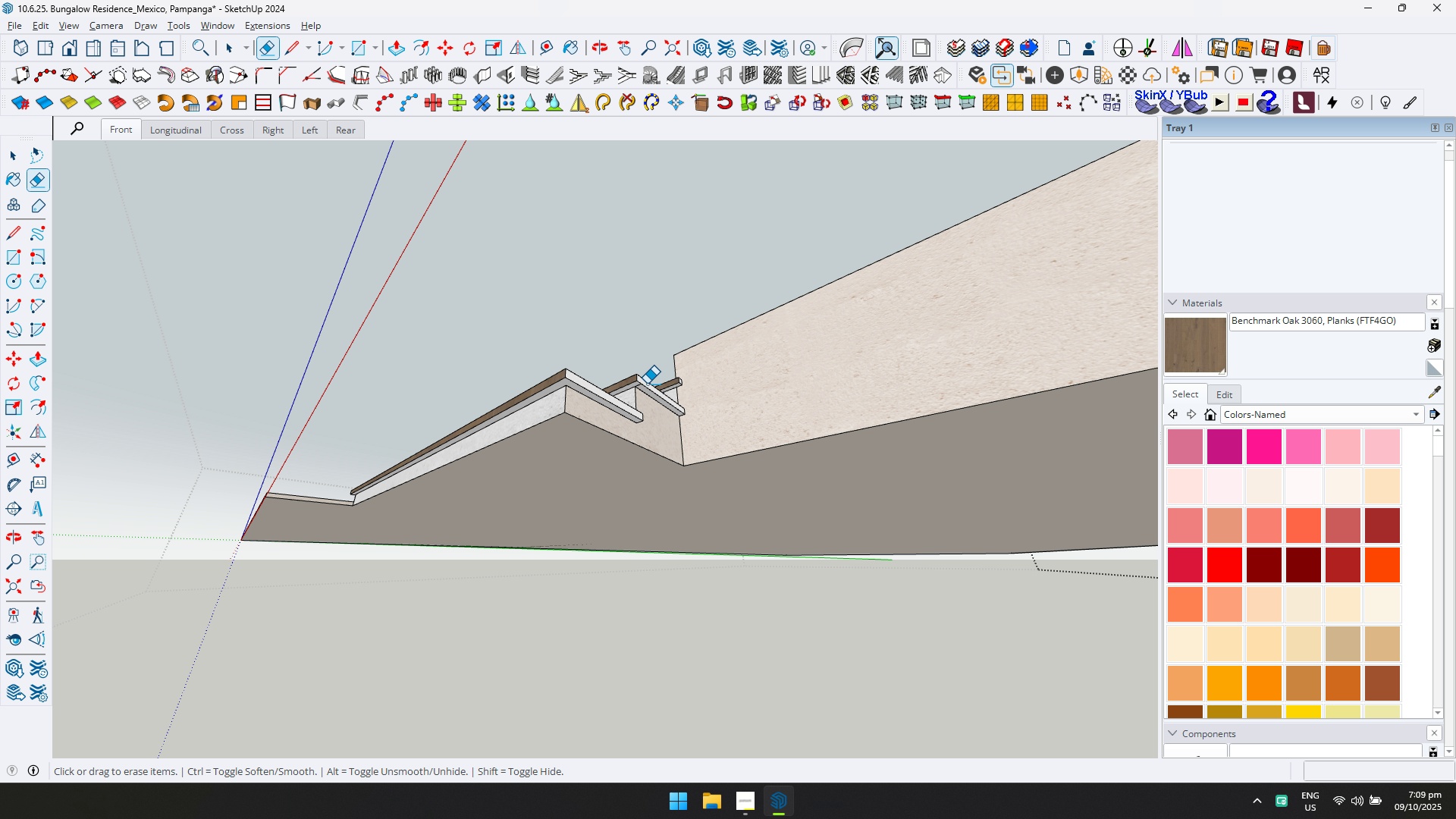 
scroll: coordinate [625, 400], scroll_direction: up, amount: 3.0
 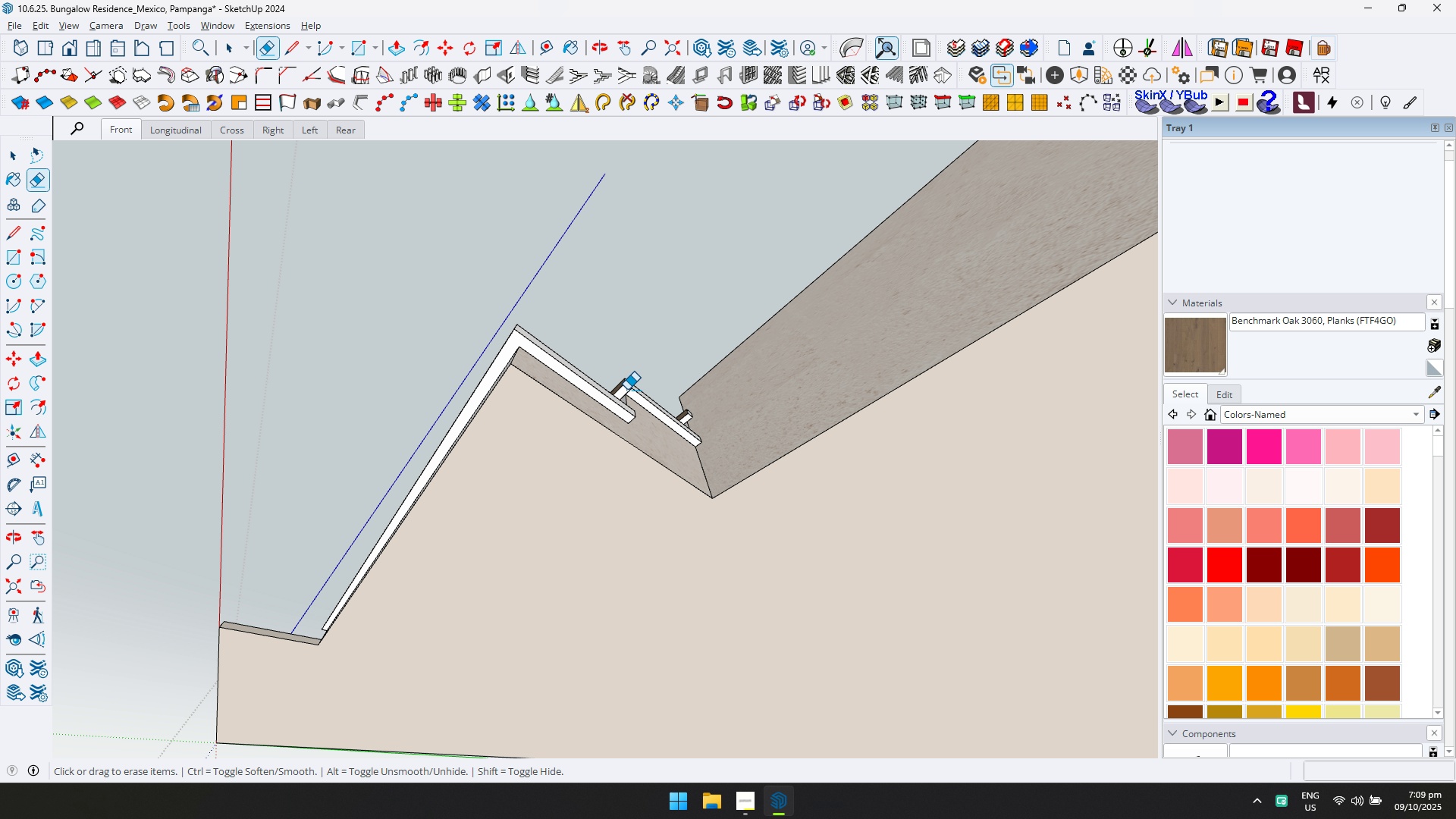 
left_click([627, 390])
 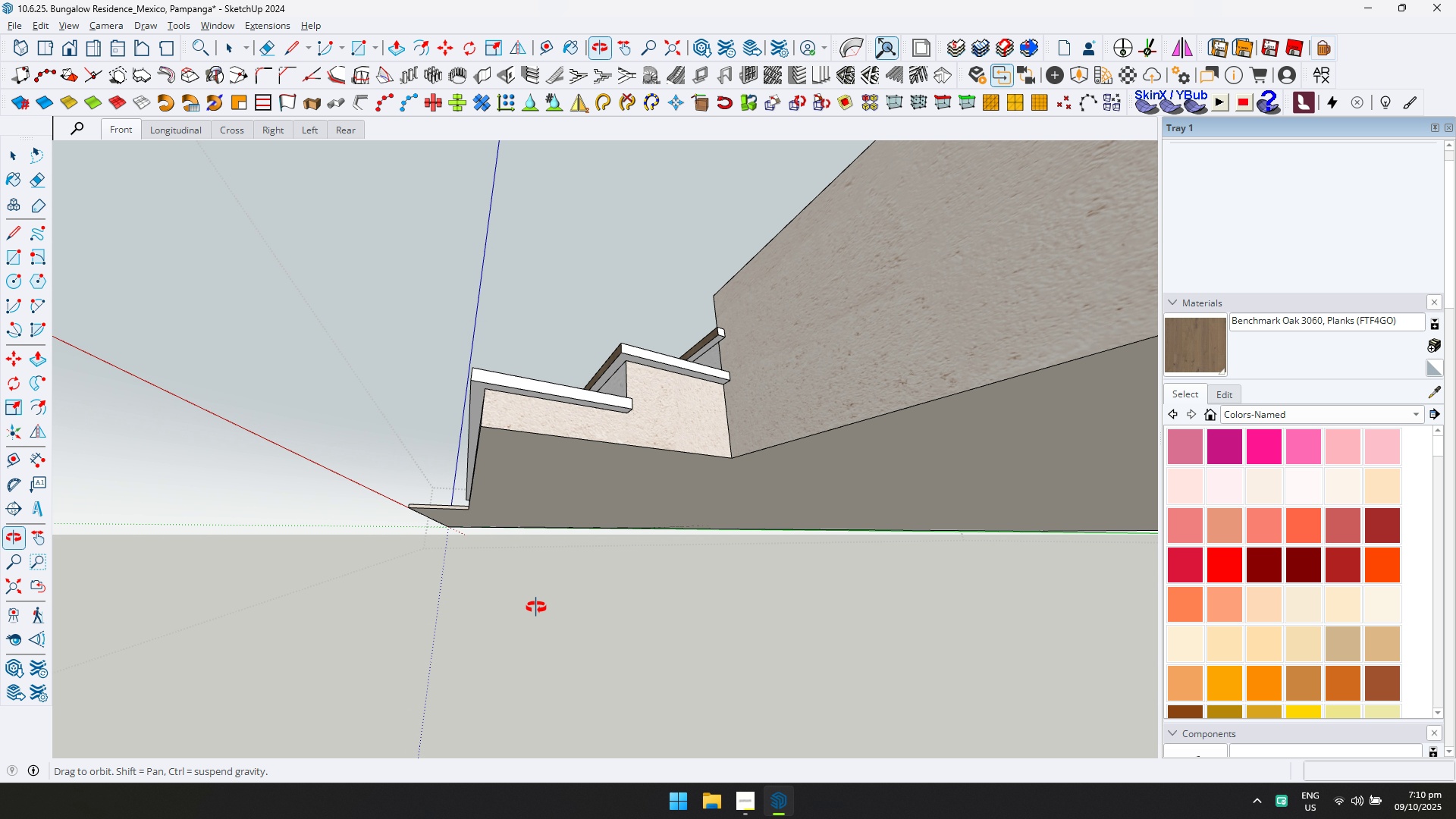 
scroll: coordinate [661, 309], scroll_direction: down, amount: 4.0
 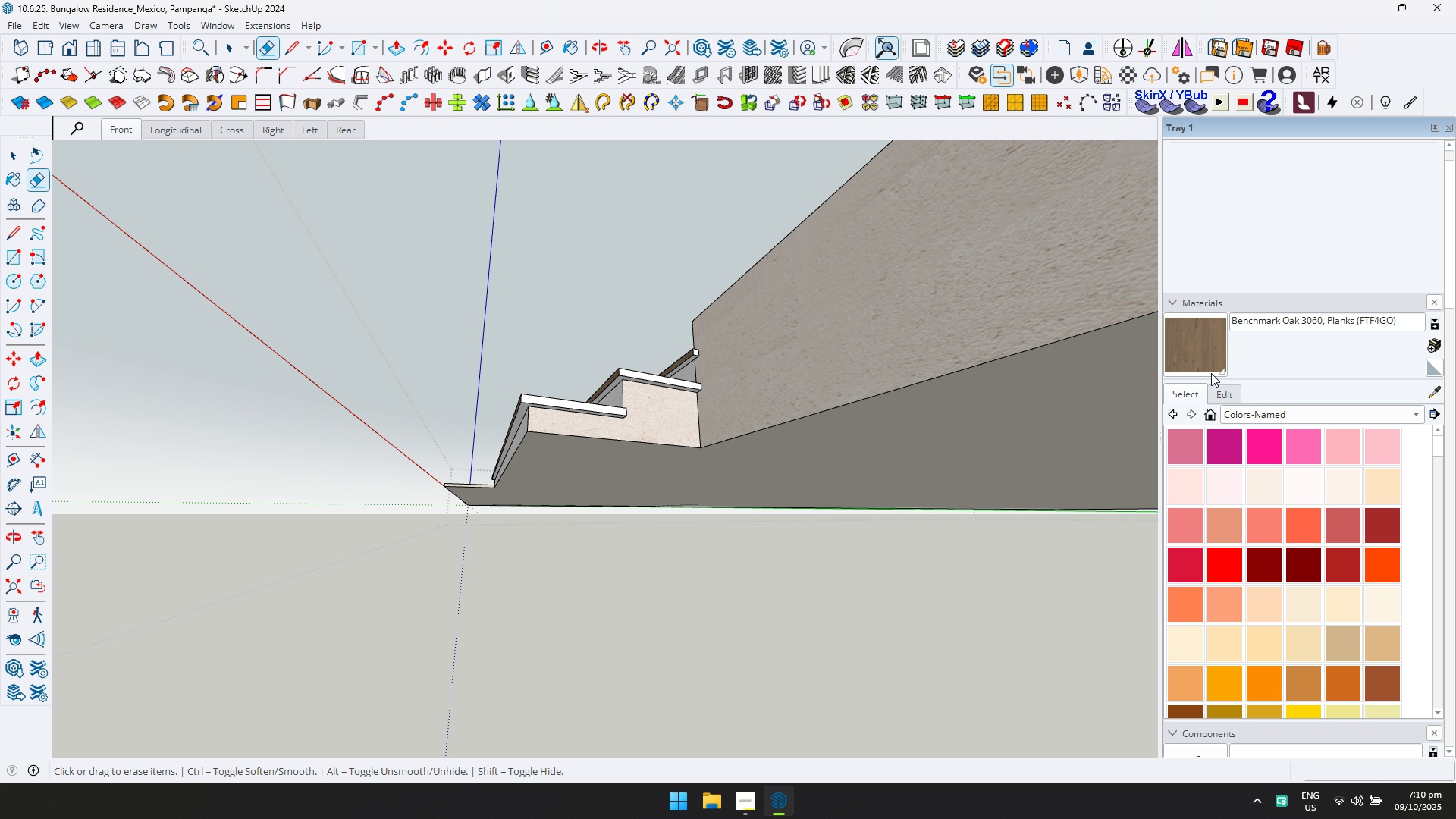 
left_click([1209, 353])
 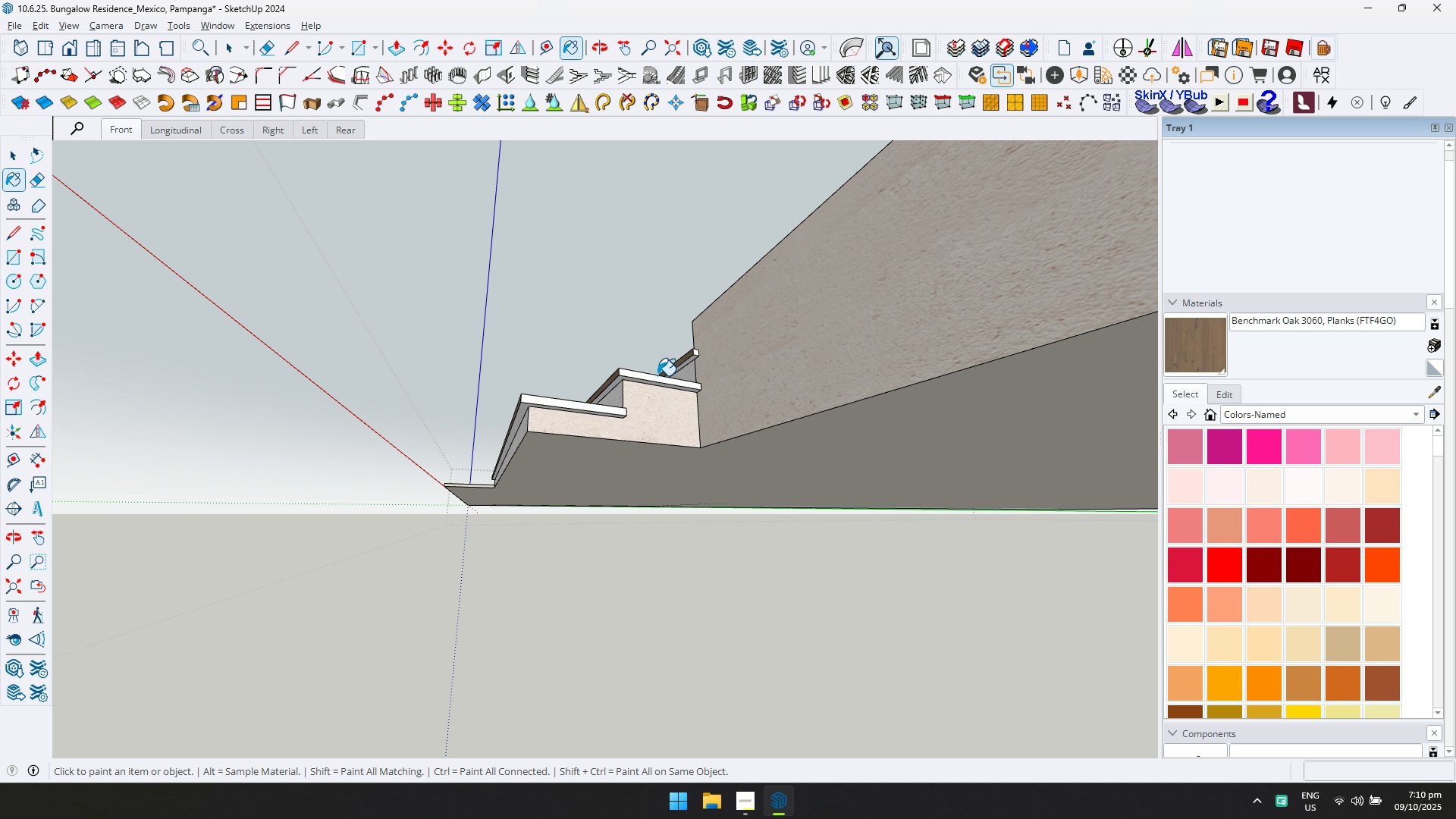 
left_click([657, 375])
 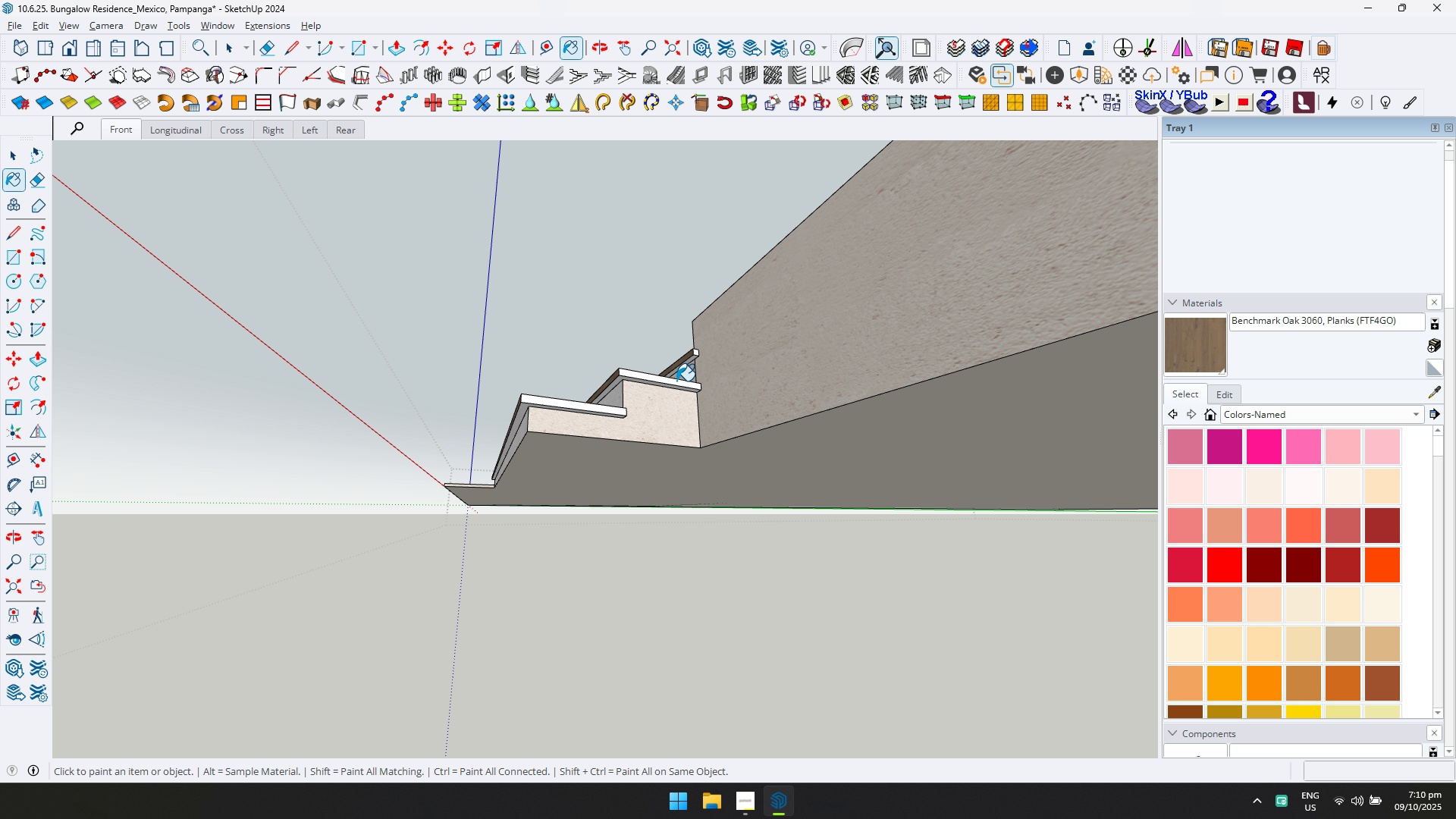 
left_click([676, 381])
 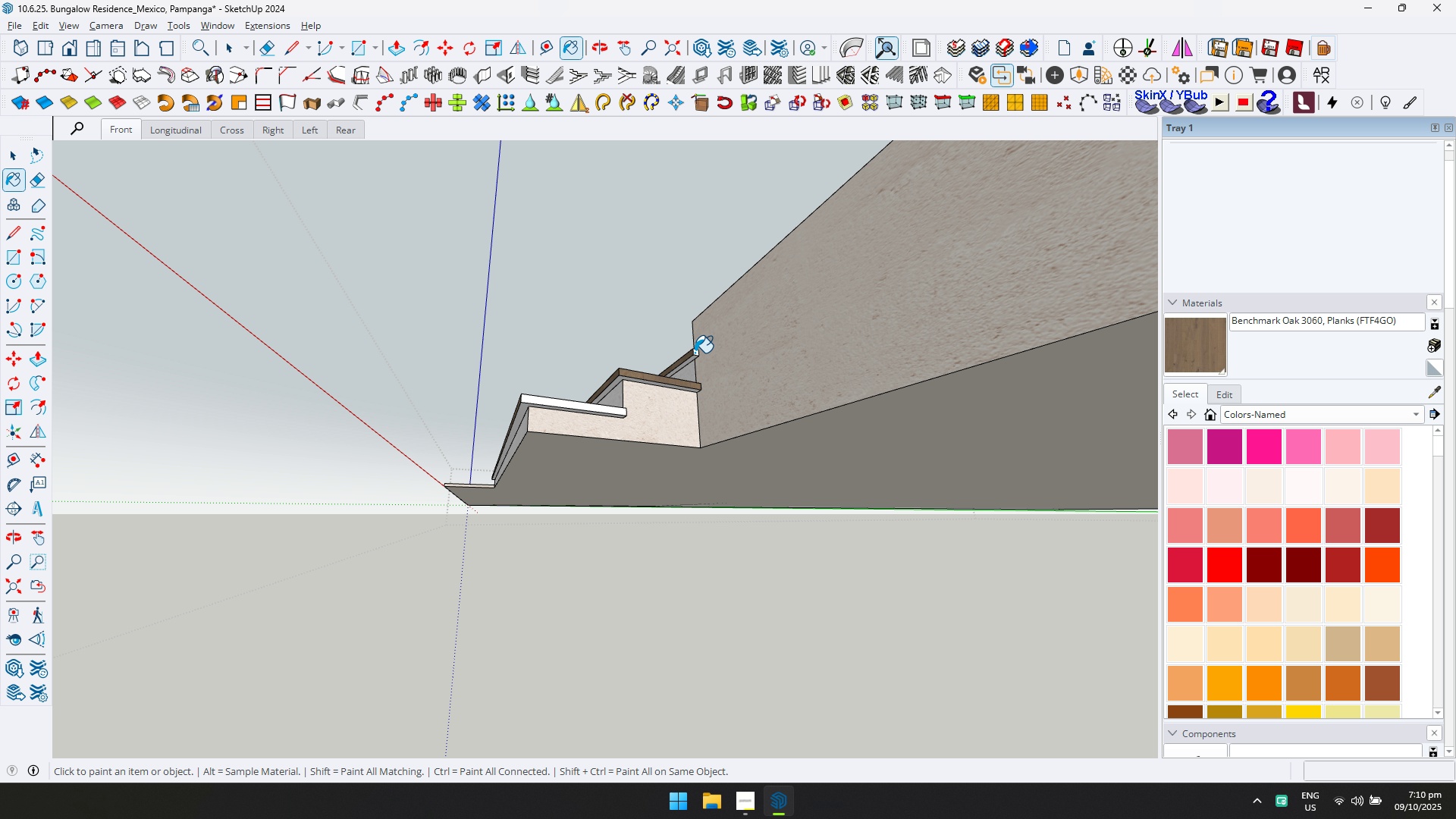 
left_click([695, 353])
 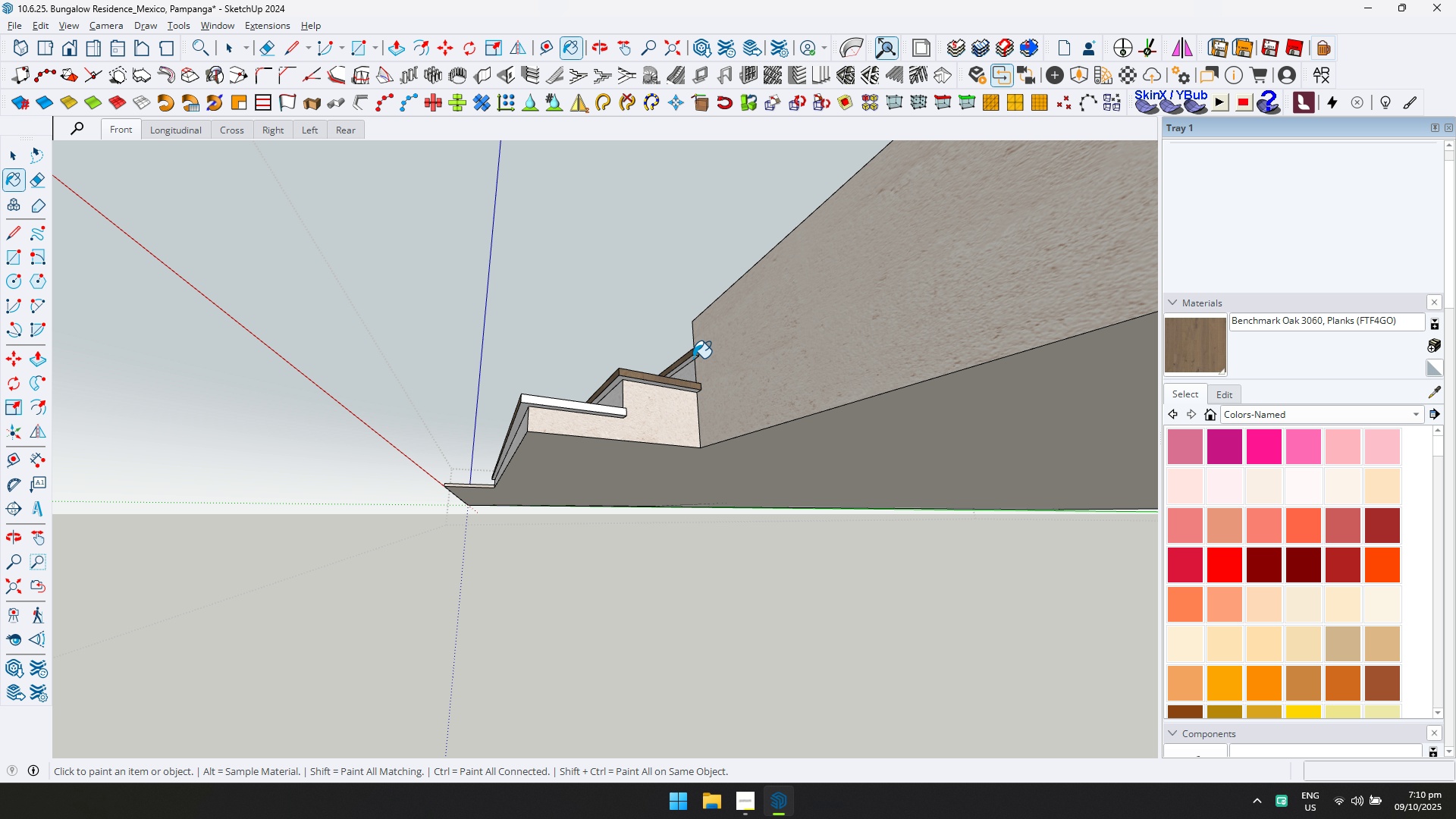 
double_click([693, 358])
 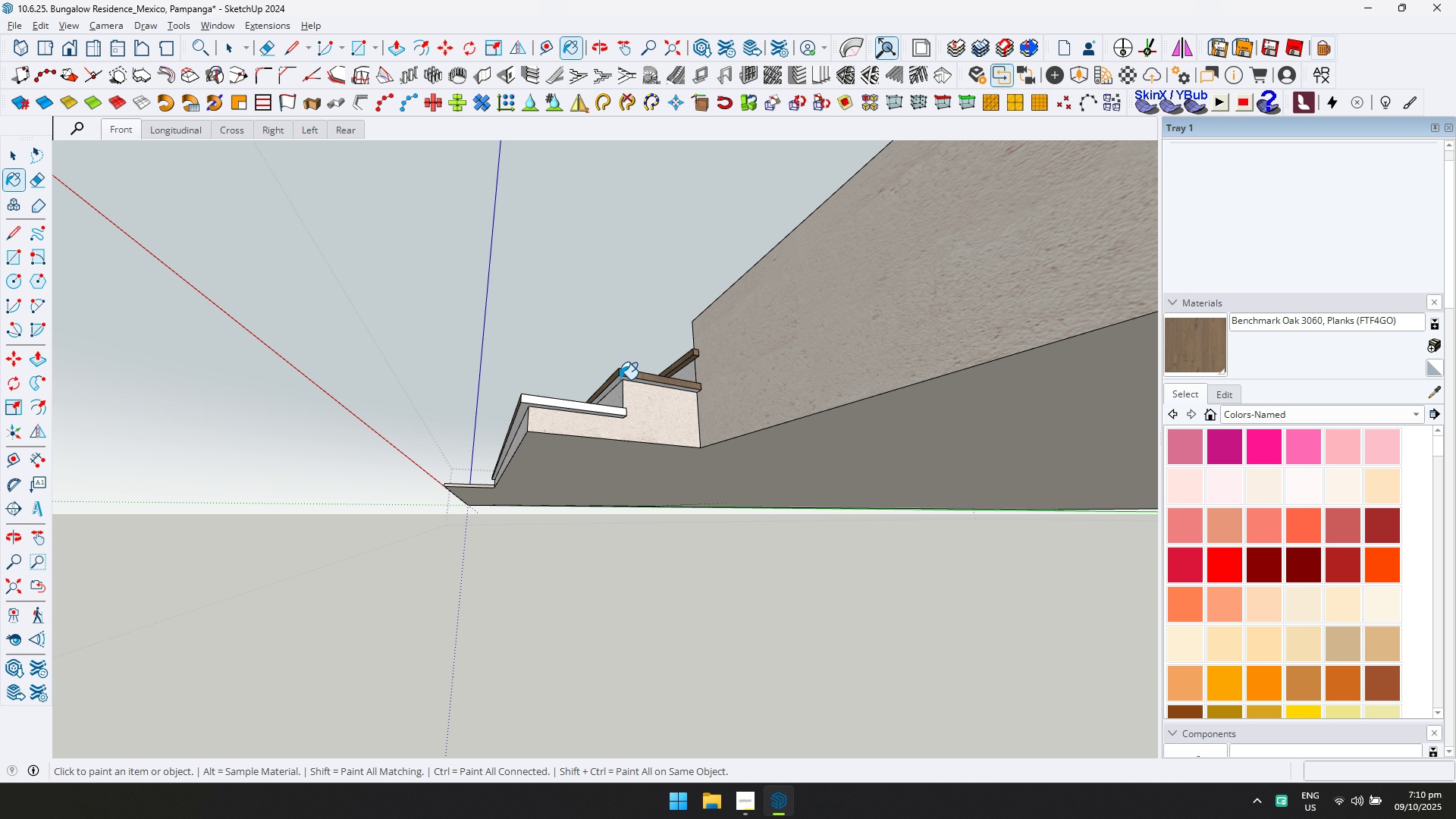 
left_click([620, 378])
 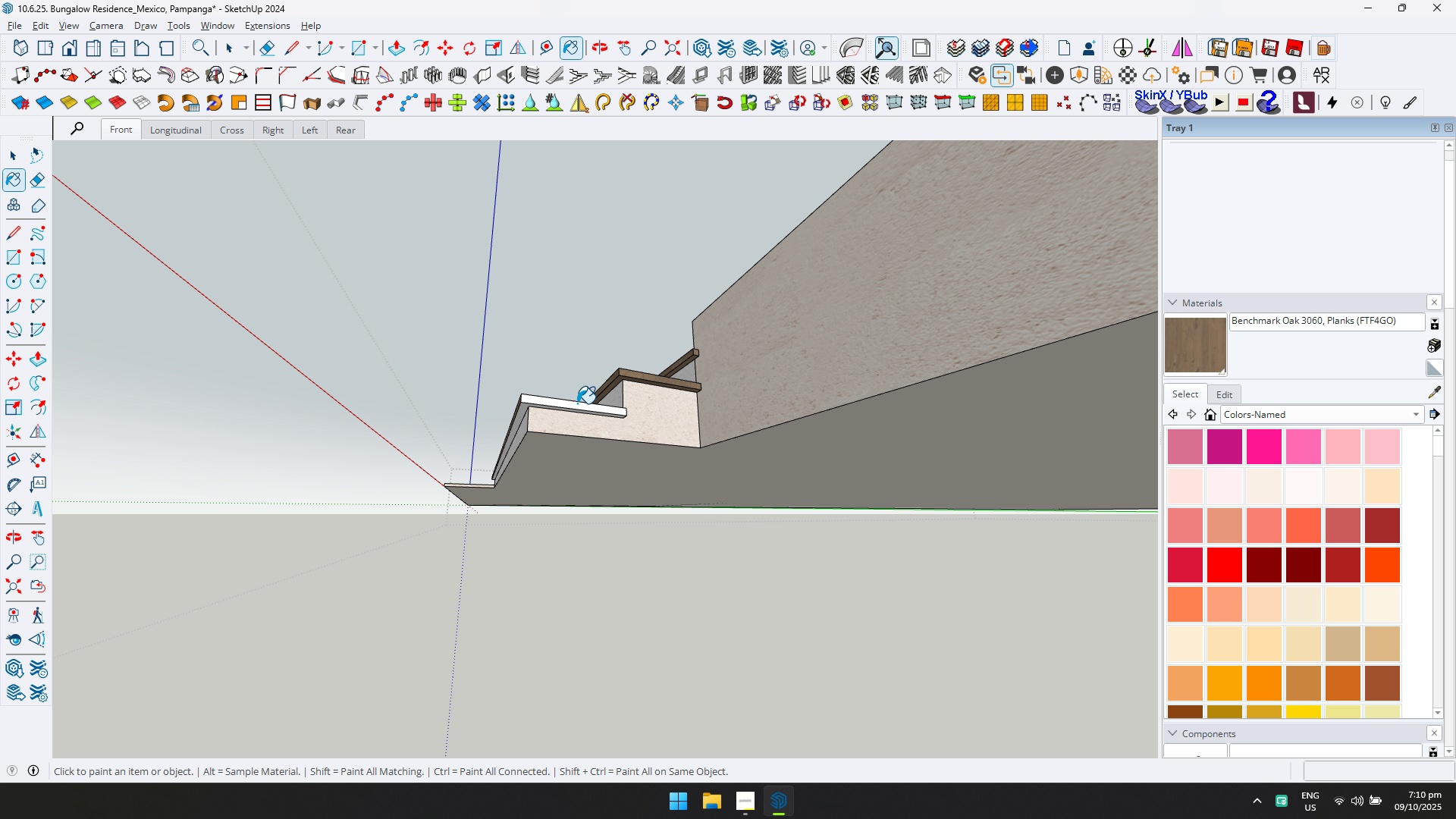 
left_click([577, 403])
 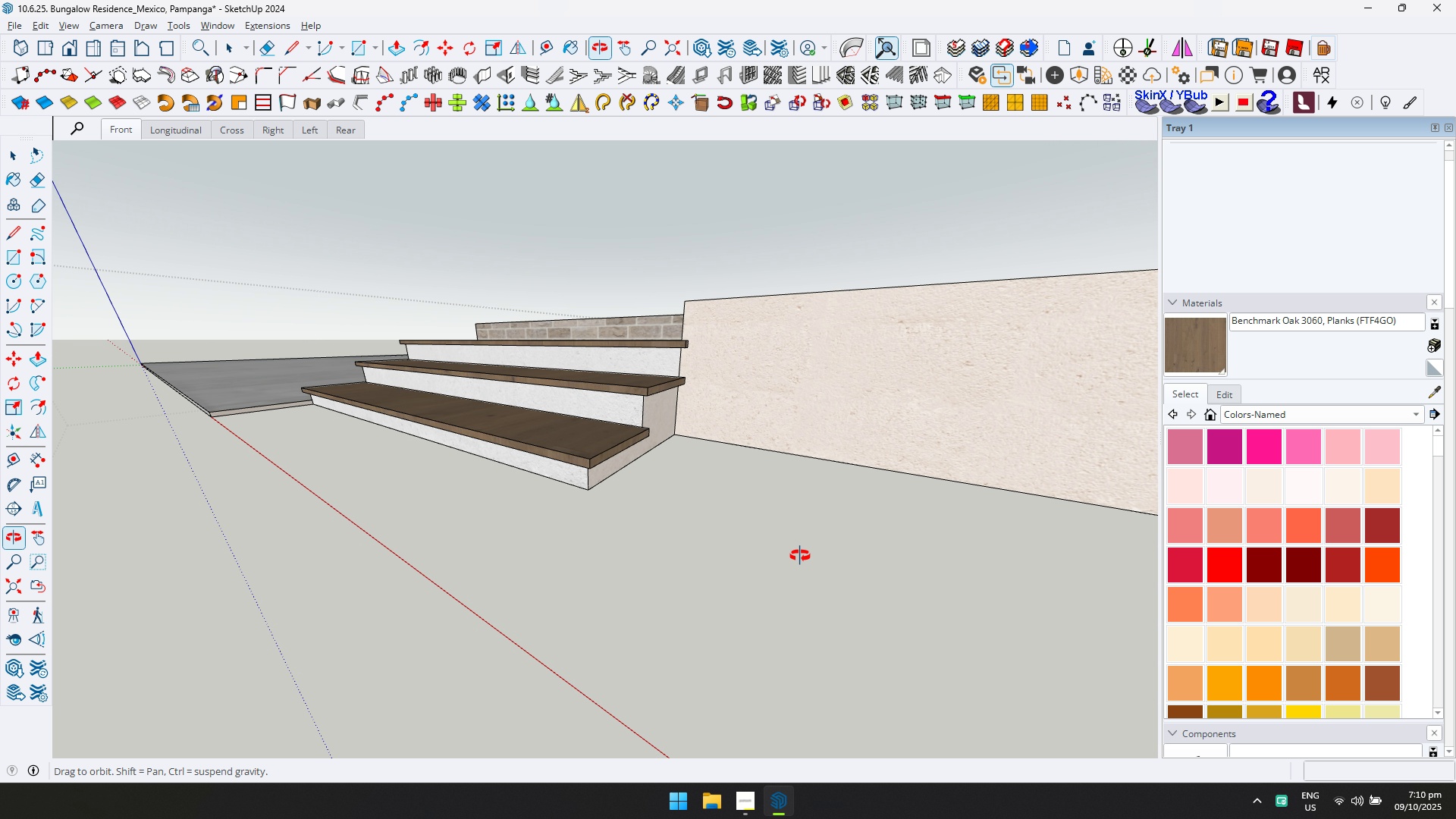 
key(Shift+ShiftLeft)
 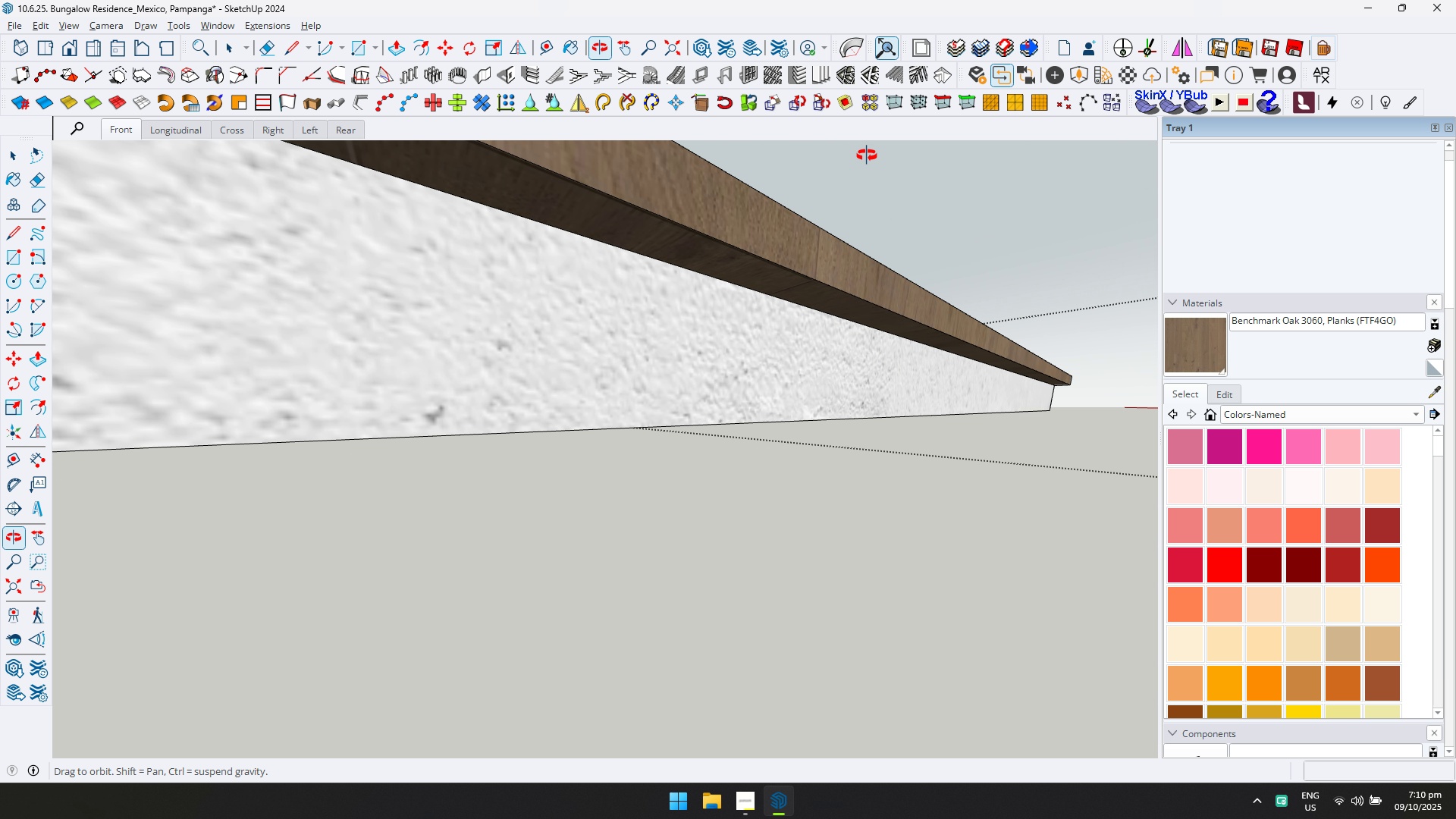 
scroll: coordinate [656, 270], scroll_direction: down, amount: 14.0
 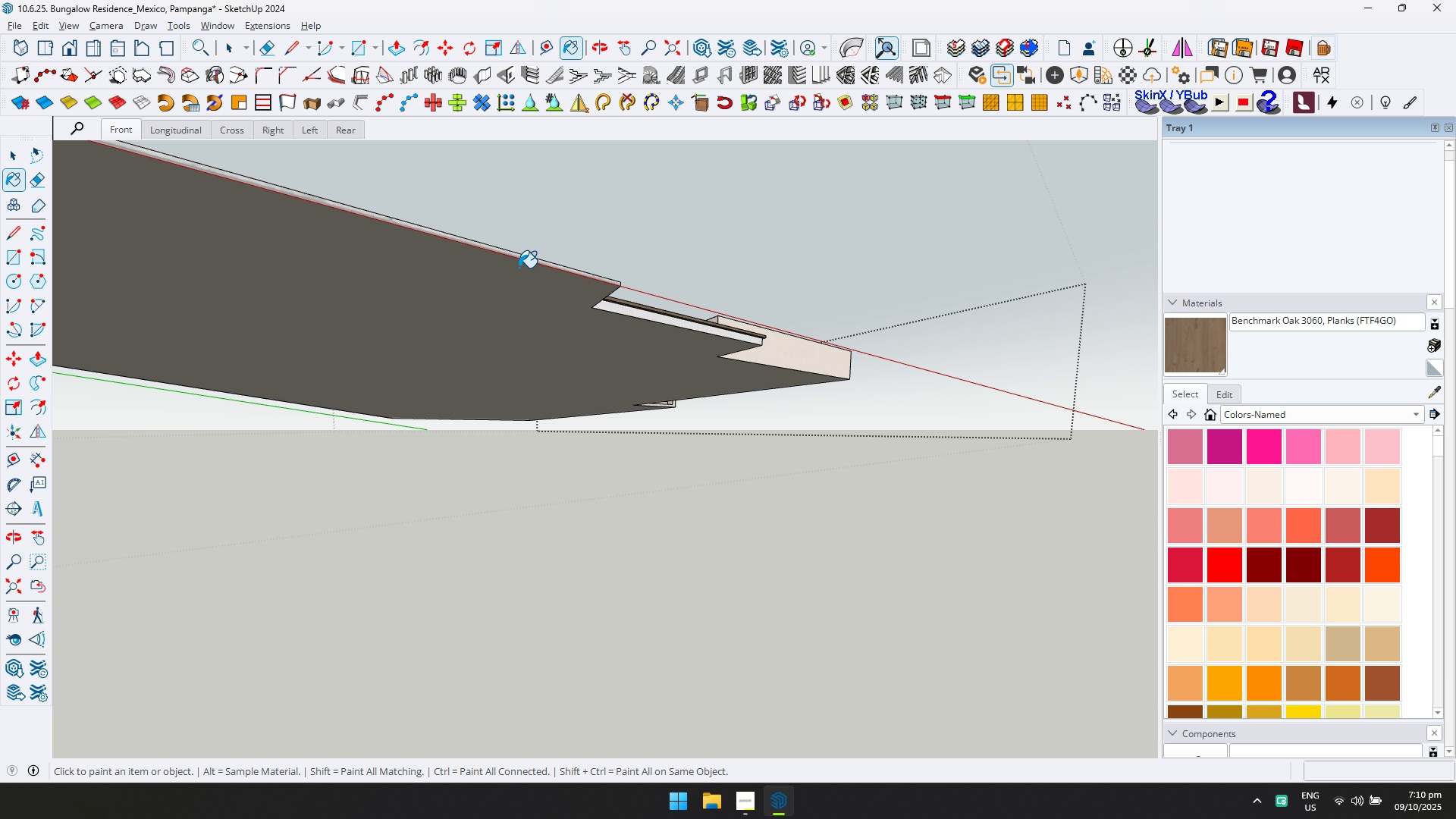 
key(Shift+ShiftLeft)
 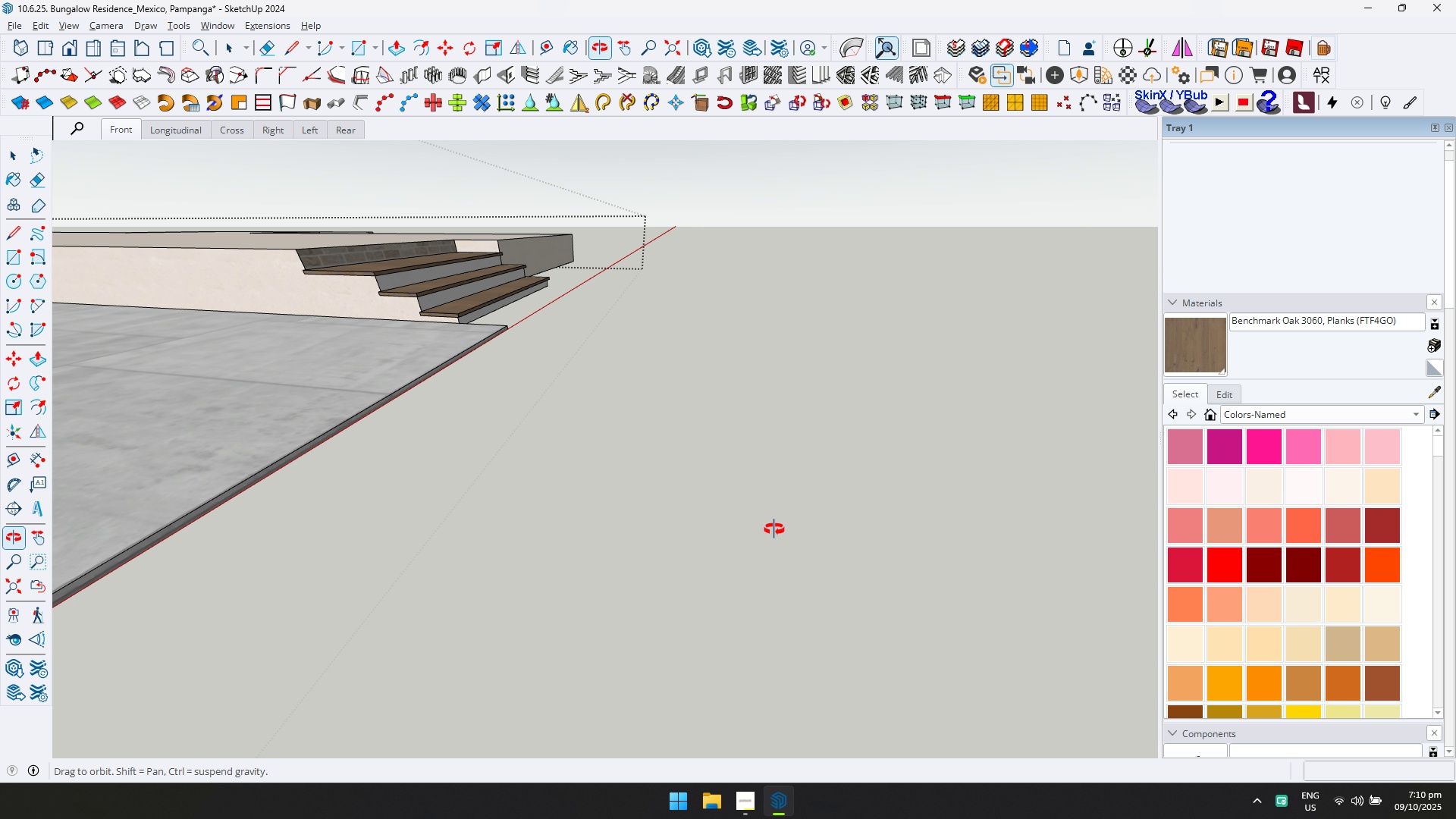 
scroll: coordinate [645, 342], scroll_direction: down, amount: 5.0
 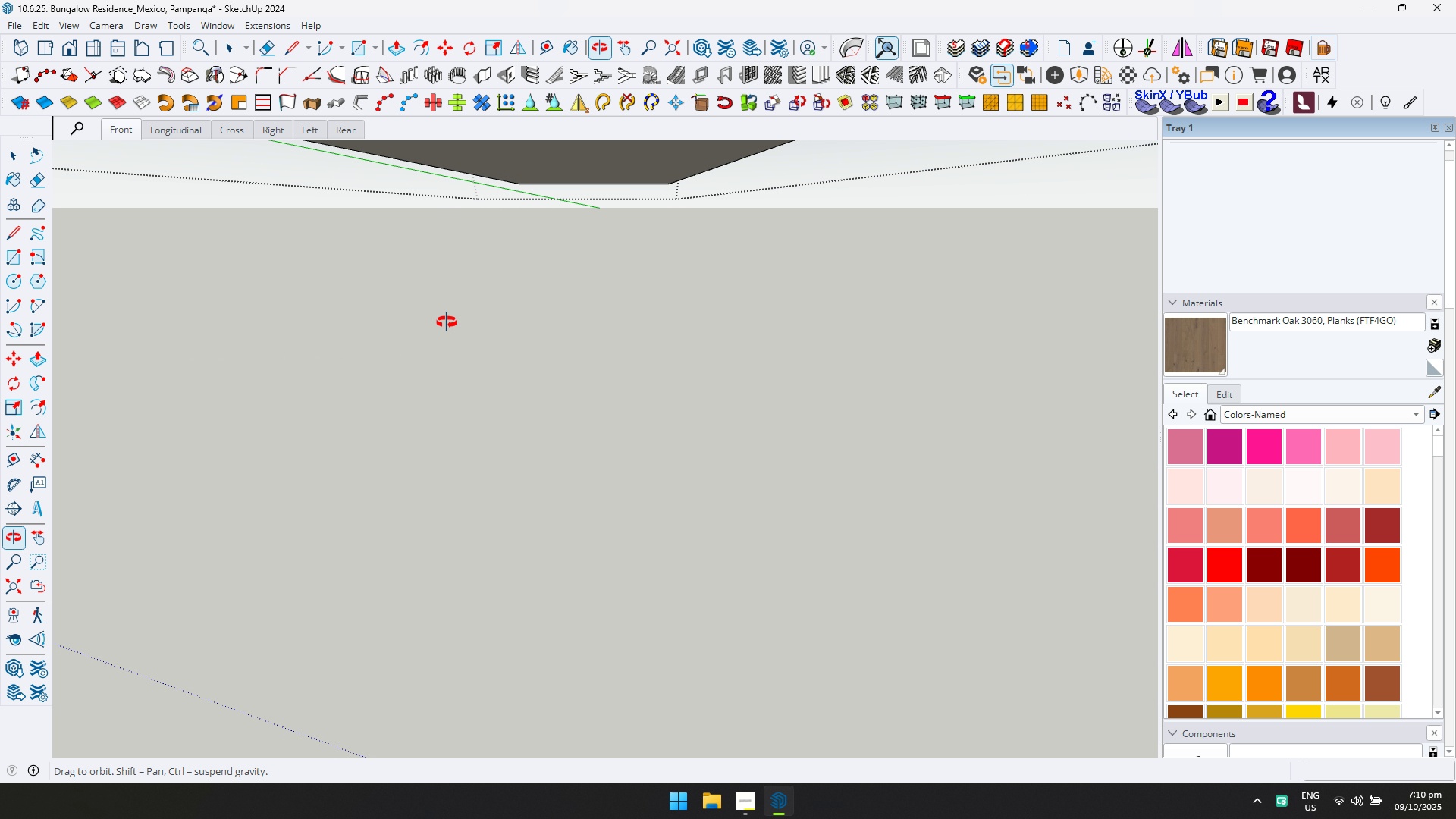 
hold_key(key=ShiftLeft, duration=0.6)
 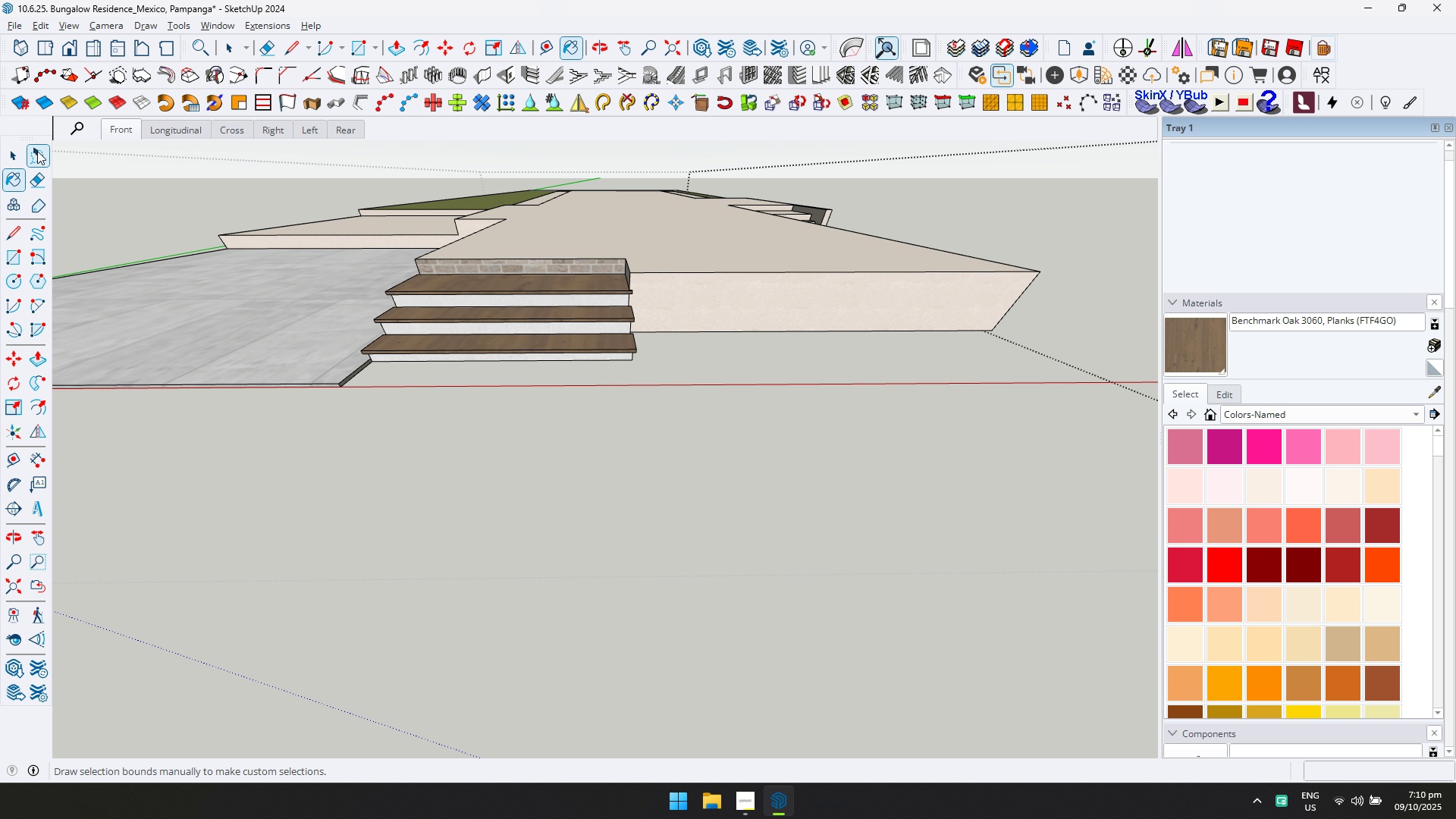 
left_click([11, 159])
 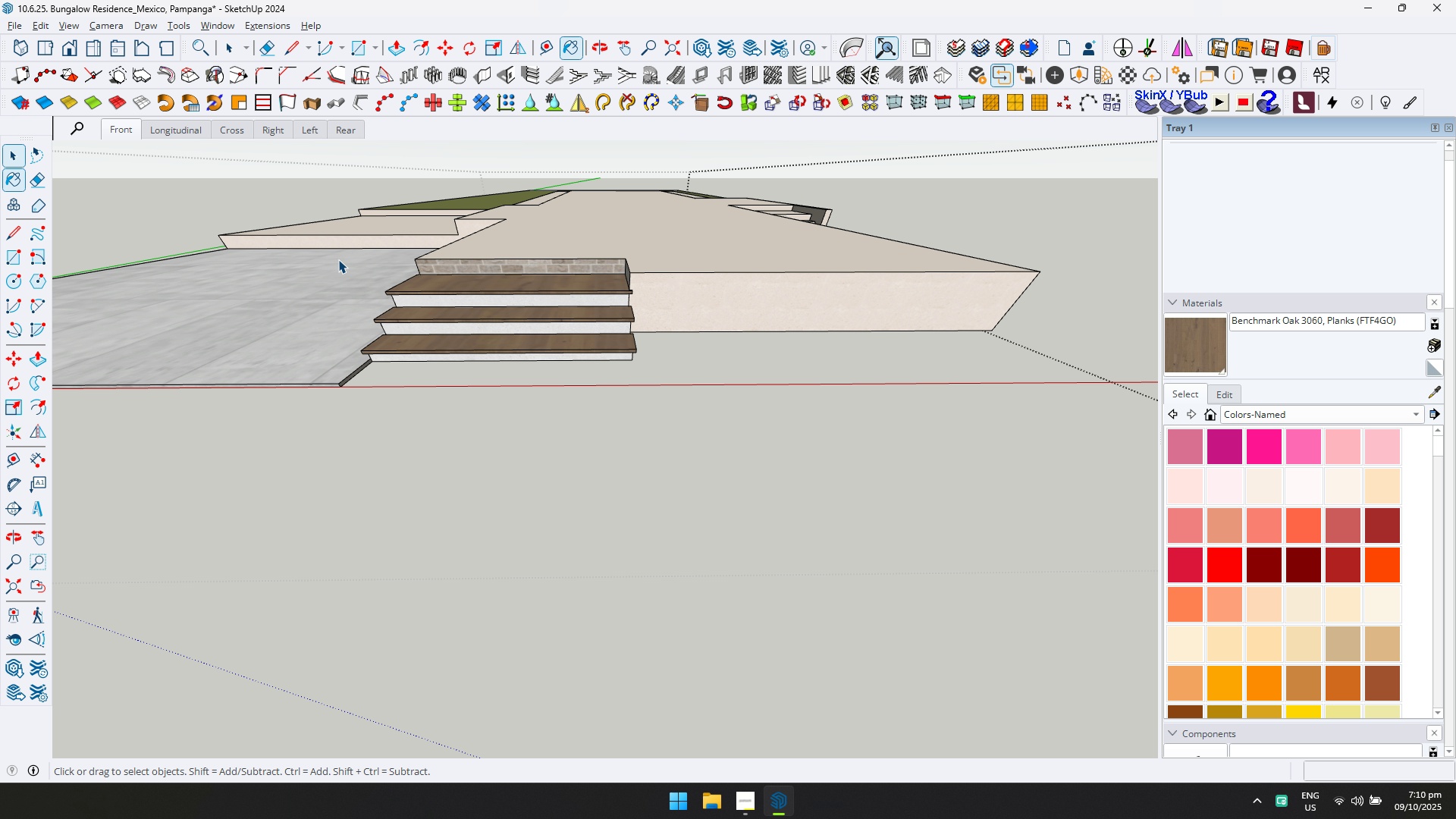 
key(Escape)
 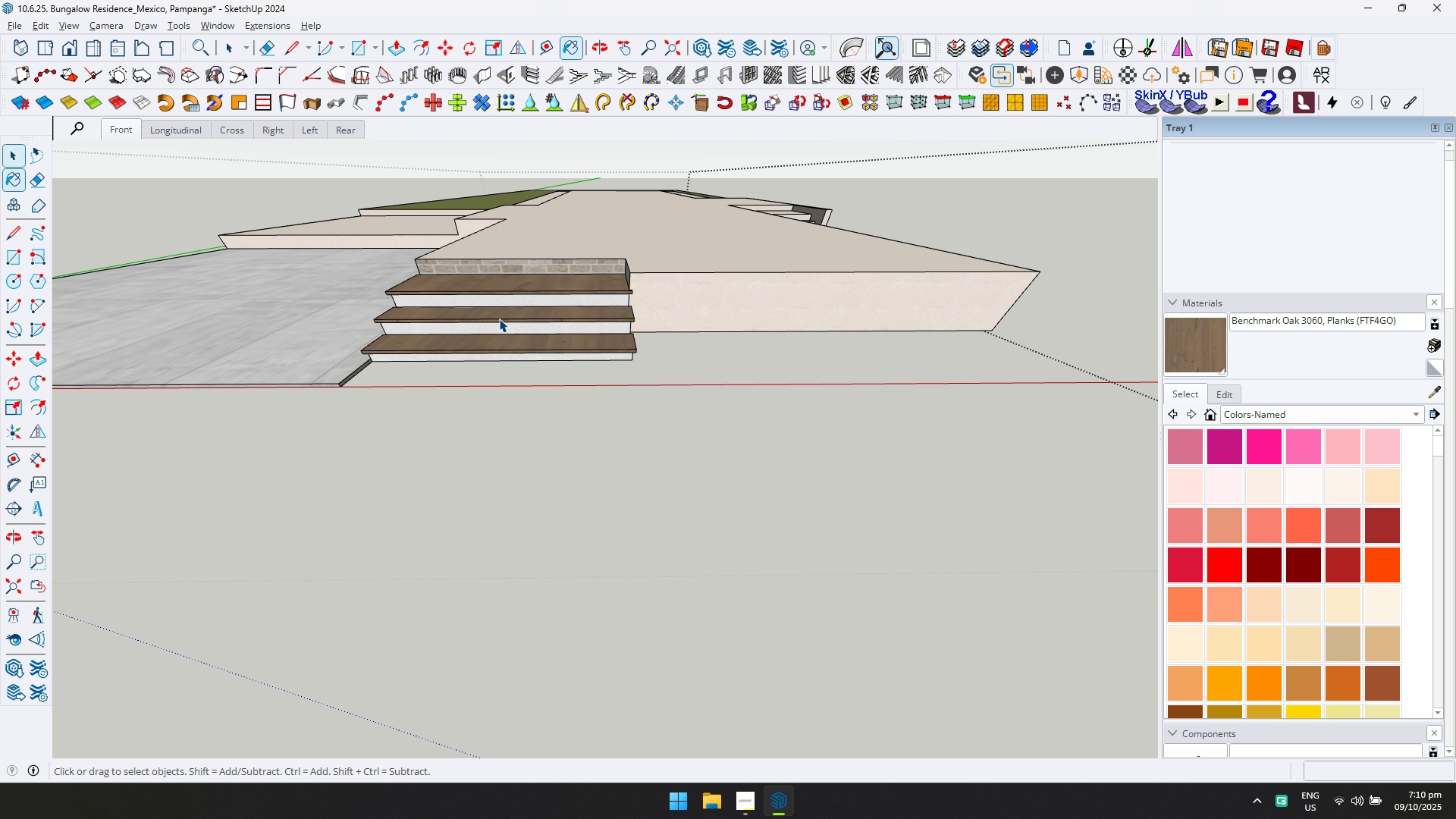 
scroll: coordinate [584, 414], scroll_direction: down, amount: 12.0
 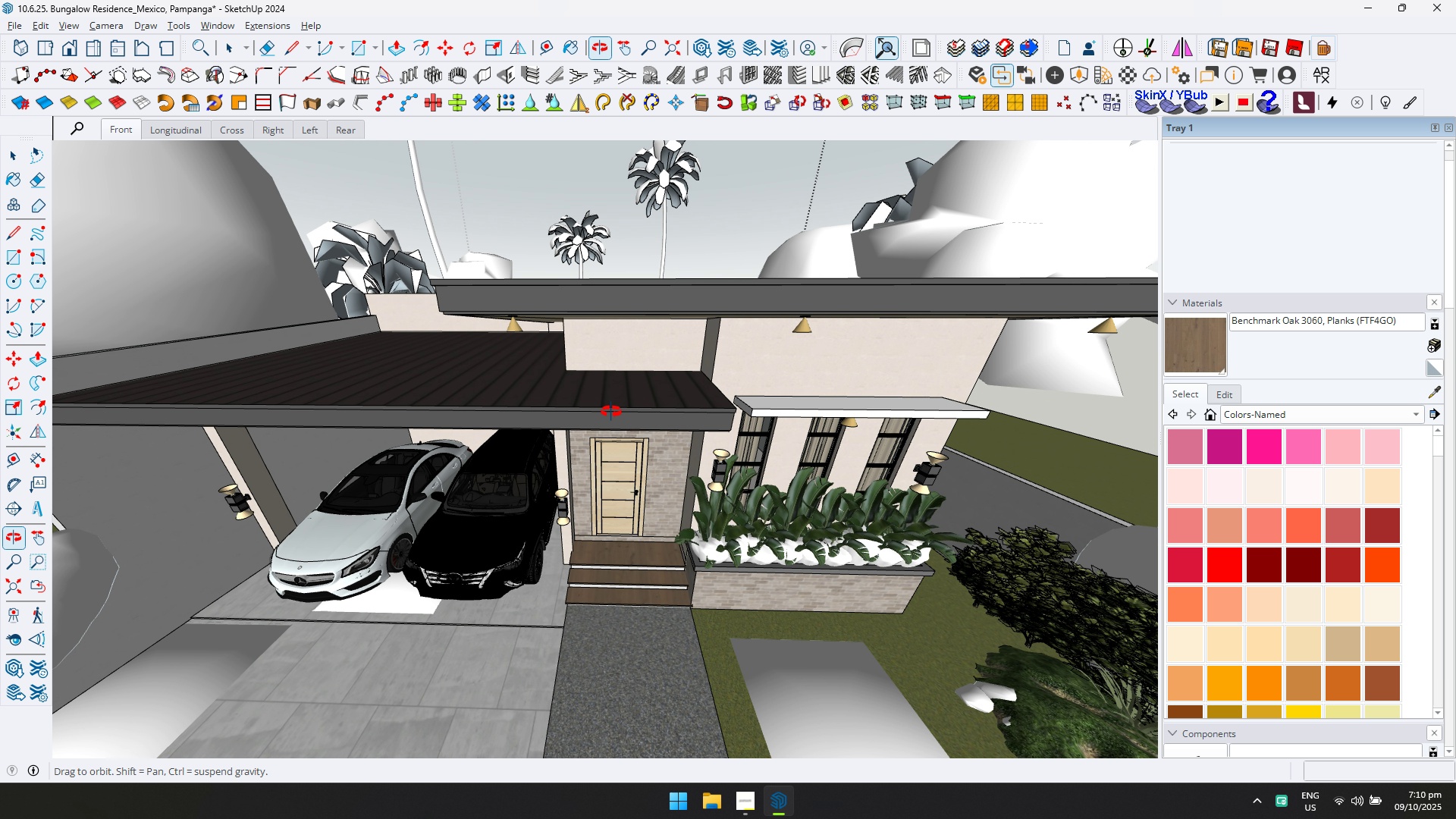 
hold_key(key=ShiftLeft, duration=0.54)
 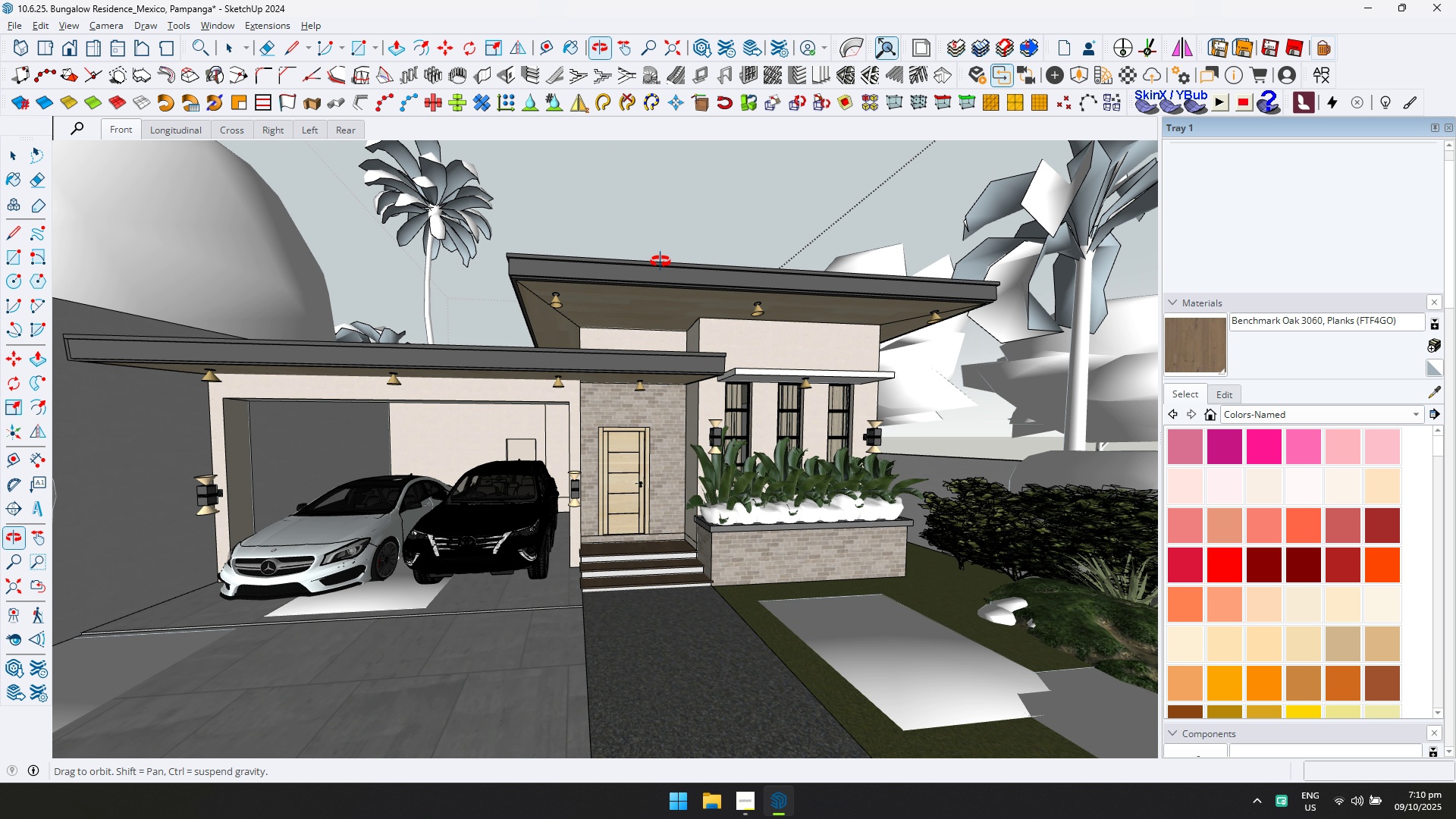 
scroll: coordinate [635, 314], scroll_direction: up, amount: 1.0
 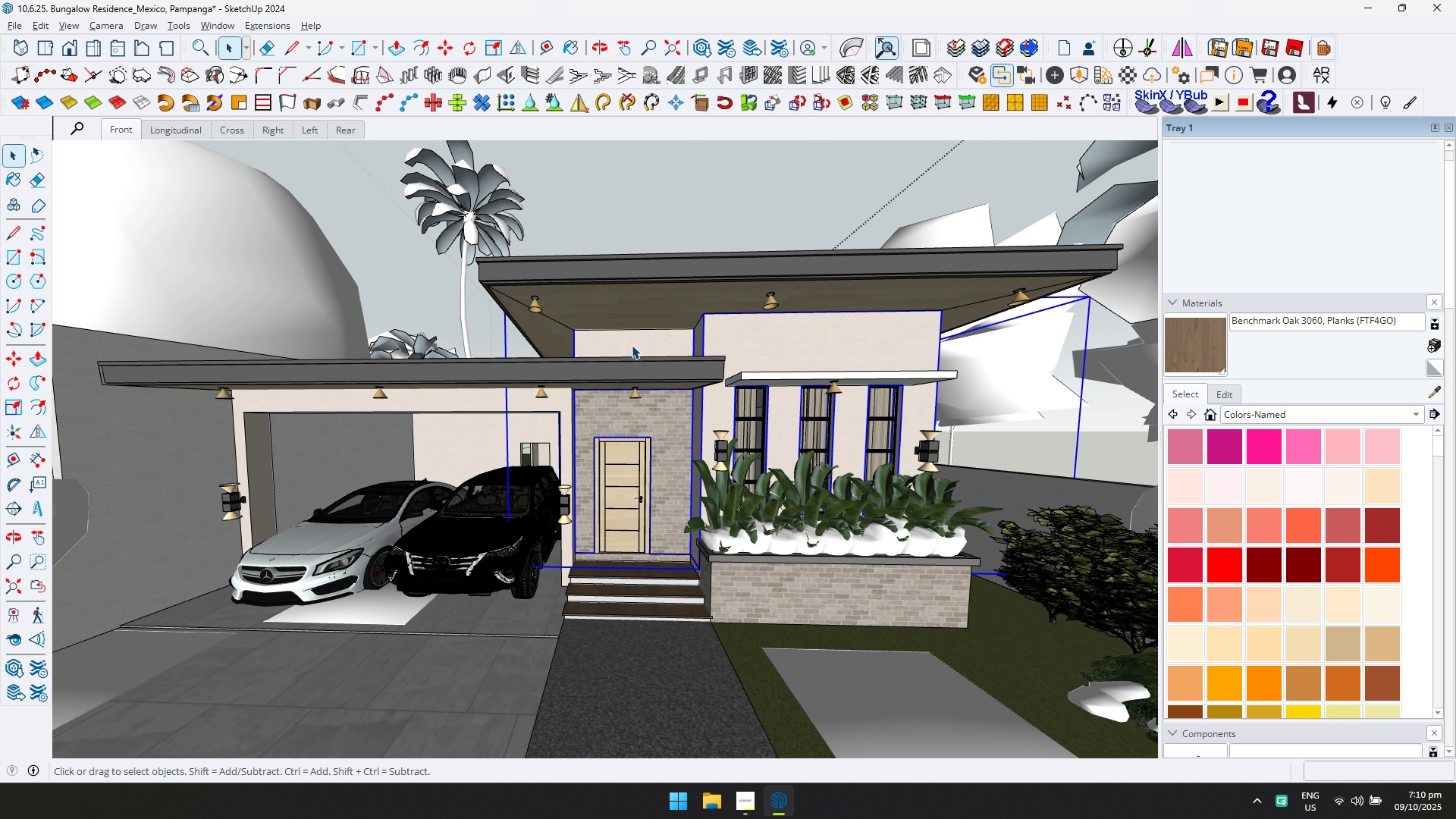 
double_click([632, 345])
 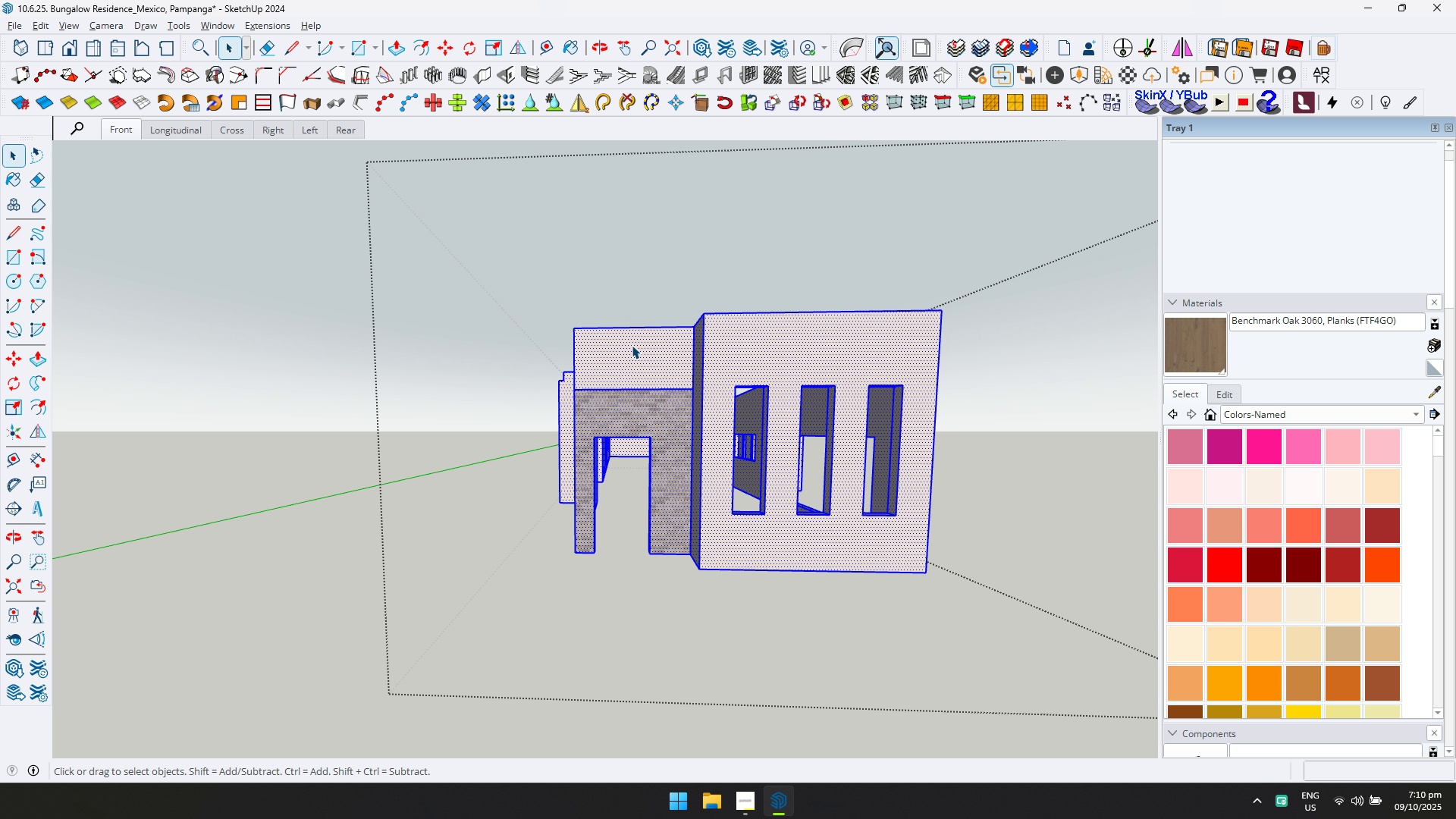 
triple_click([632, 345])
 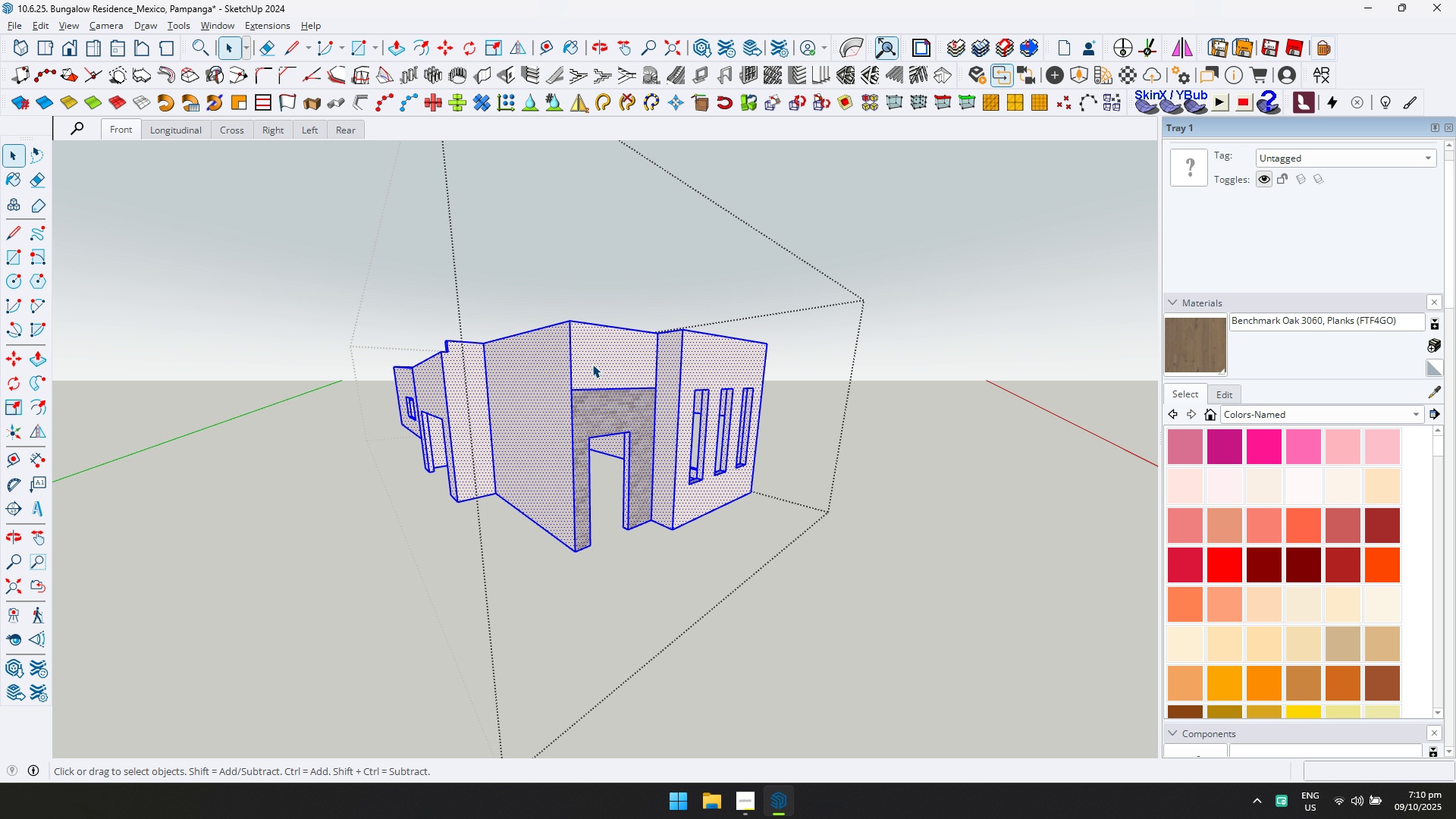 
left_click([586, 362])
 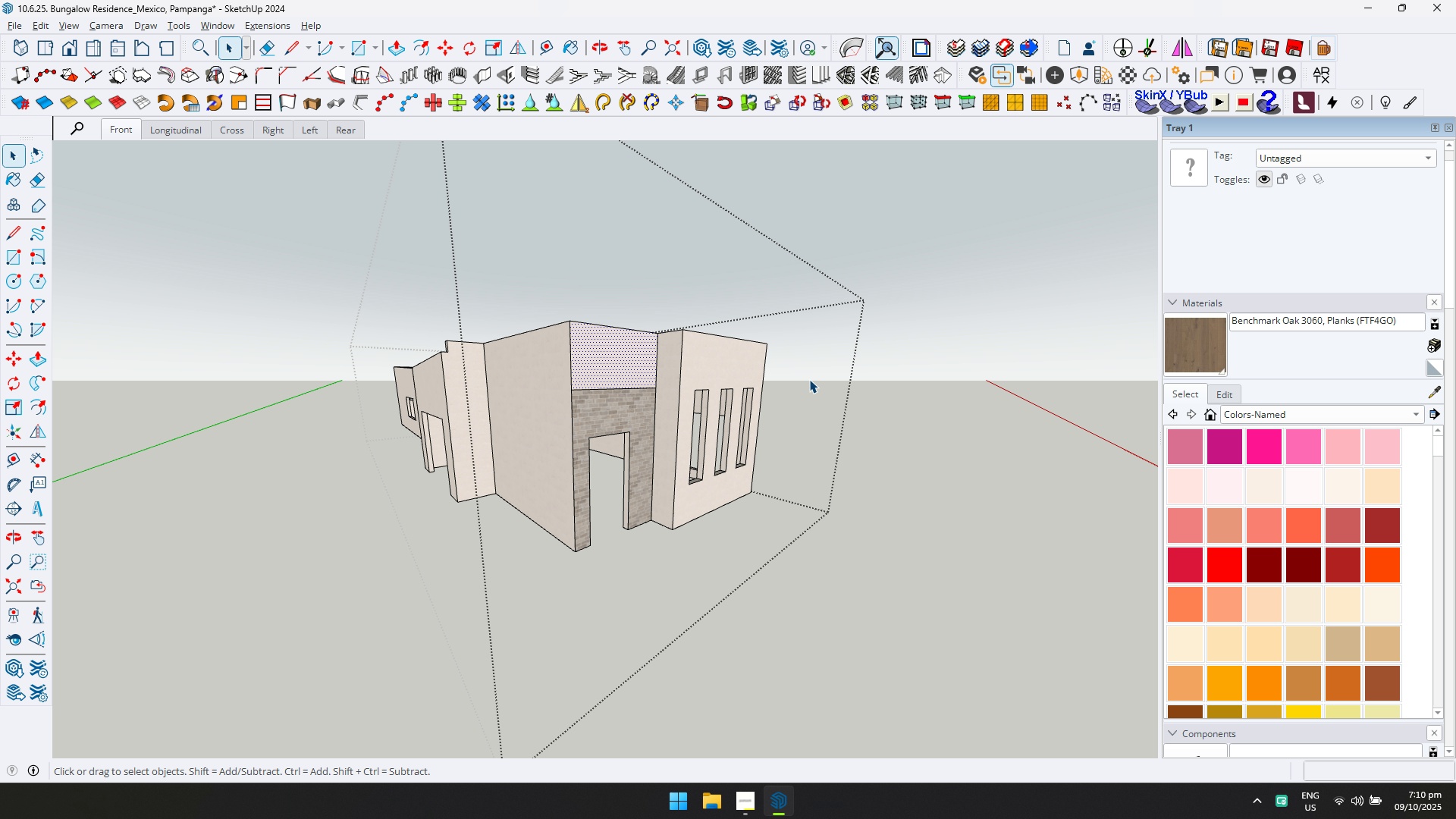 
key(E)
 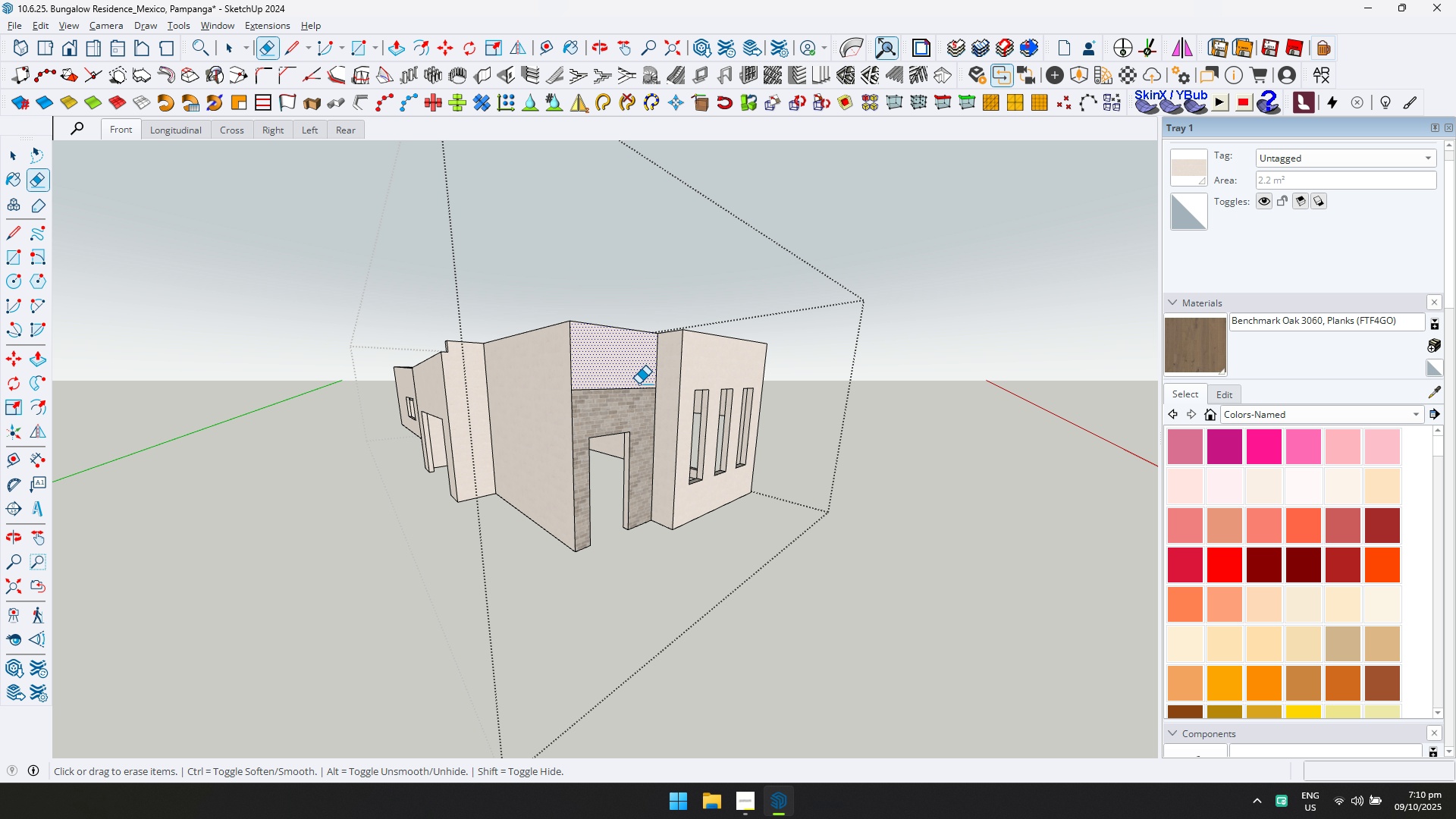 
left_click_drag(start_coordinate=[635, 386], to_coordinate=[633, 390])
 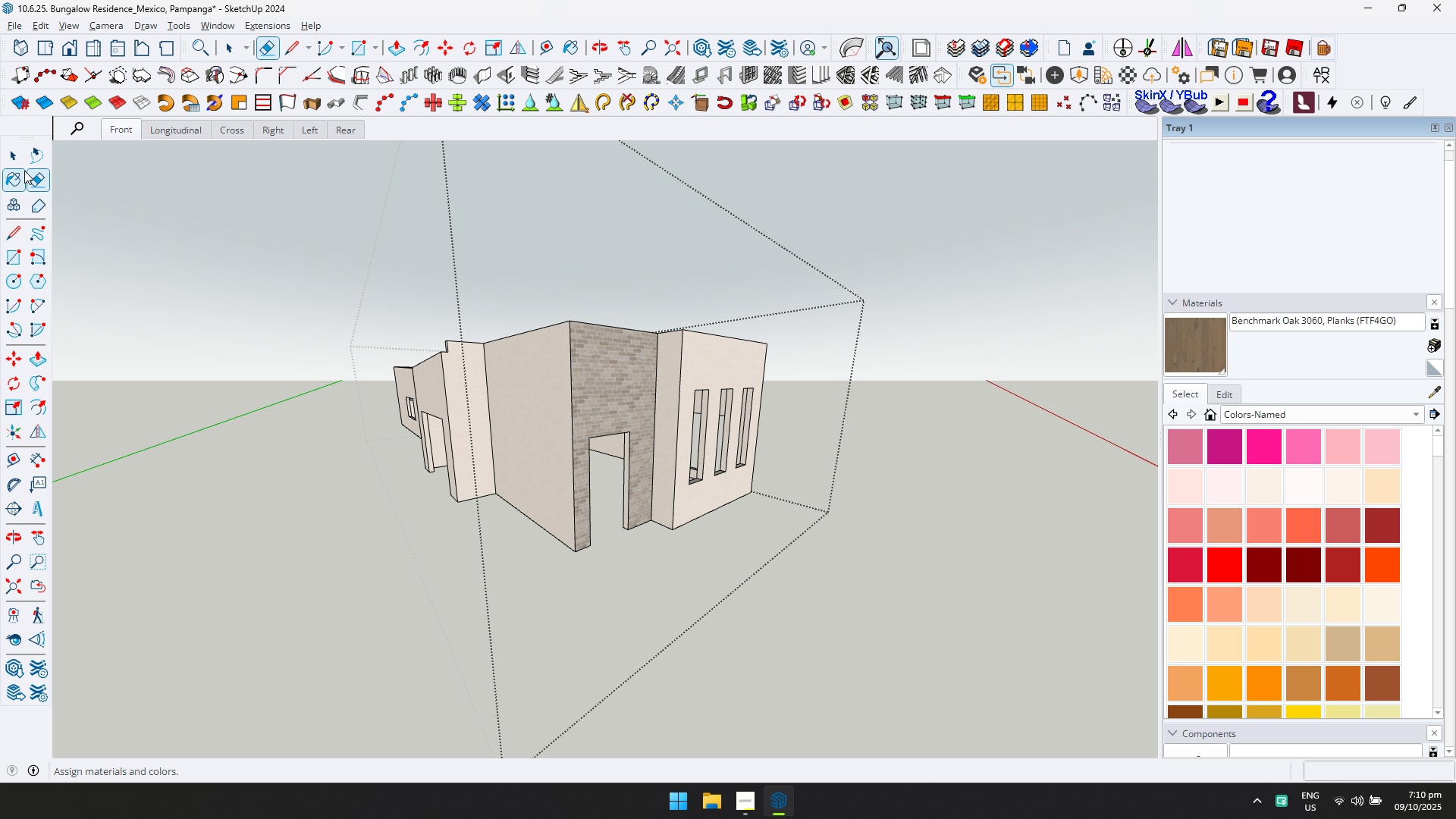 
left_click([17, 155])
 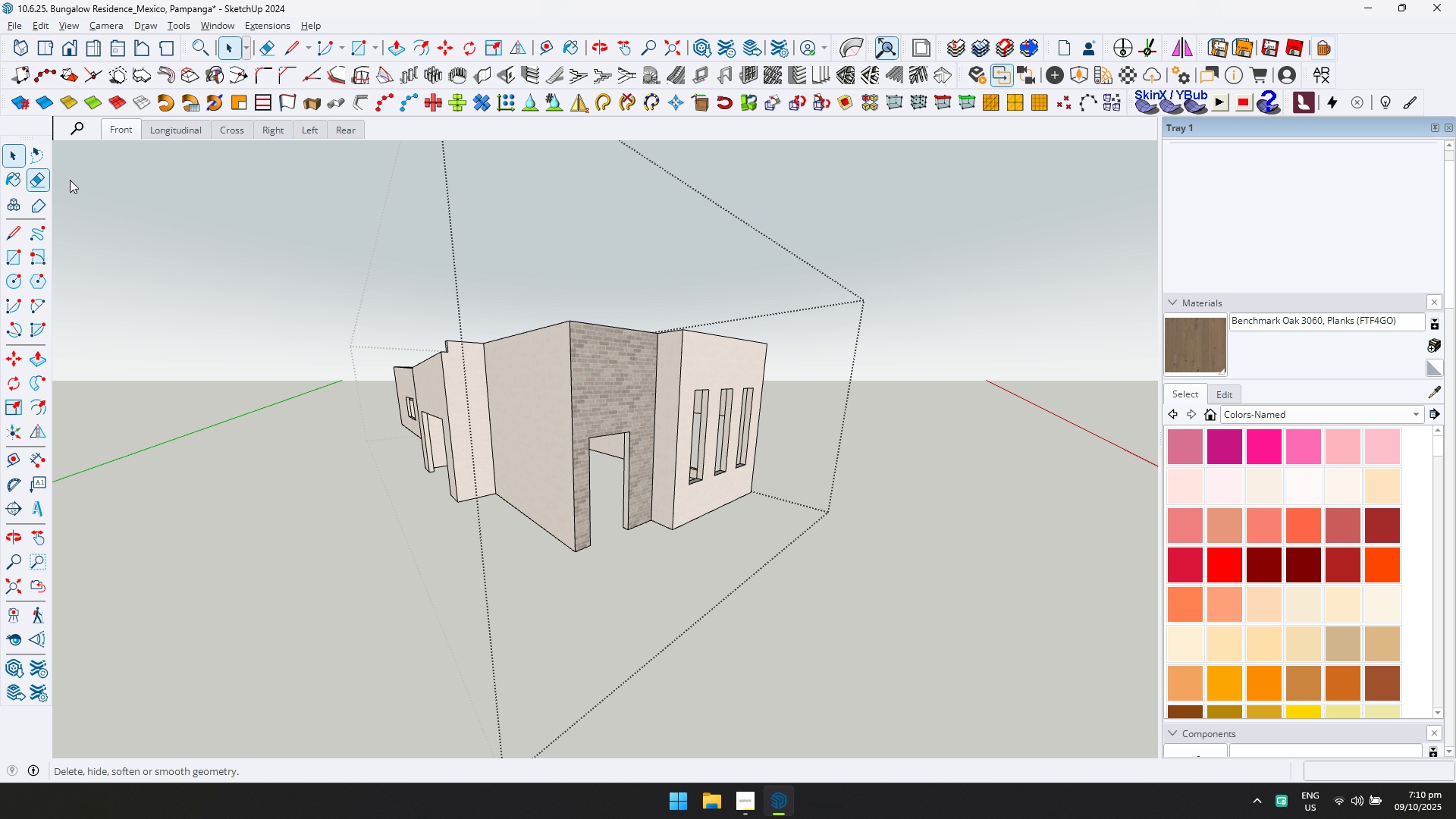 
key(Escape)
 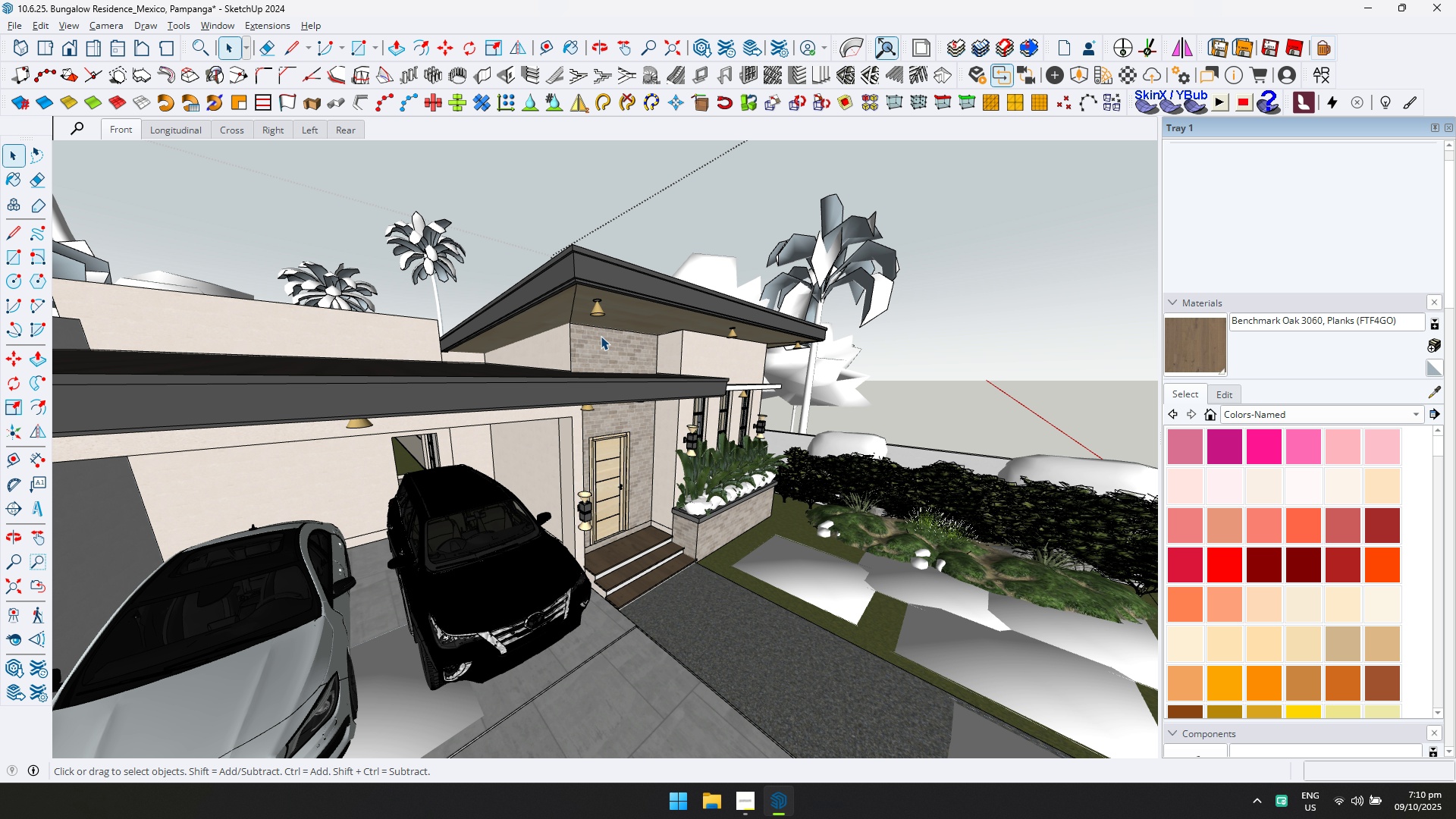 
scroll: coordinate [707, 362], scroll_direction: down, amount: 3.0
 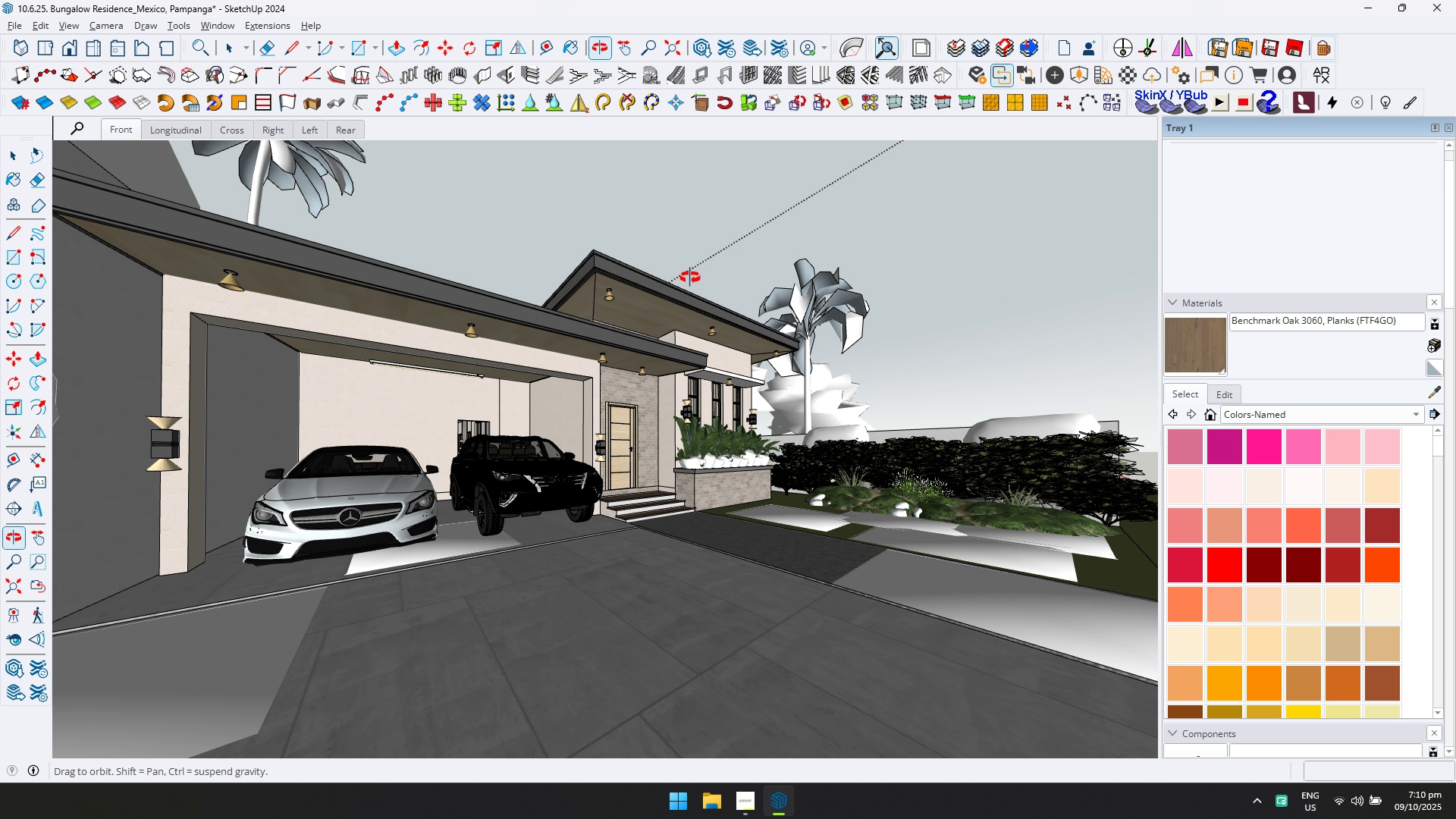 
scroll: coordinate [527, 372], scroll_direction: up, amount: 3.0
 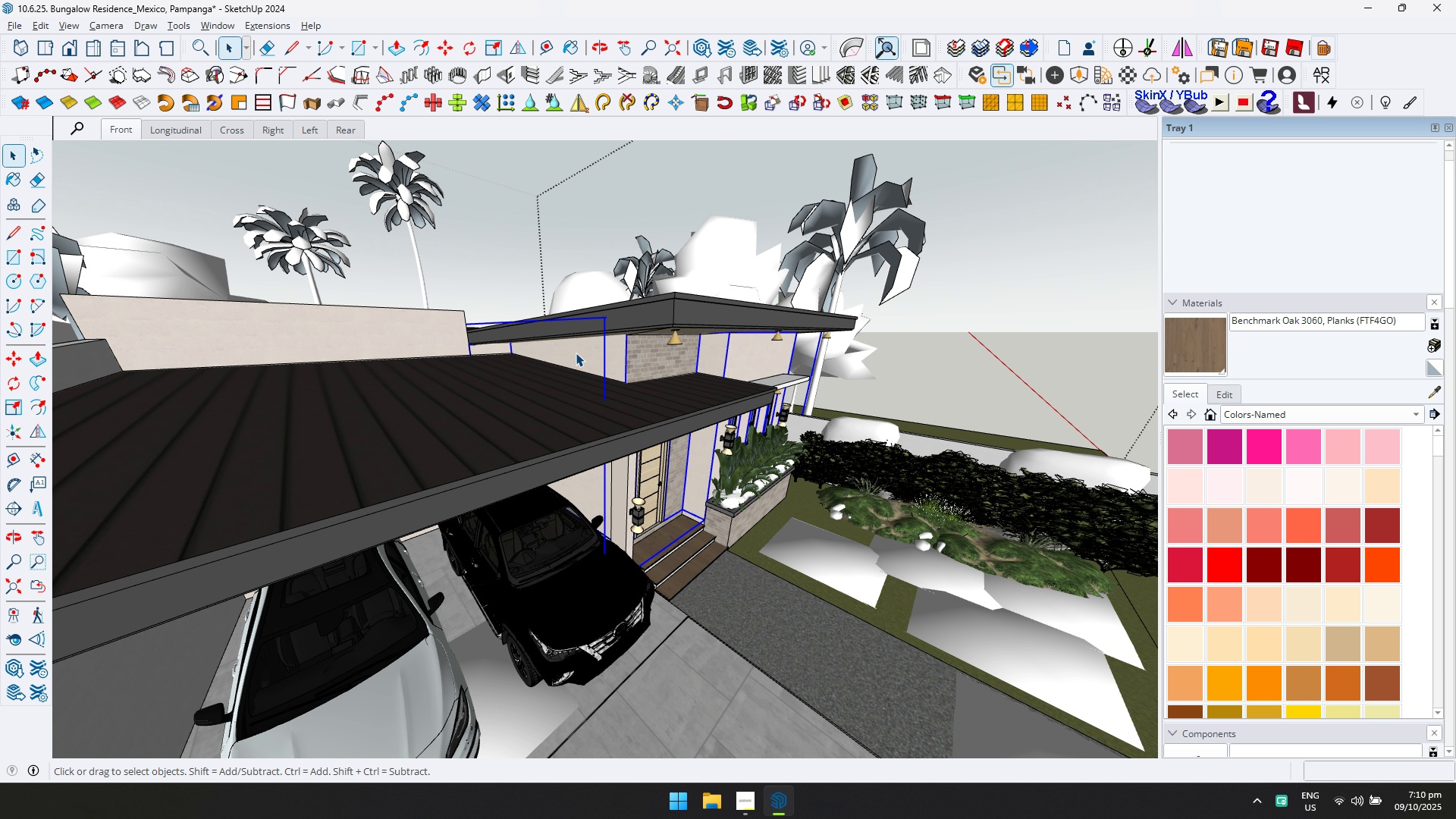 
double_click([576, 353])
 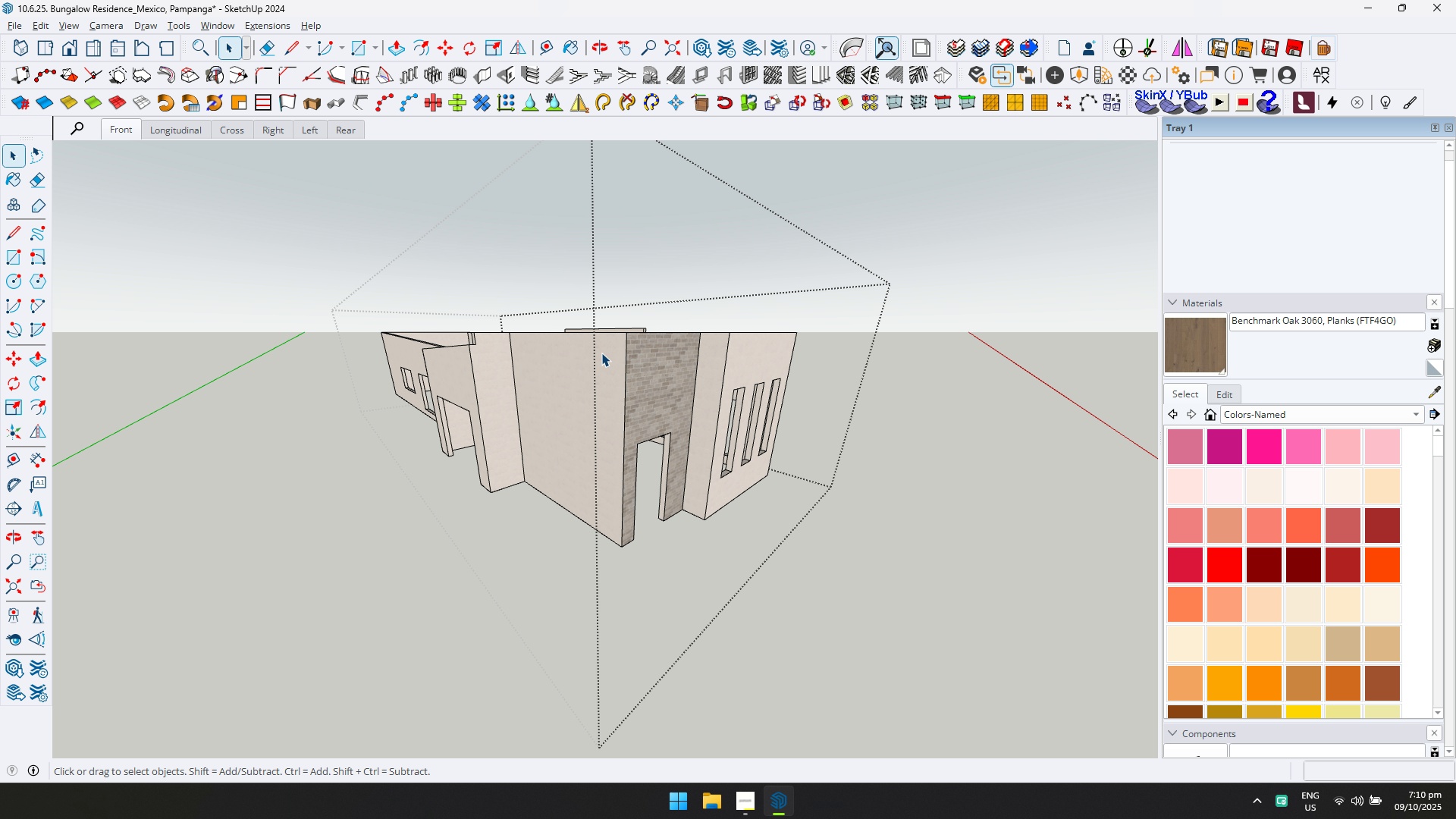 
left_click([601, 353])
 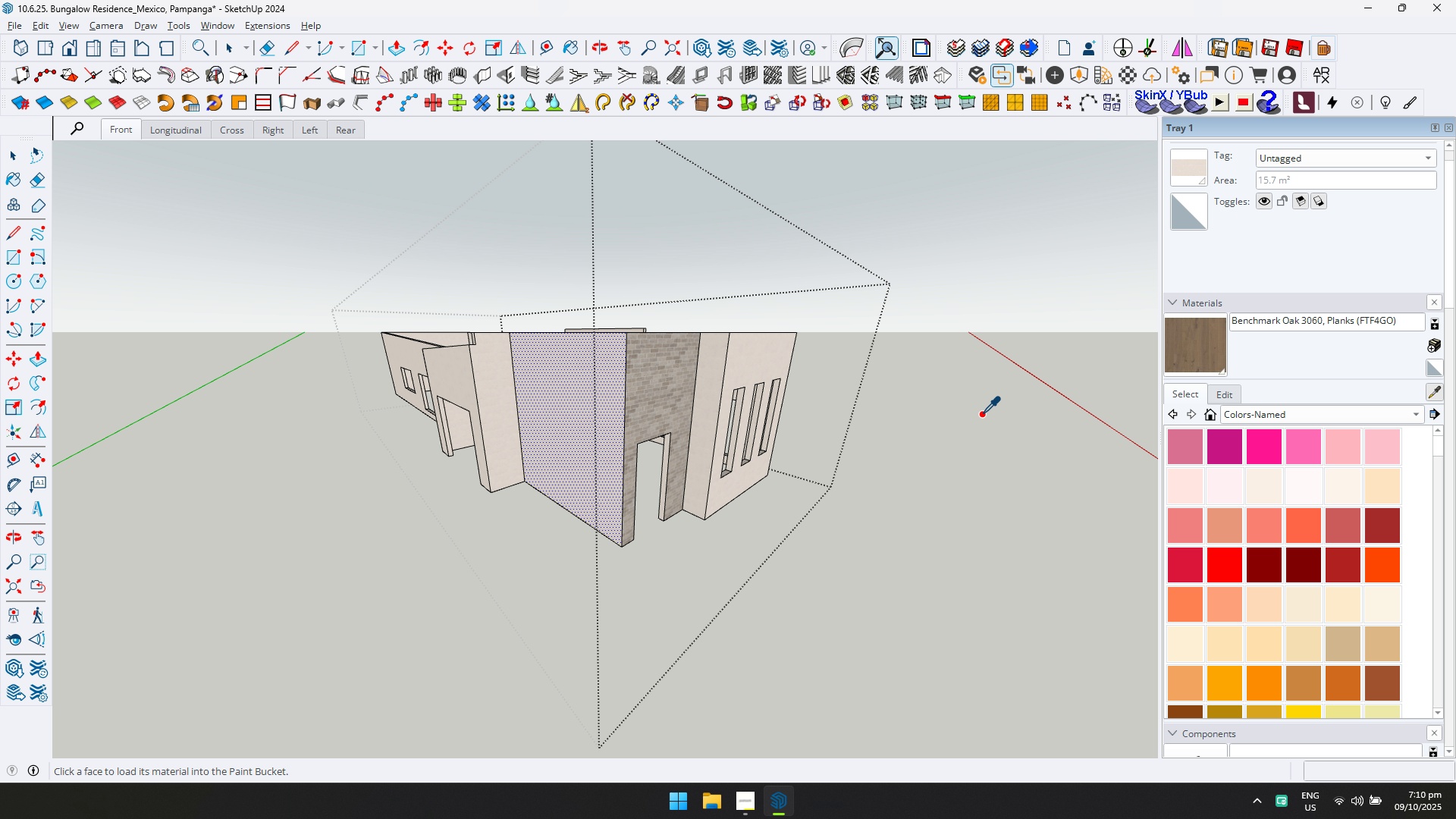 
left_click_drag(start_coordinate=[657, 380], to_coordinate=[654, 380])
 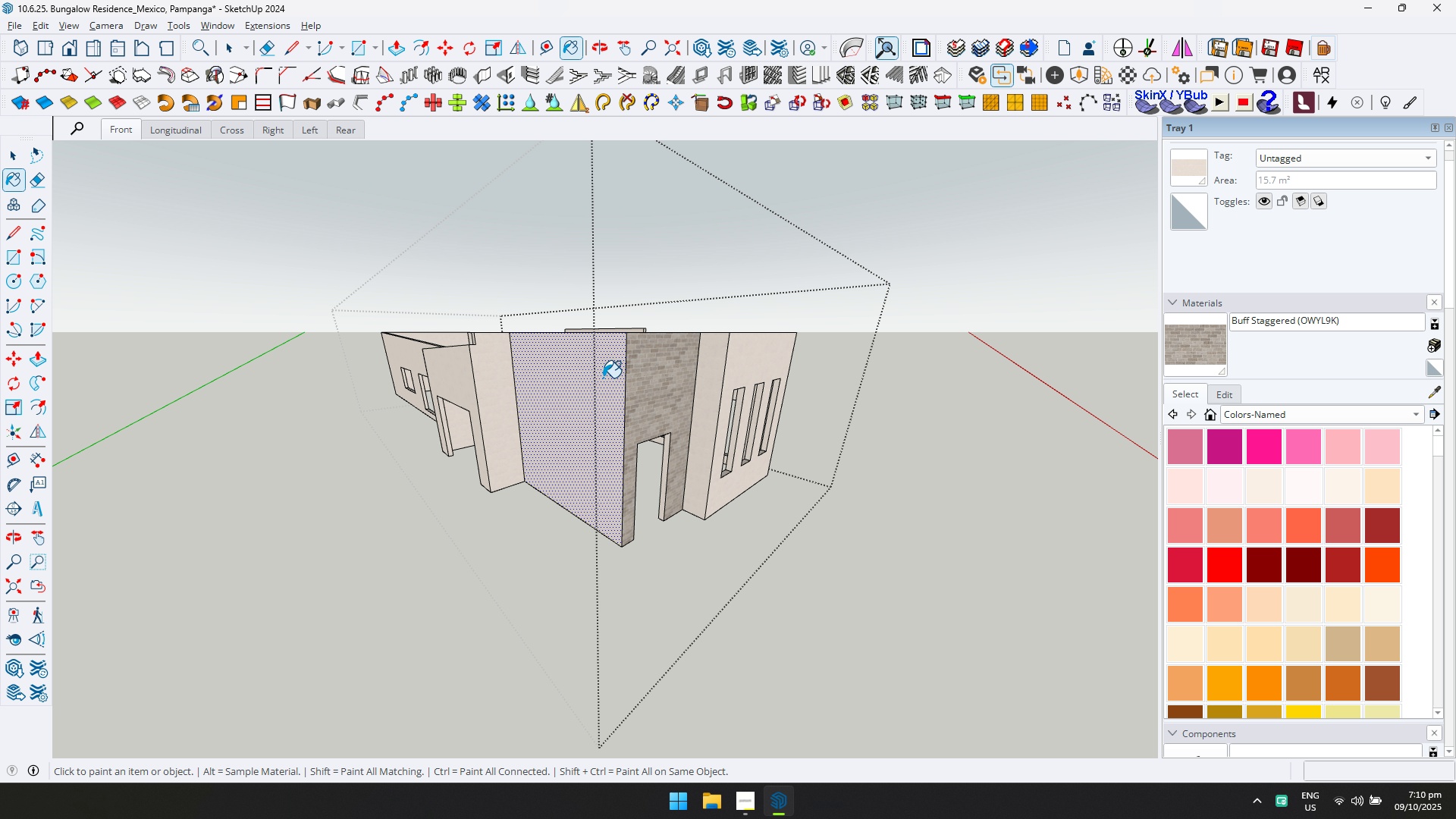 
double_click([603, 378])
 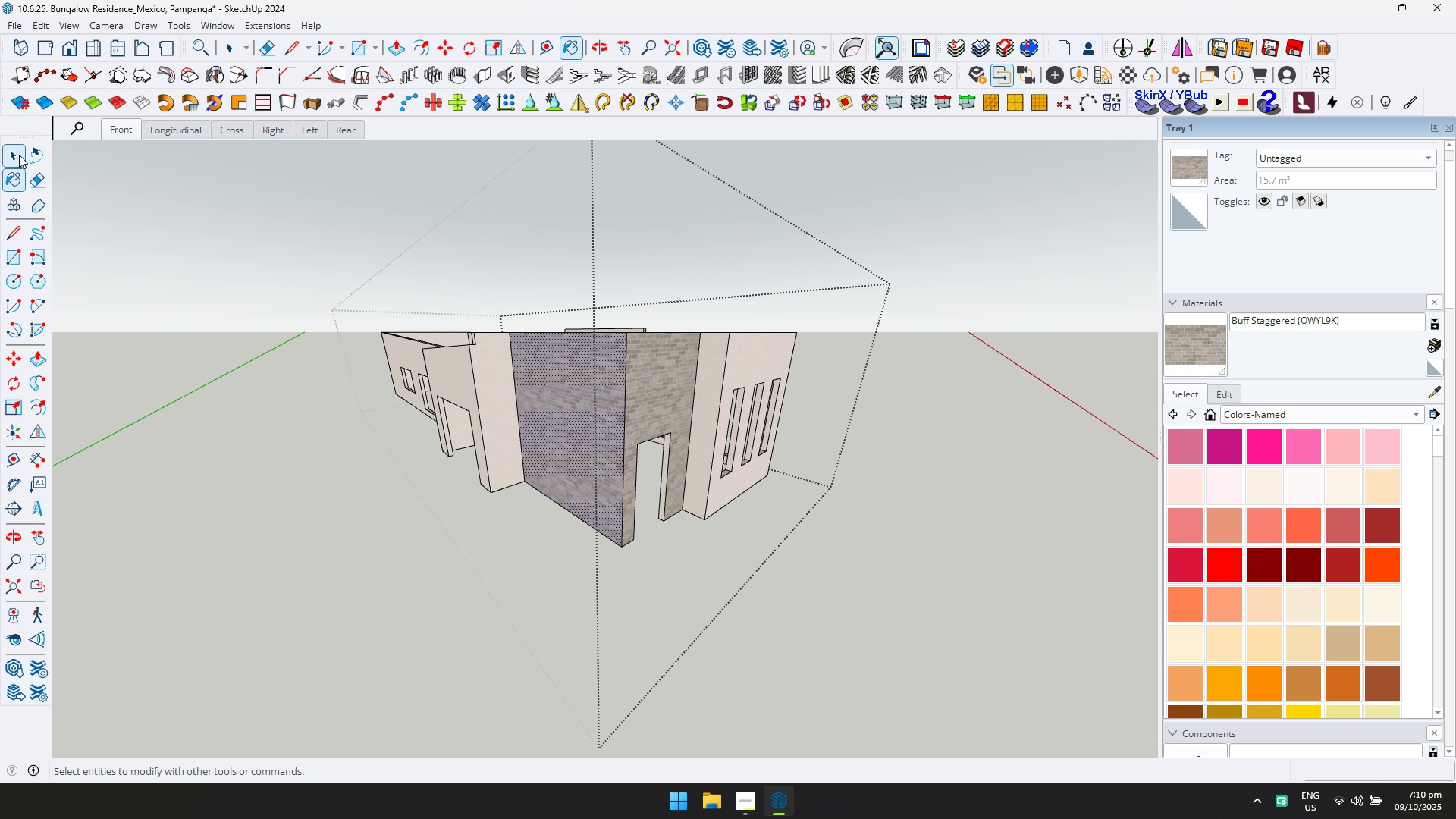 
left_click([16, 154])
 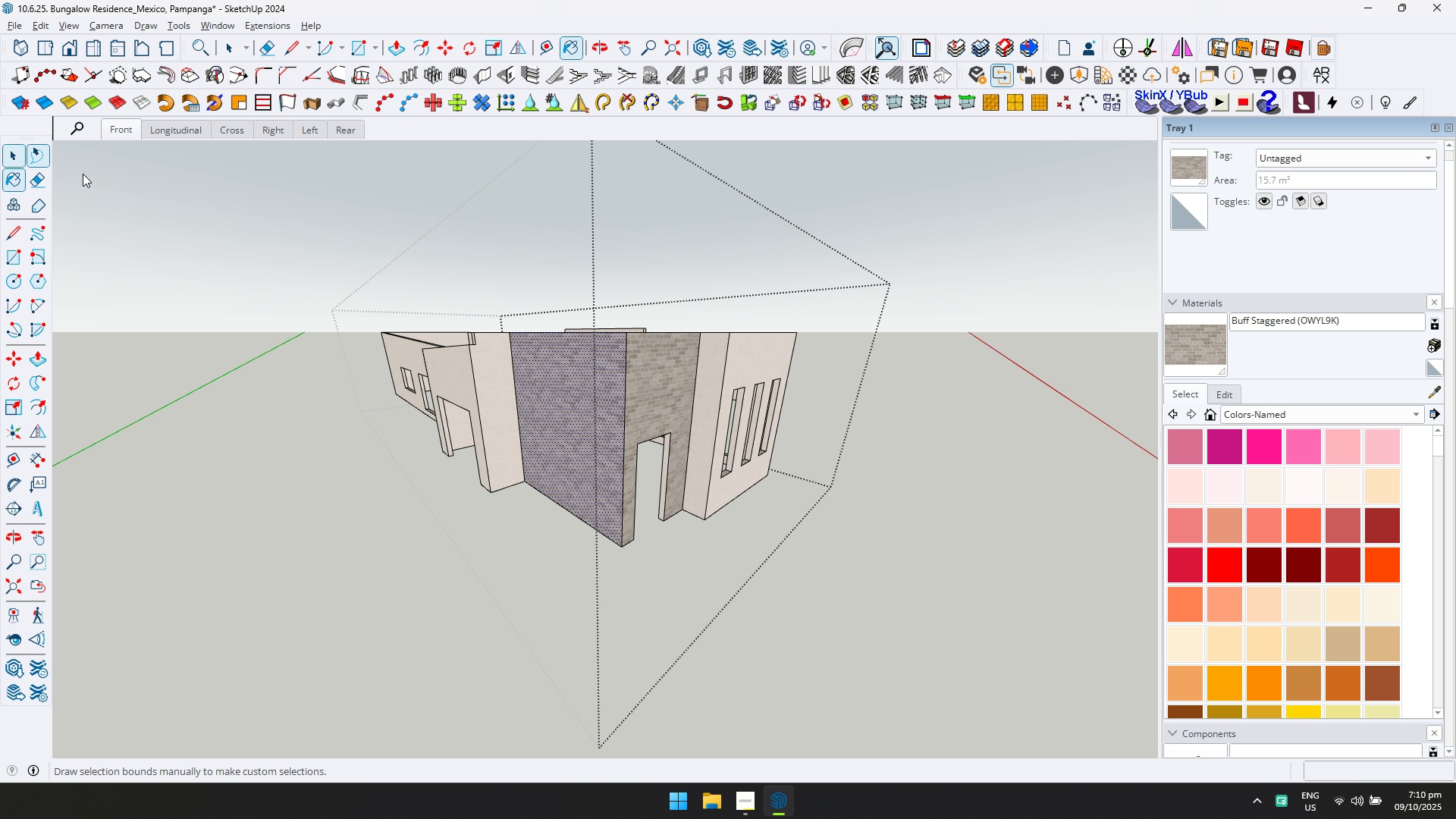 
key(Escape)
 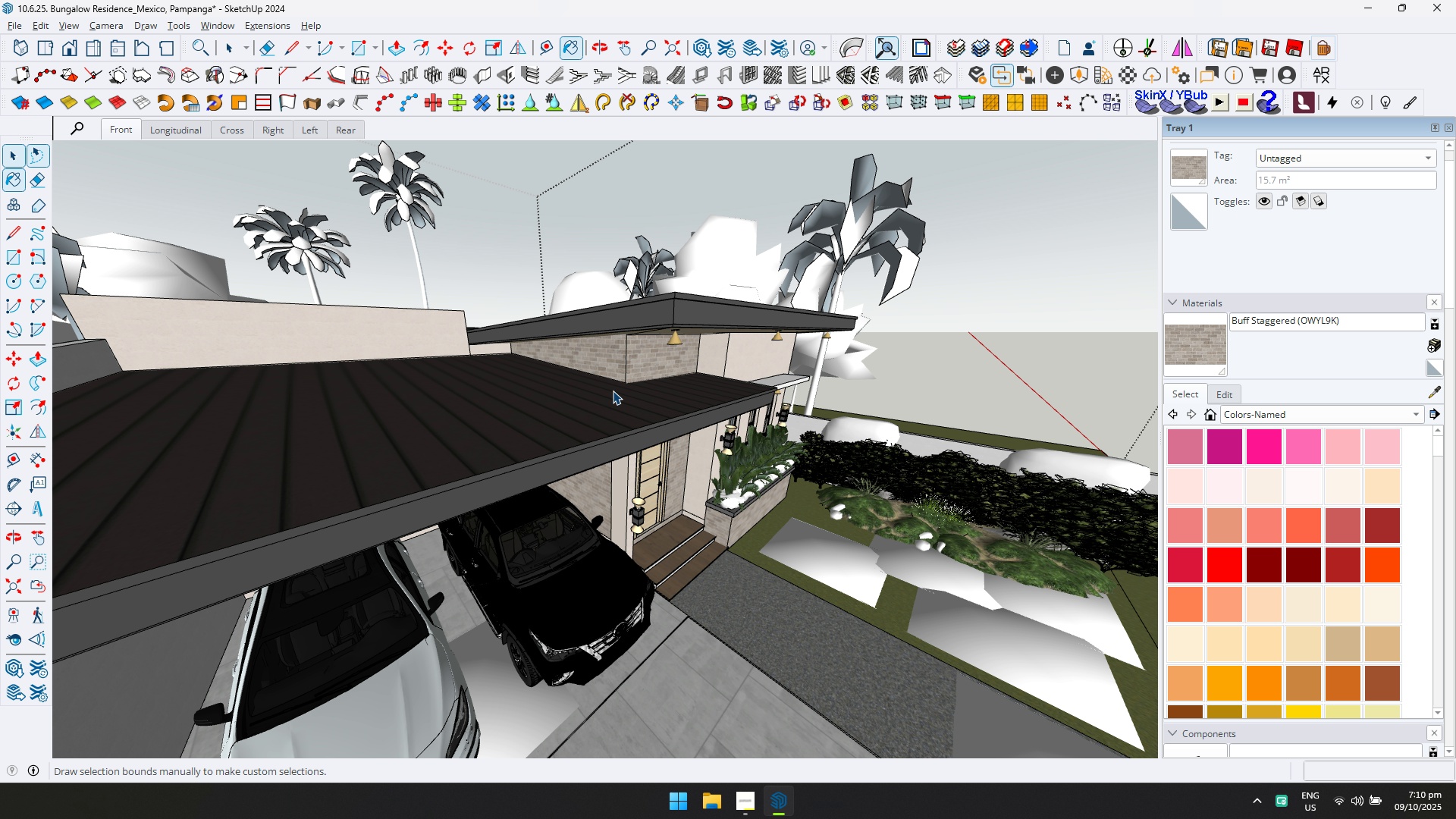 
scroll: coordinate [668, 416], scroll_direction: down, amount: 3.0
 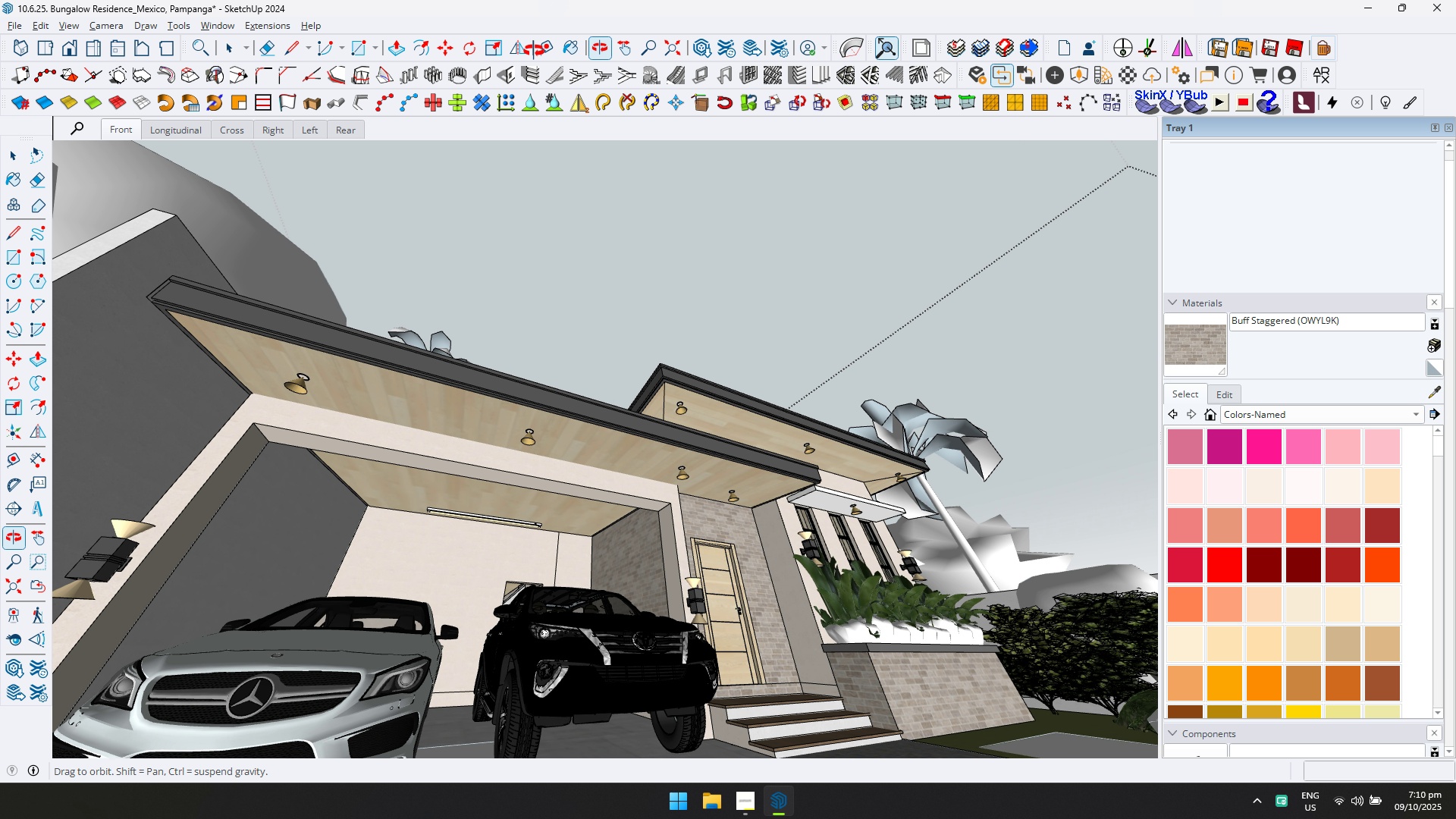 
scroll: coordinate [666, 582], scroll_direction: up, amount: 16.0
 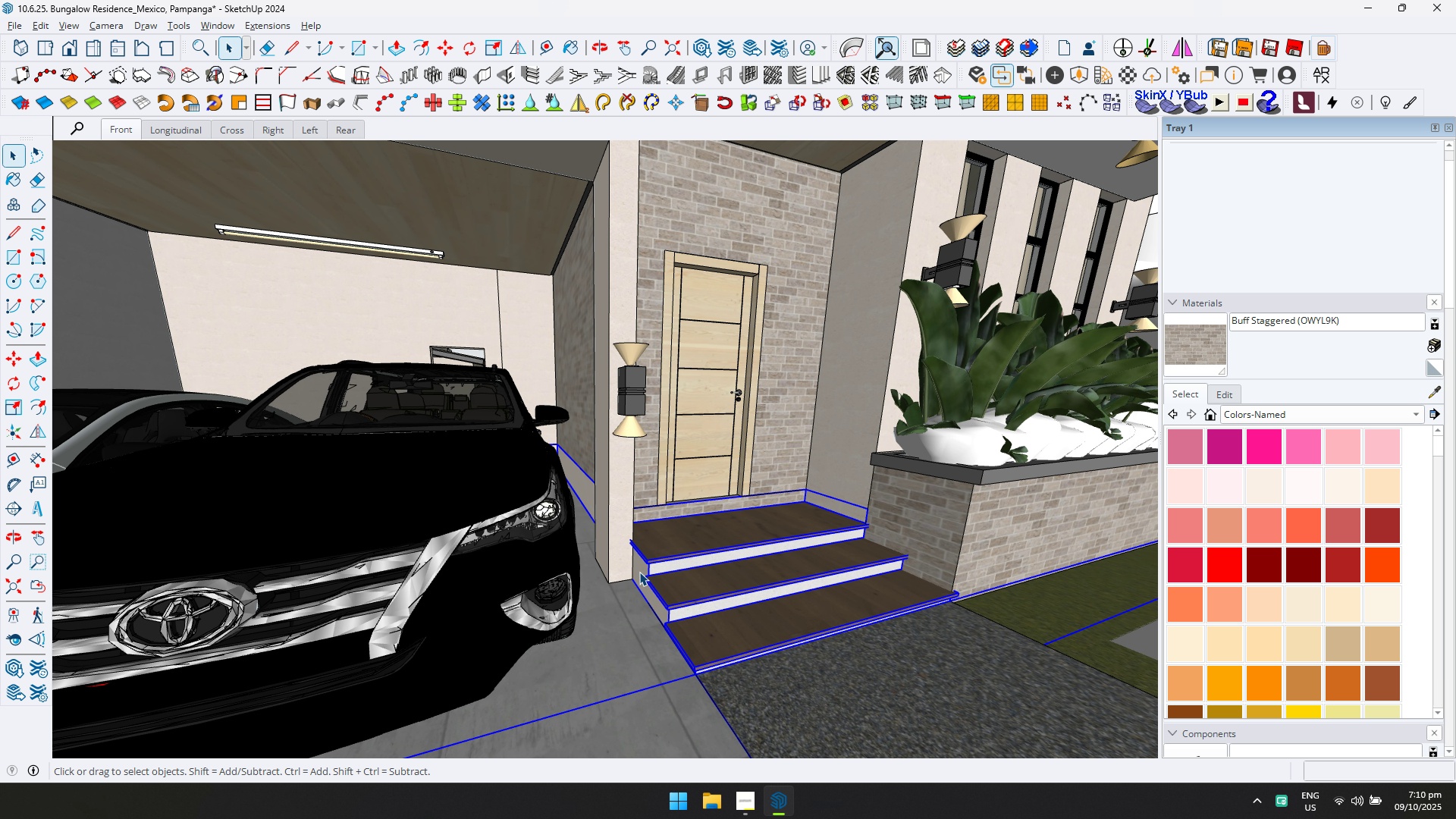 
double_click([639, 572])
 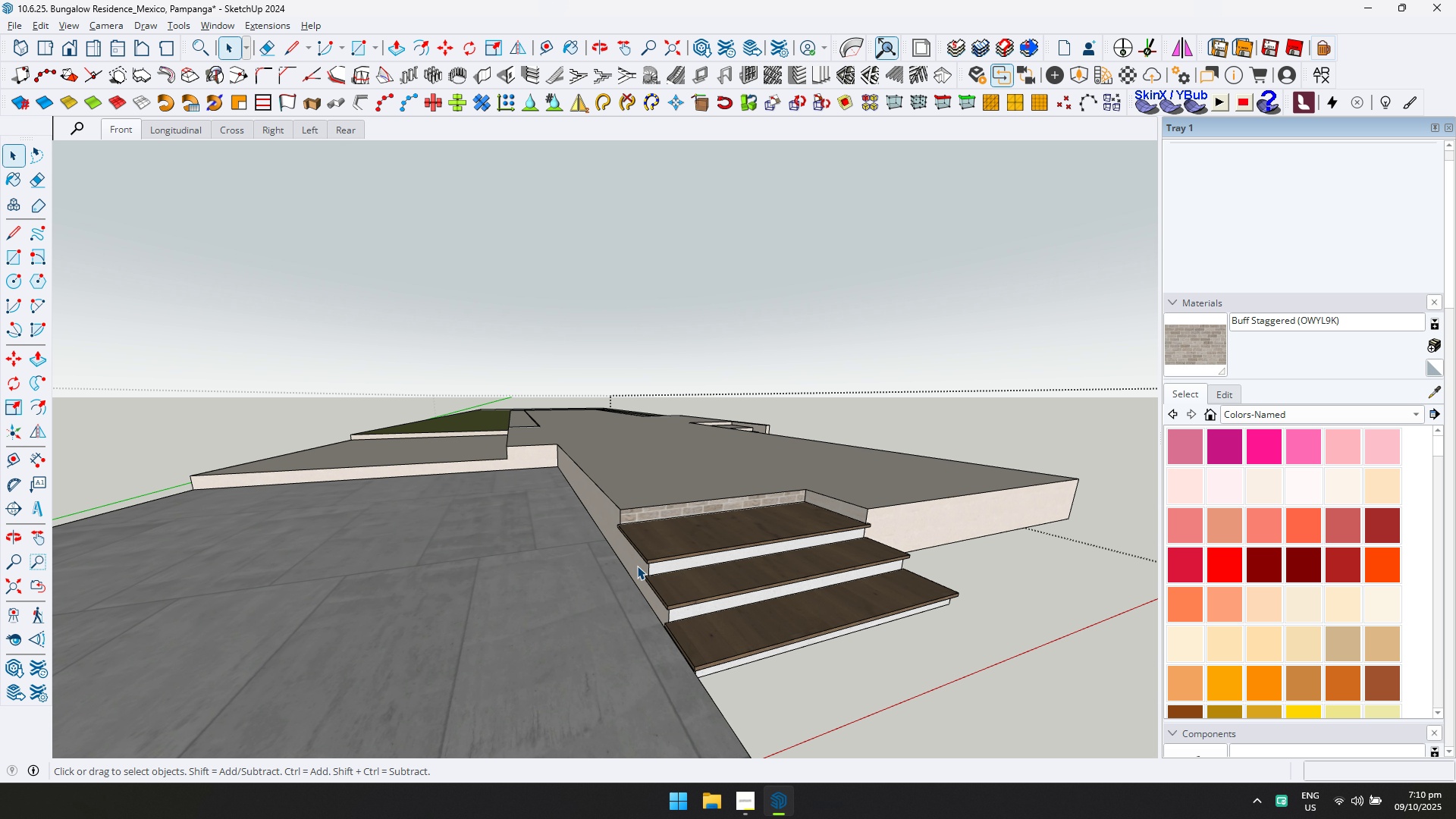 
left_click([637, 566])
 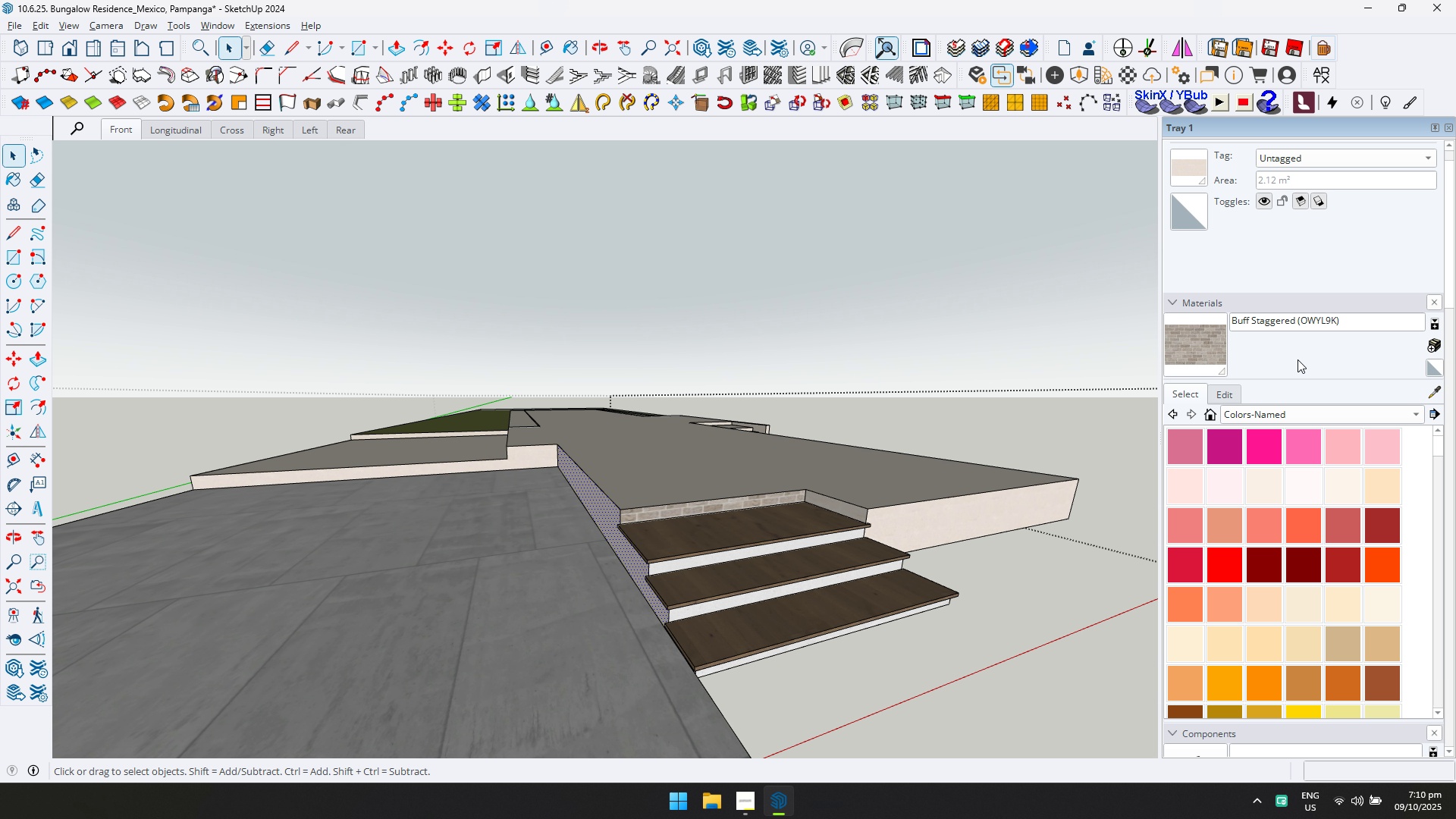 
left_click_drag(start_coordinate=[1199, 348], to_coordinate=[1194, 349])
 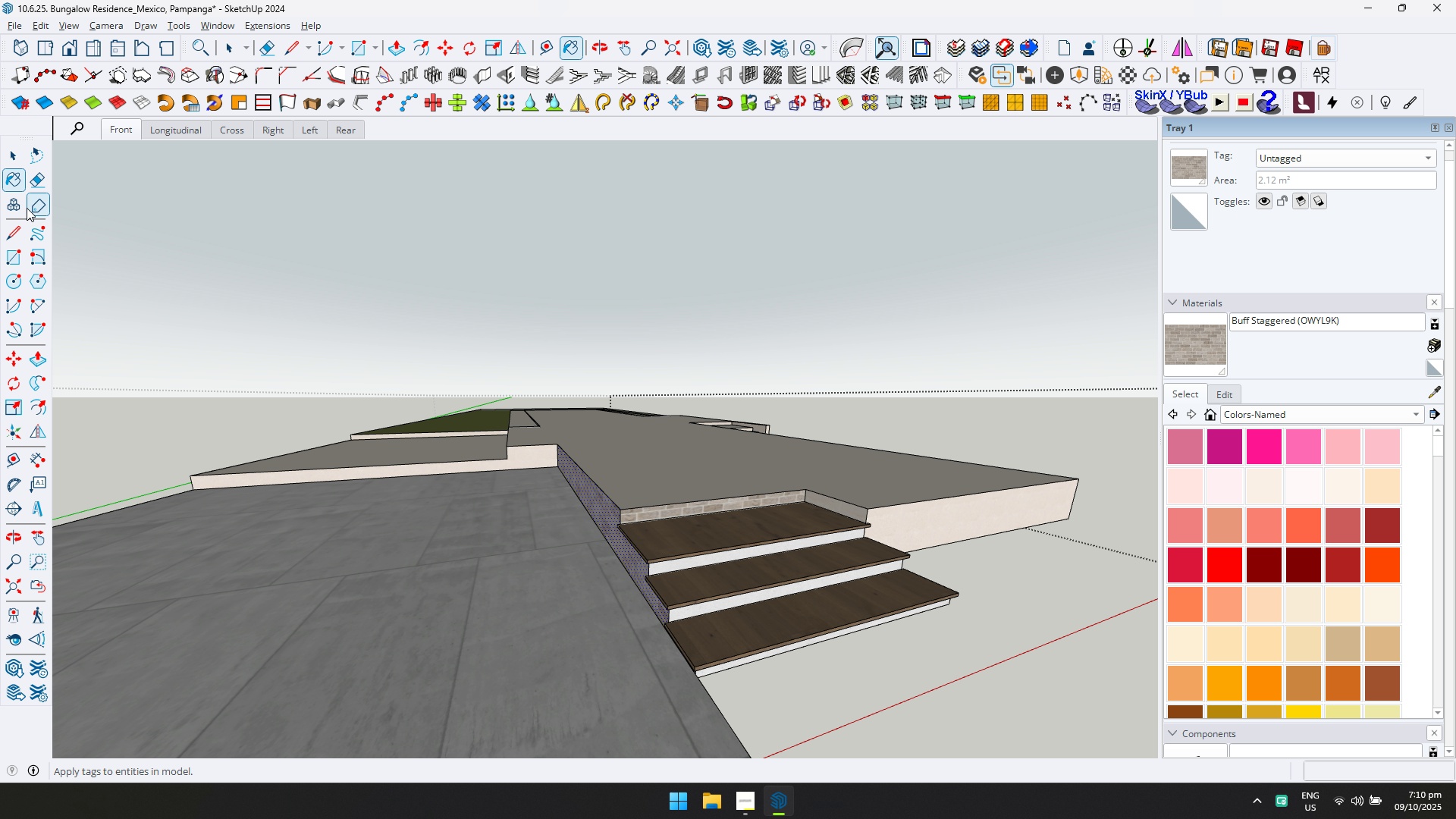 
left_click([15, 167])
 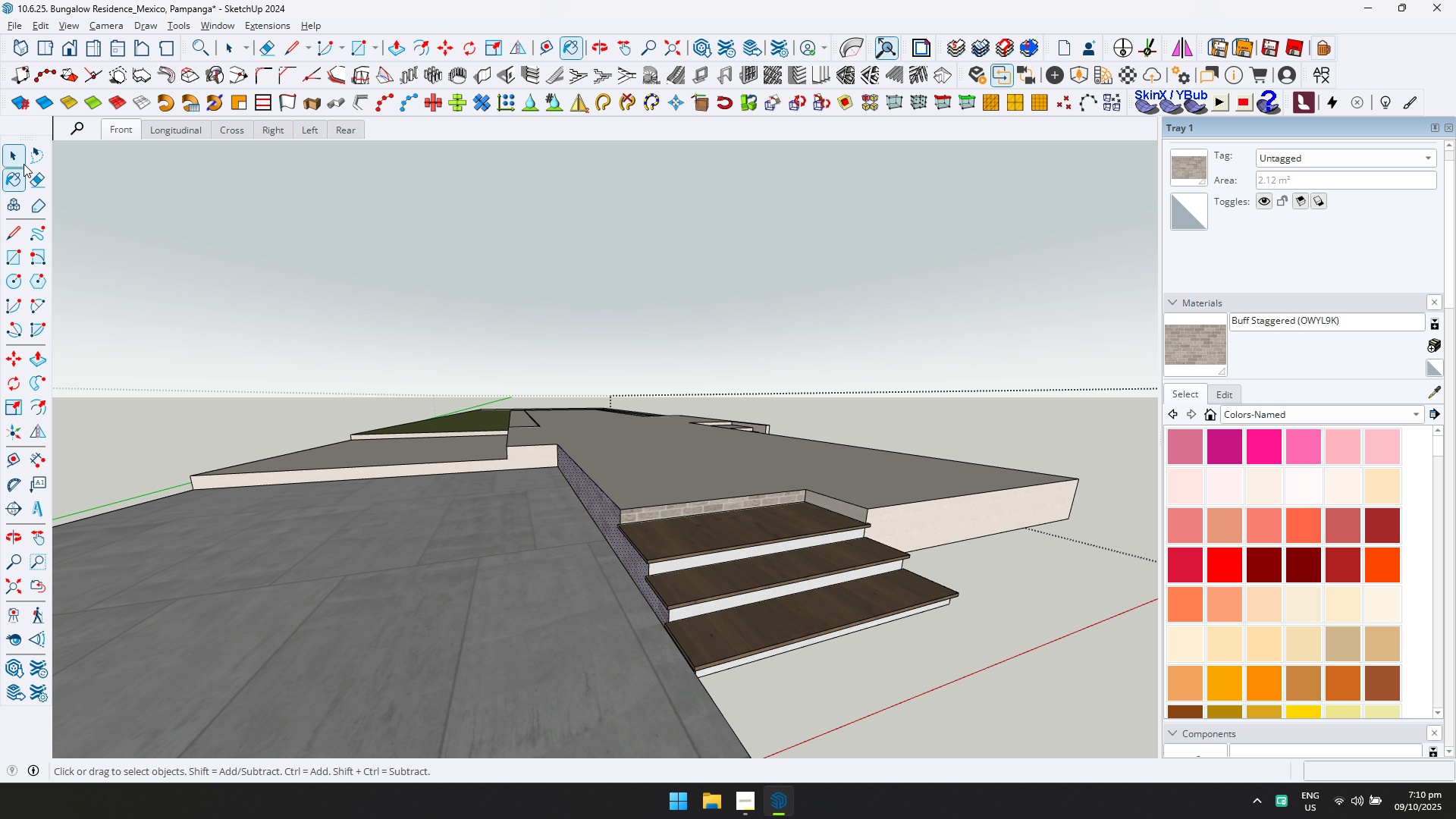 
key(Escape)
 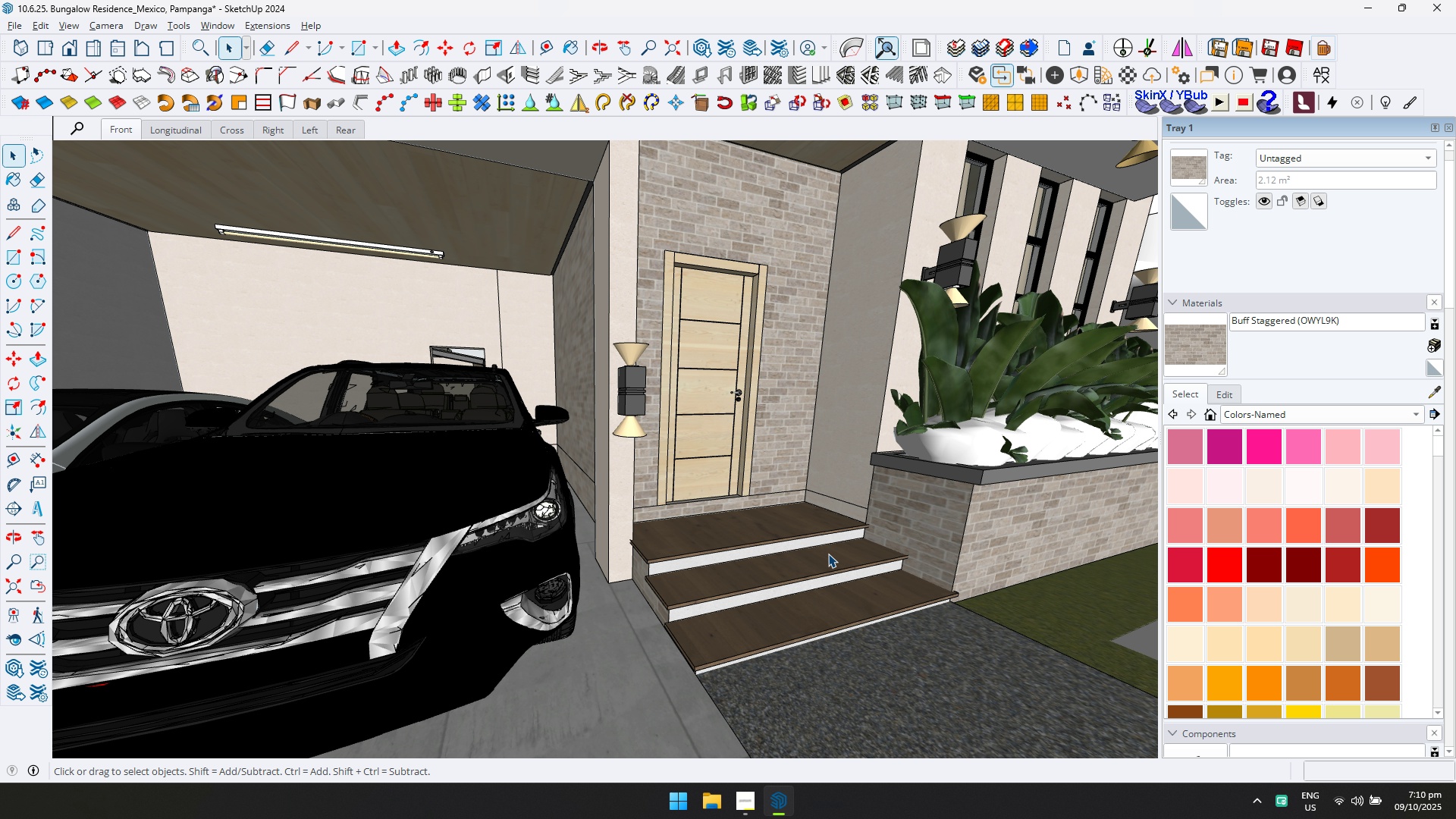 
scroll: coordinate [844, 523], scroll_direction: down, amount: 5.0
 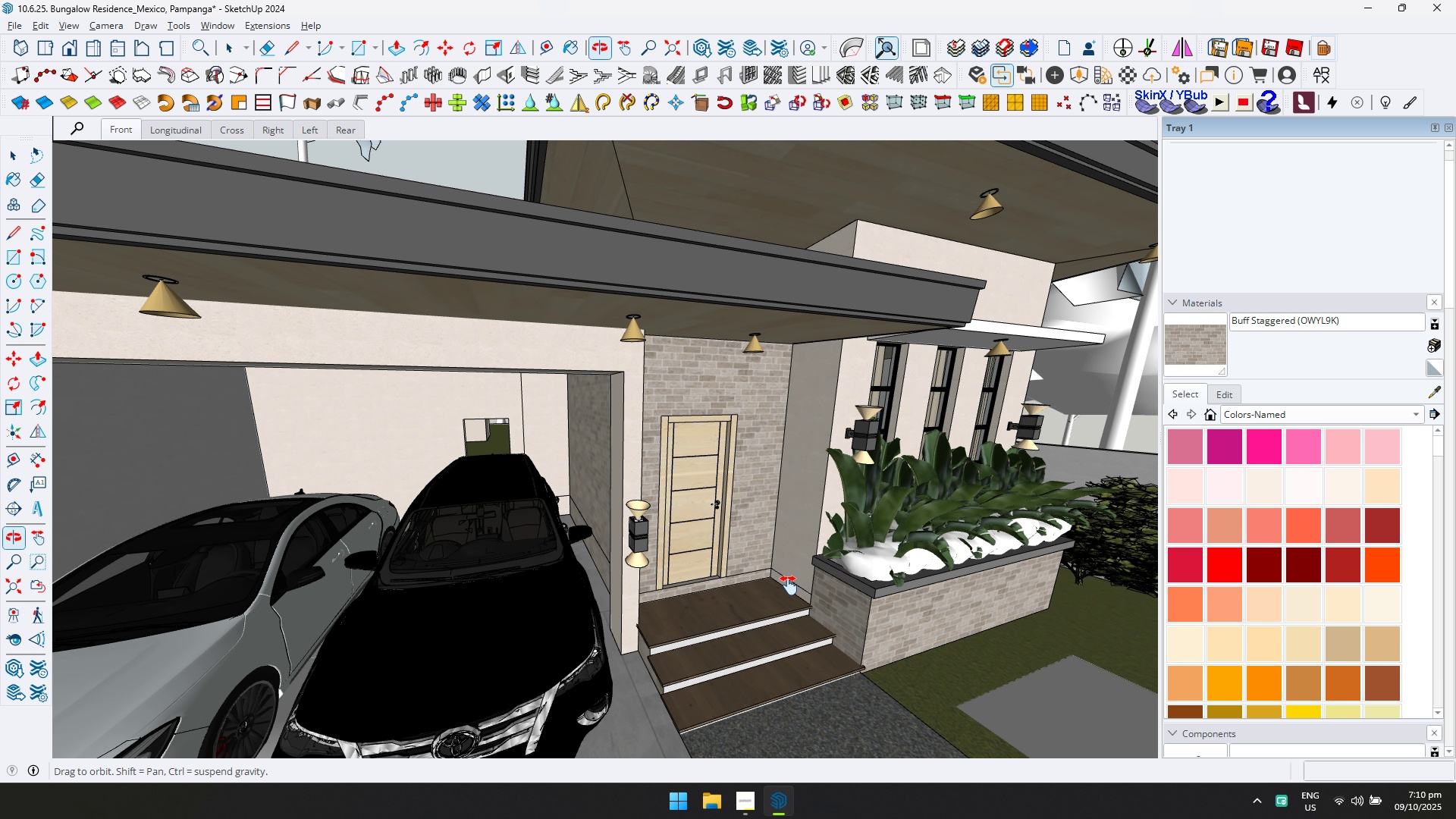 
key(Escape)
 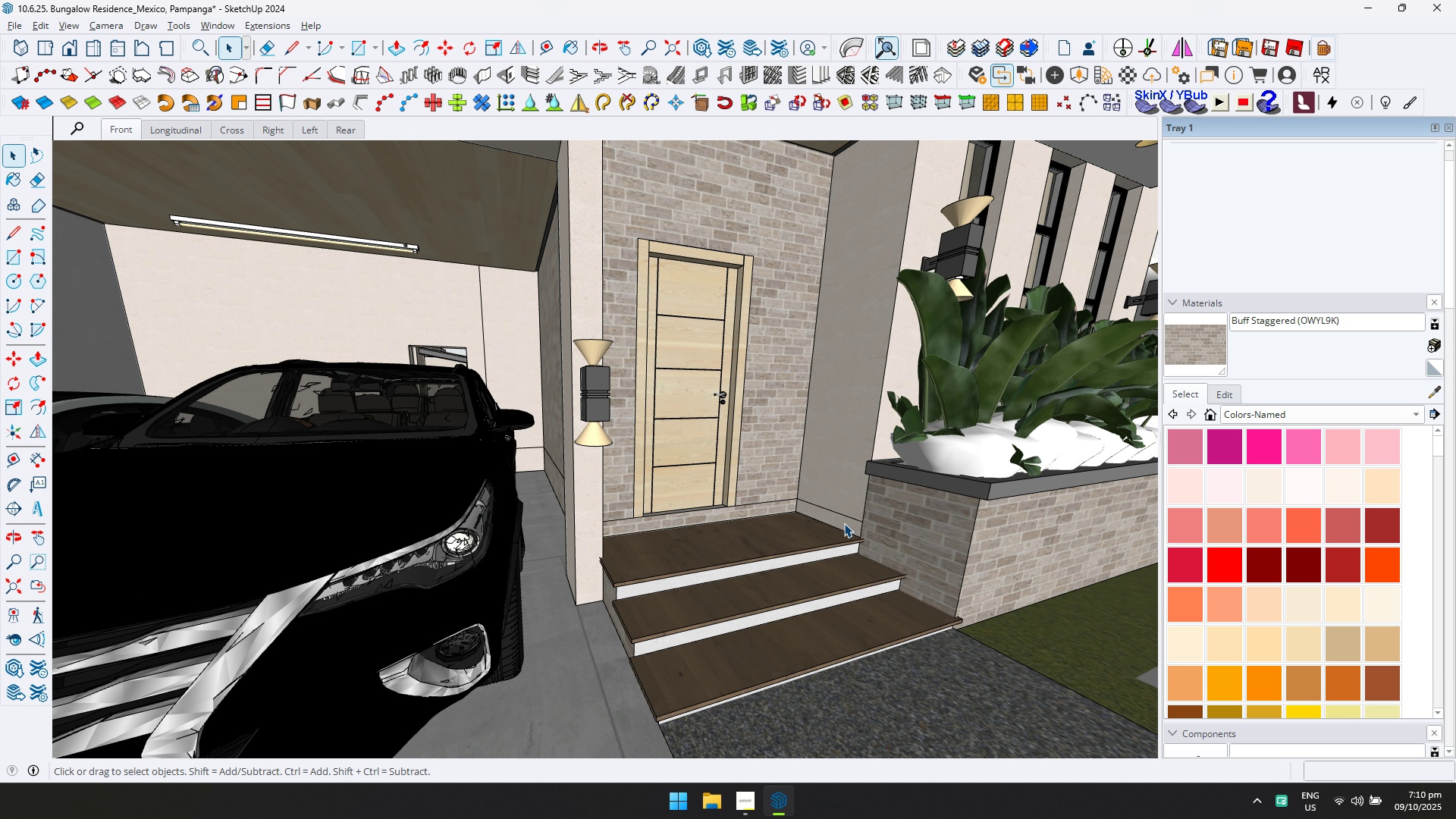 
hold_key(key=ShiftLeft, duration=0.36)
 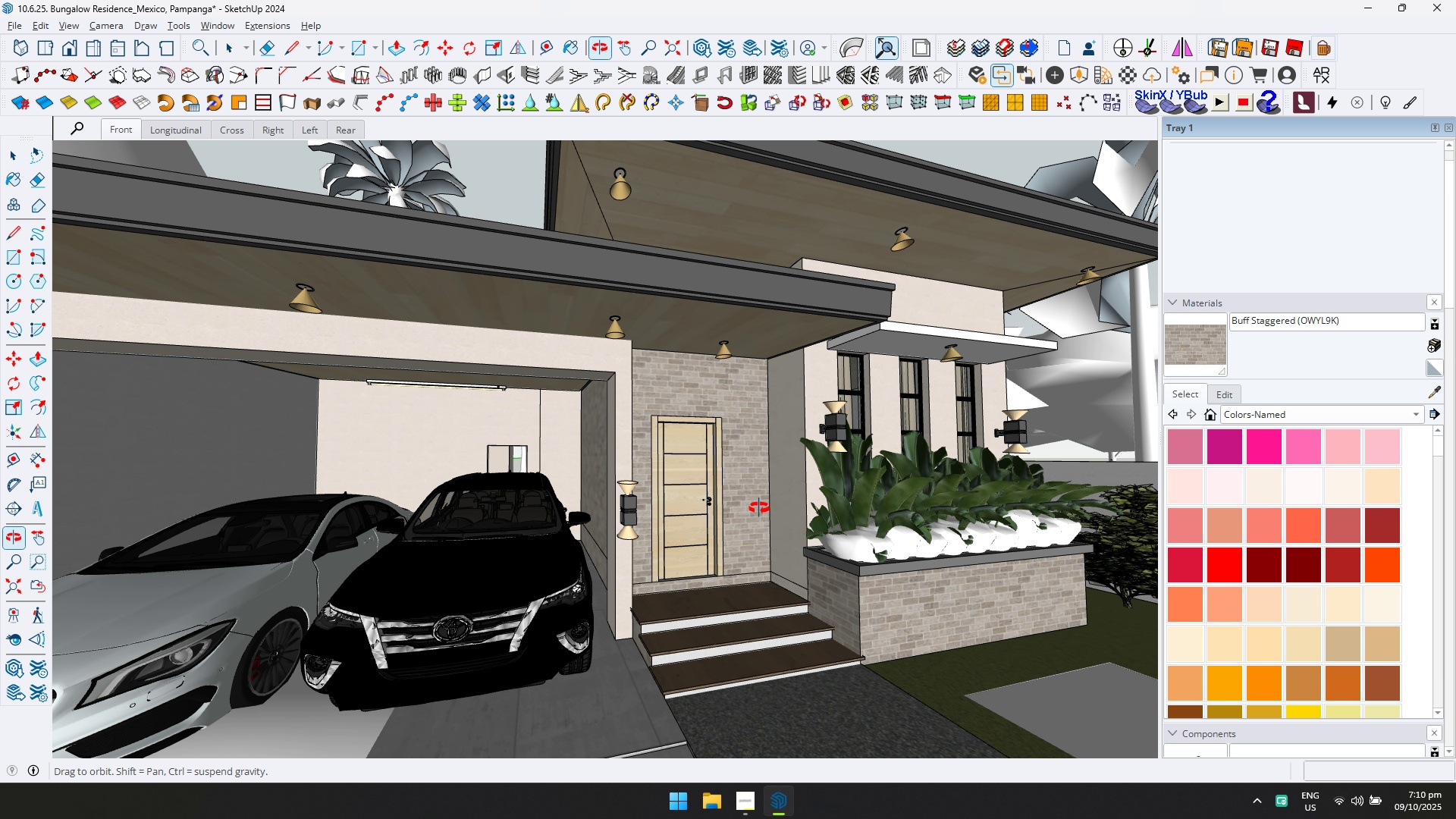 
scroll: coordinate [754, 491], scroll_direction: down, amount: 6.0
 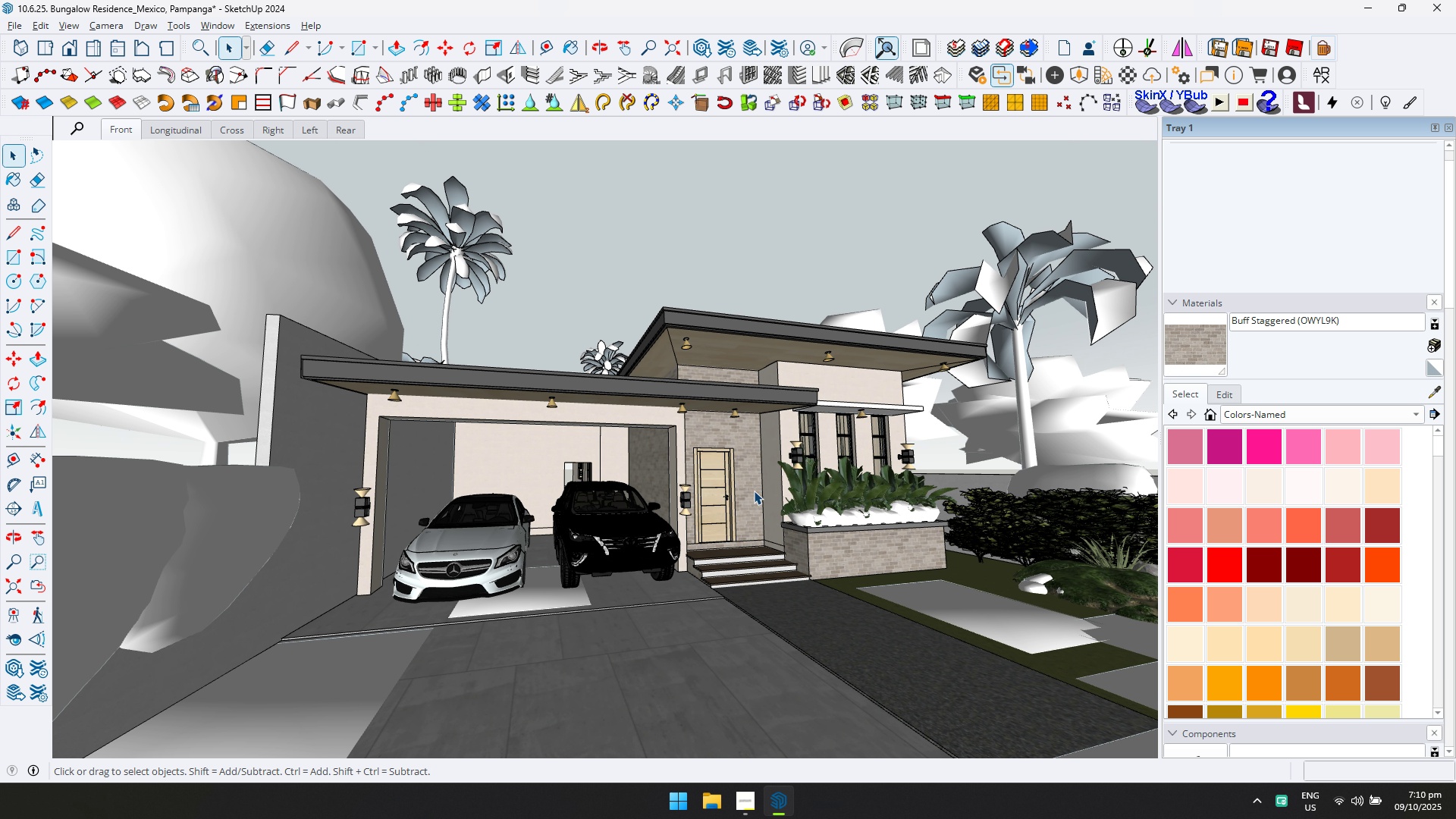 
key(Shift+ShiftLeft)
 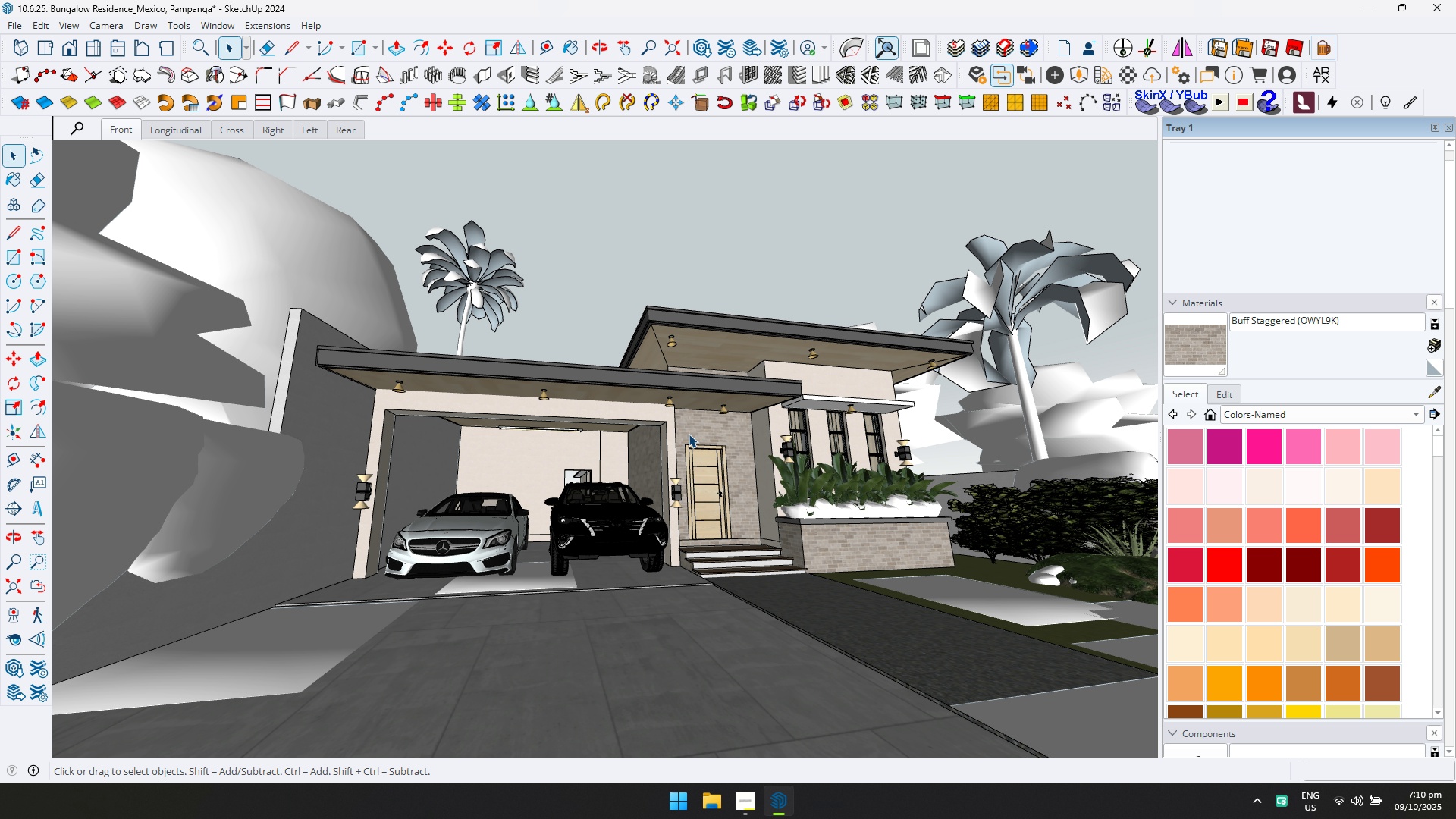 
scroll: coordinate [536, 465], scroll_direction: none, amount: 0.0
 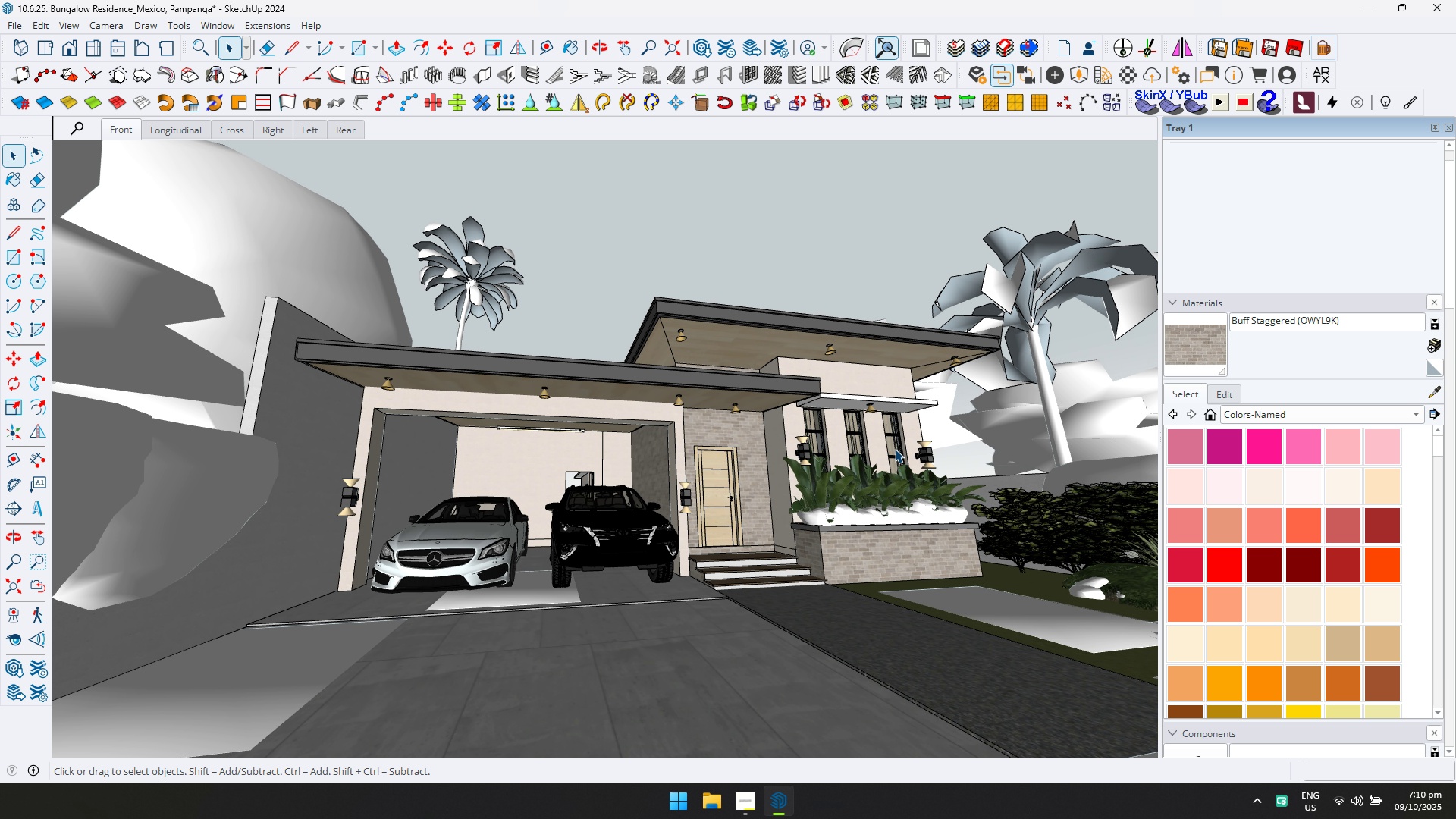 
scroll: coordinate [895, 449], scroll_direction: up, amount: 1.0
 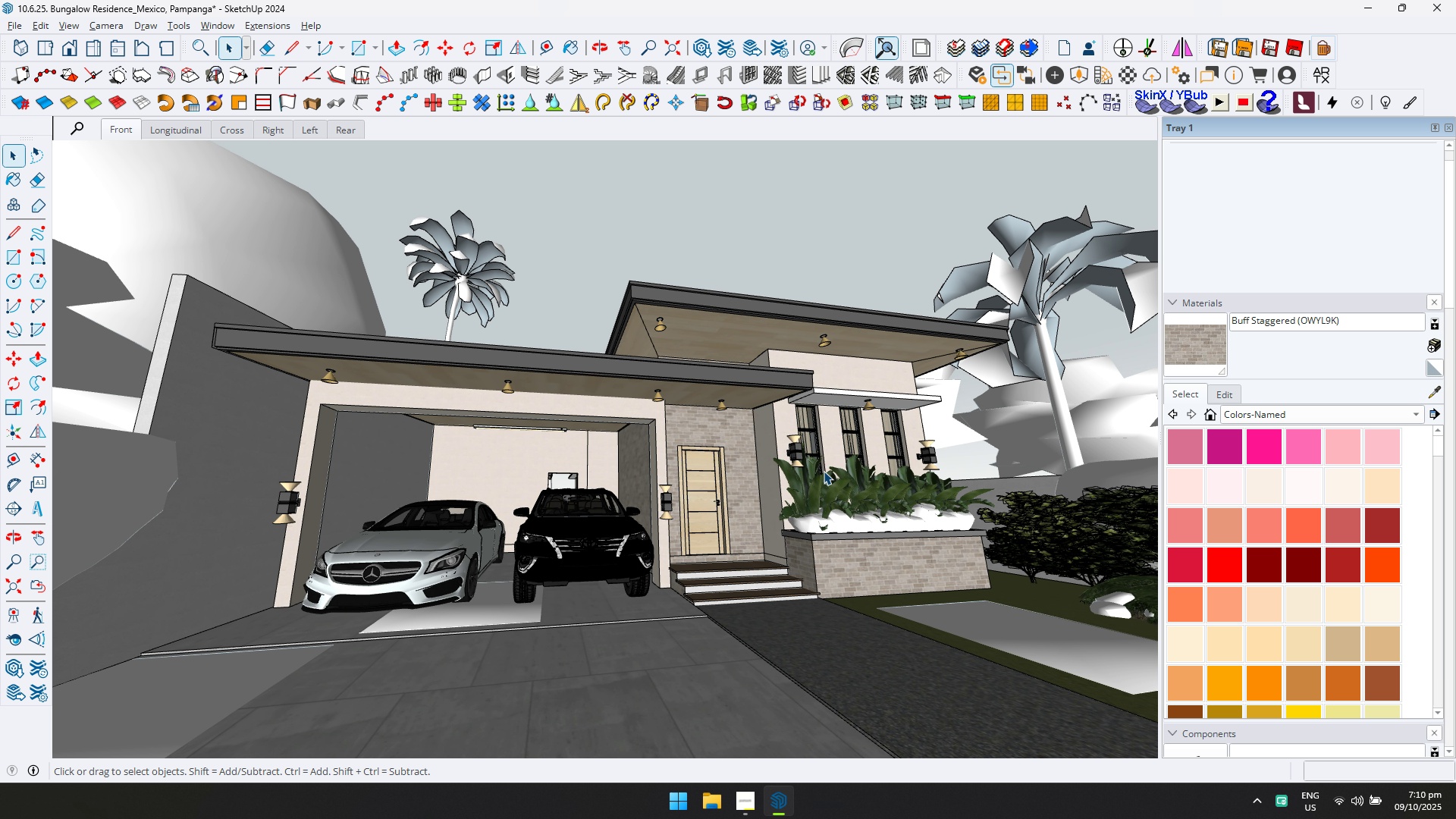 
scroll: coordinate [821, 473], scroll_direction: down, amount: 3.0
 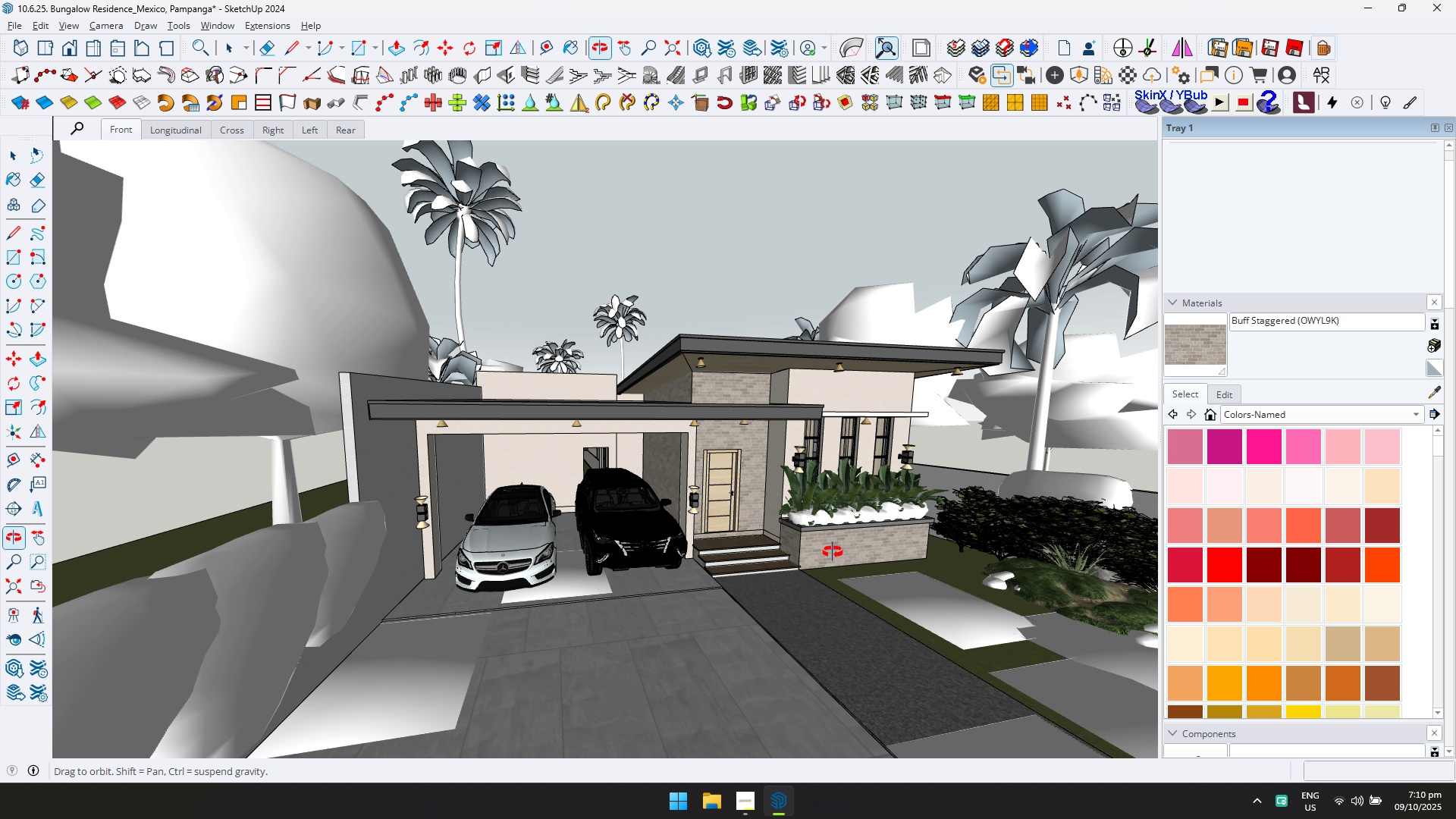 
scroll: coordinate [861, 507], scroll_direction: up, amount: 10.0
 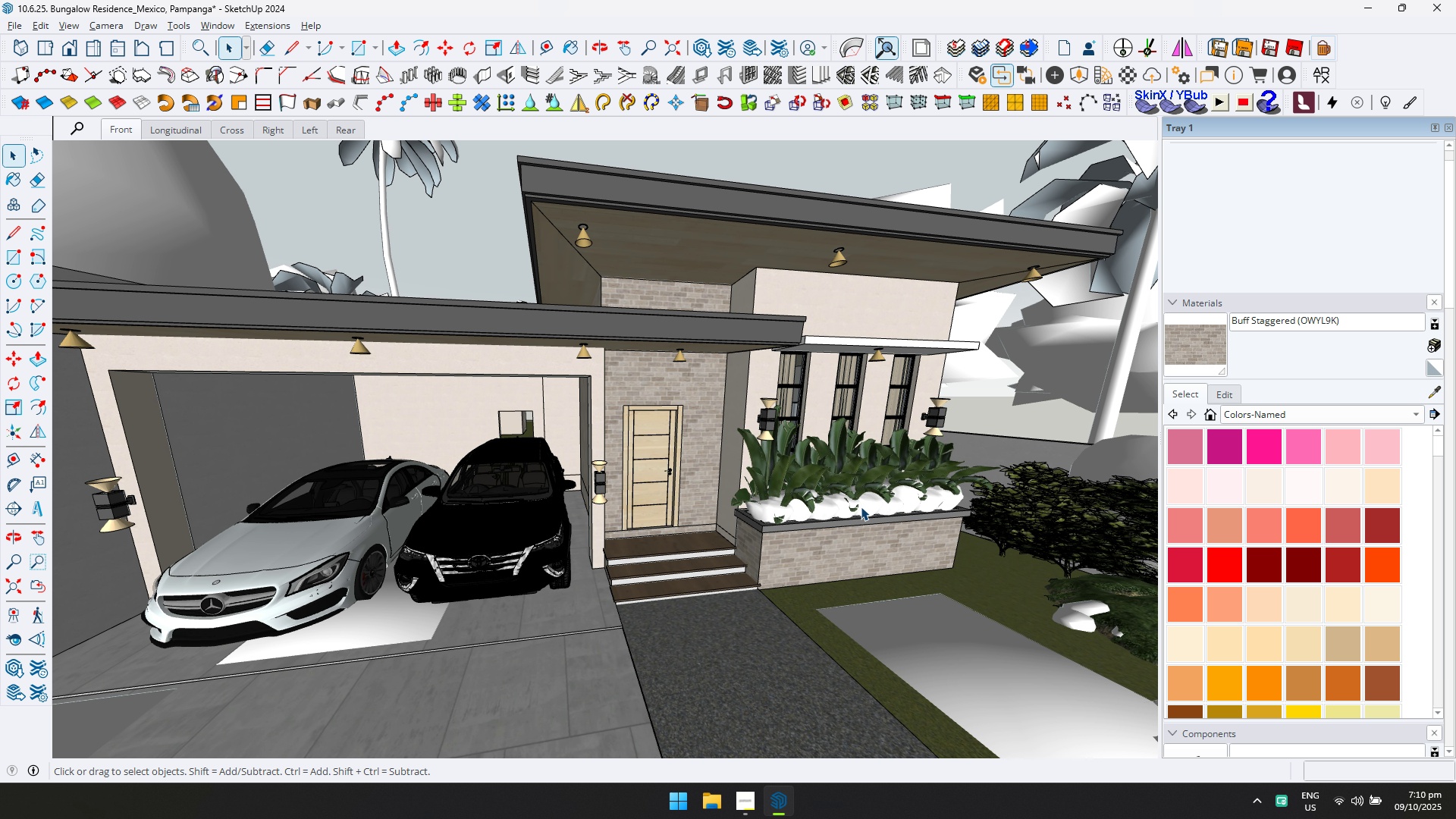 
scroll: coordinate [857, 507], scroll_direction: down, amount: 8.0
 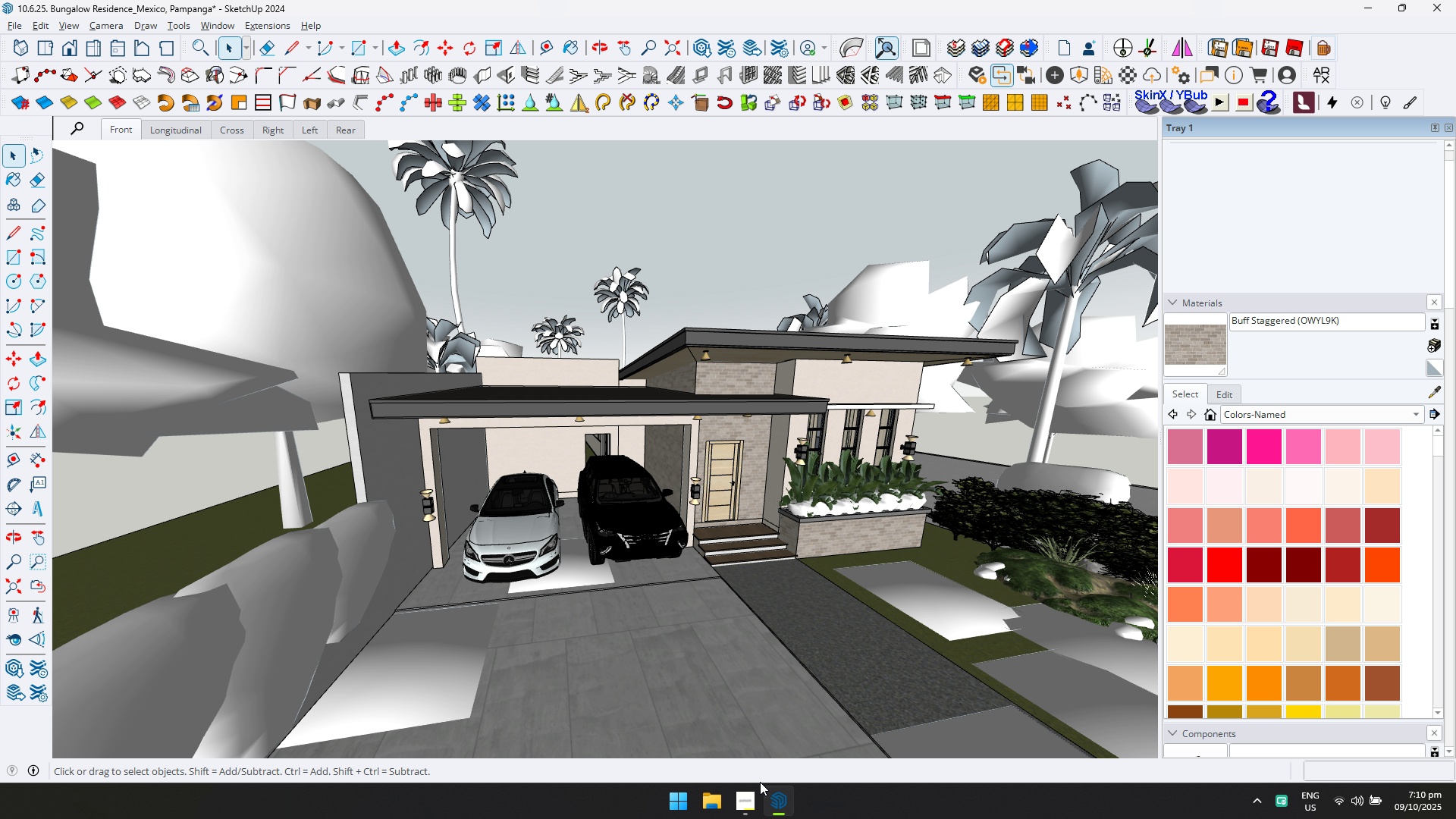 
left_click([754, 795])
 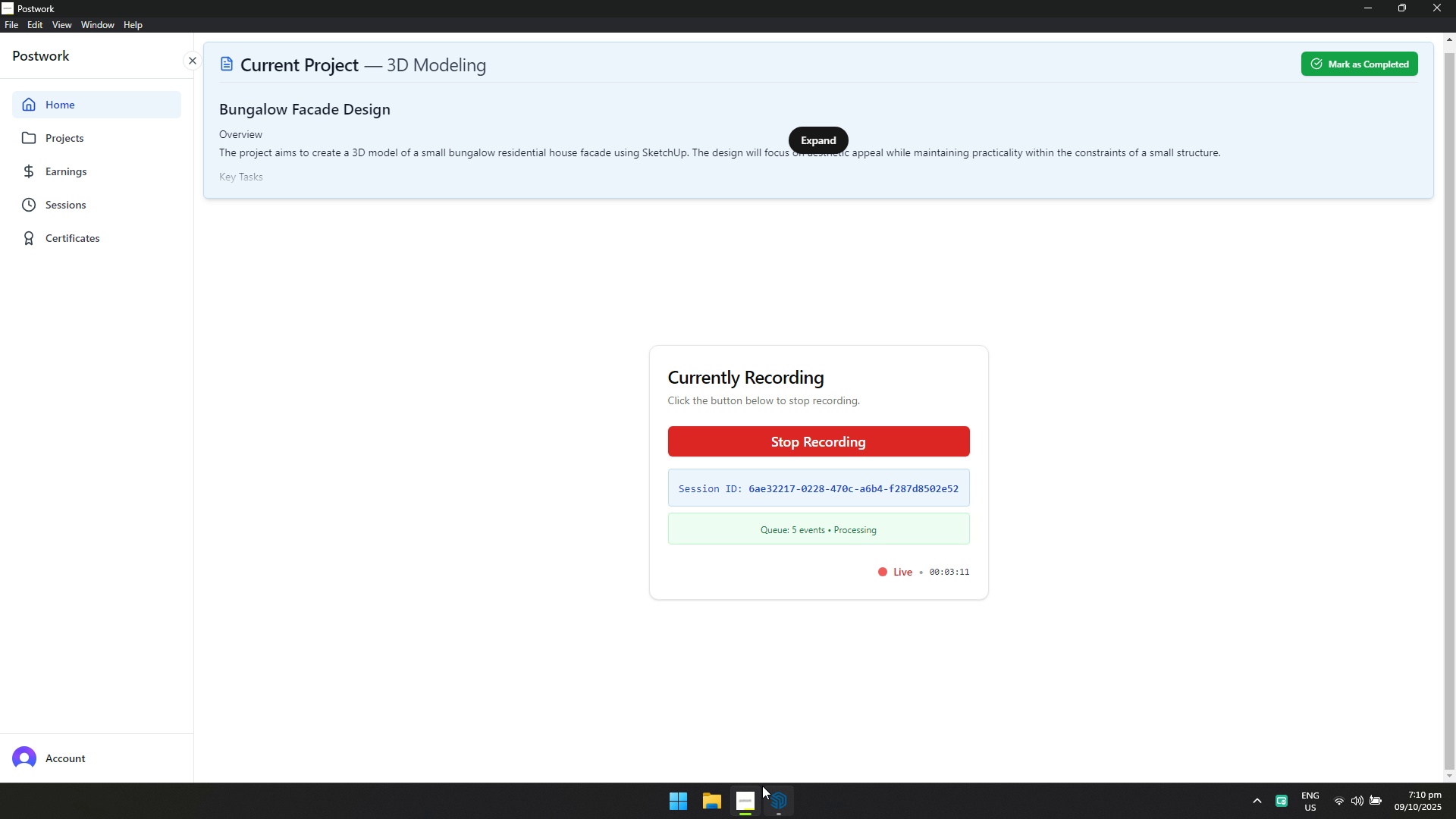 
left_click([771, 803])
 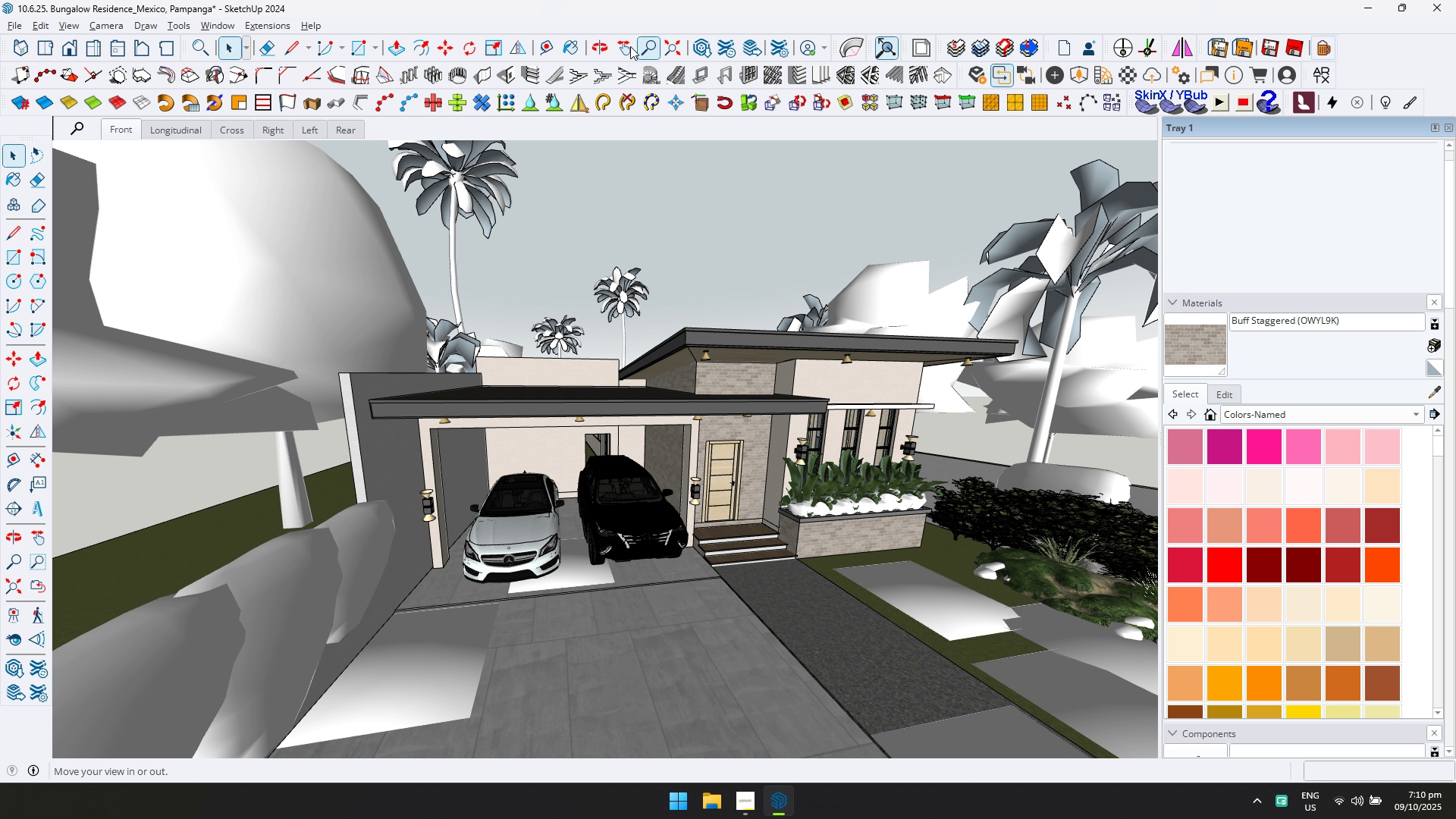 
left_click([978, 77])
 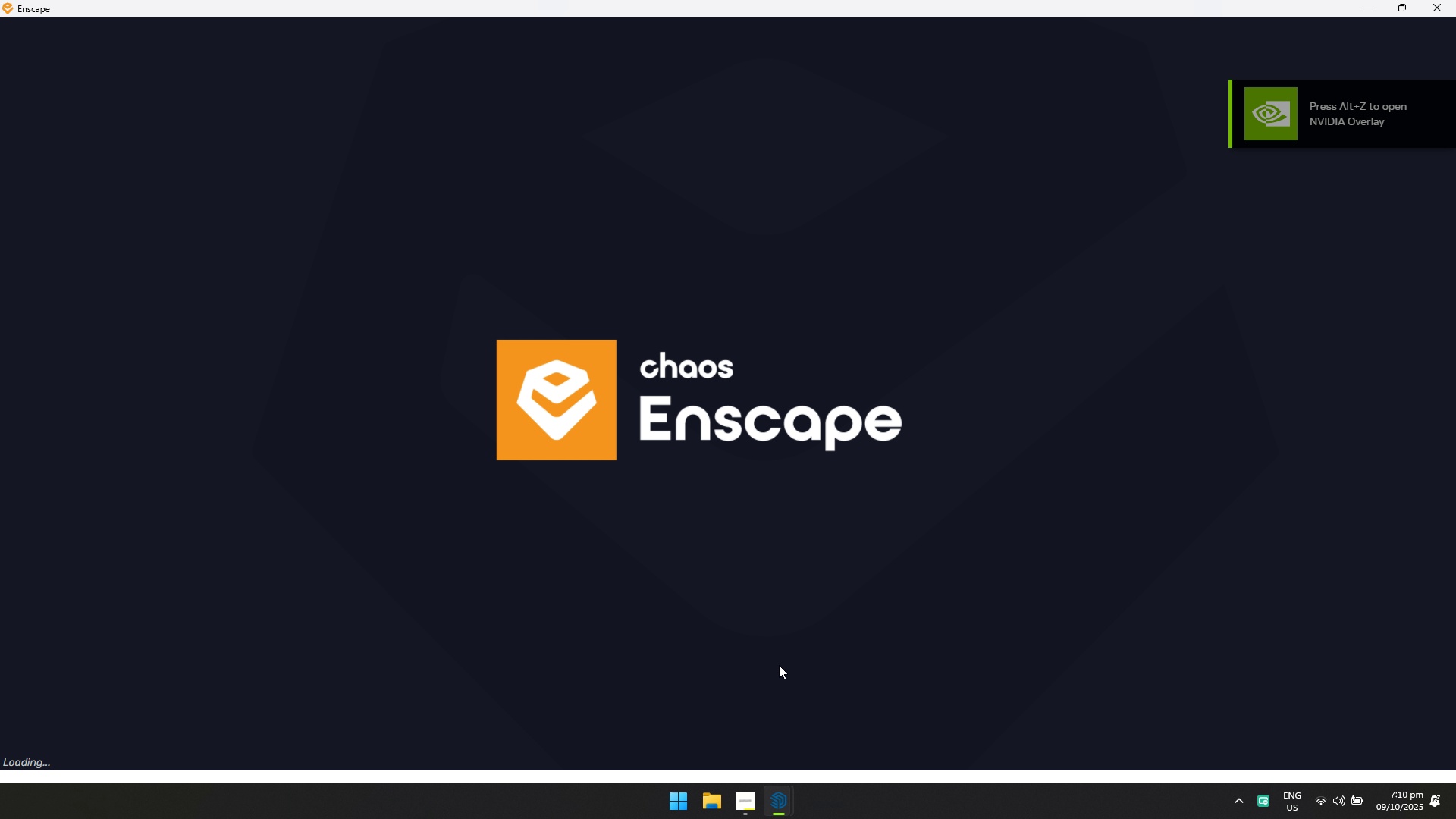 
left_click([742, 807])
 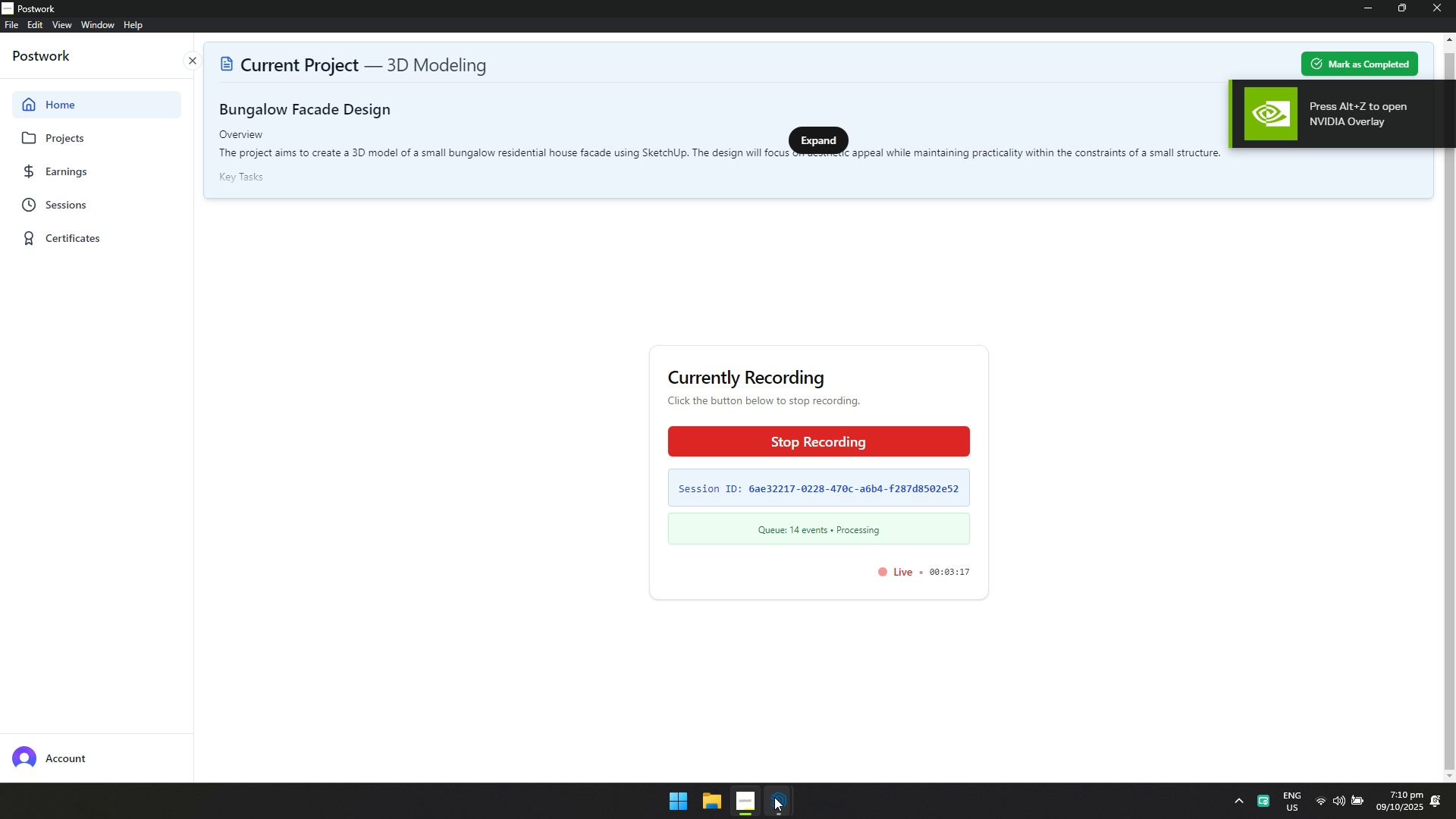 
left_click([774, 797])
 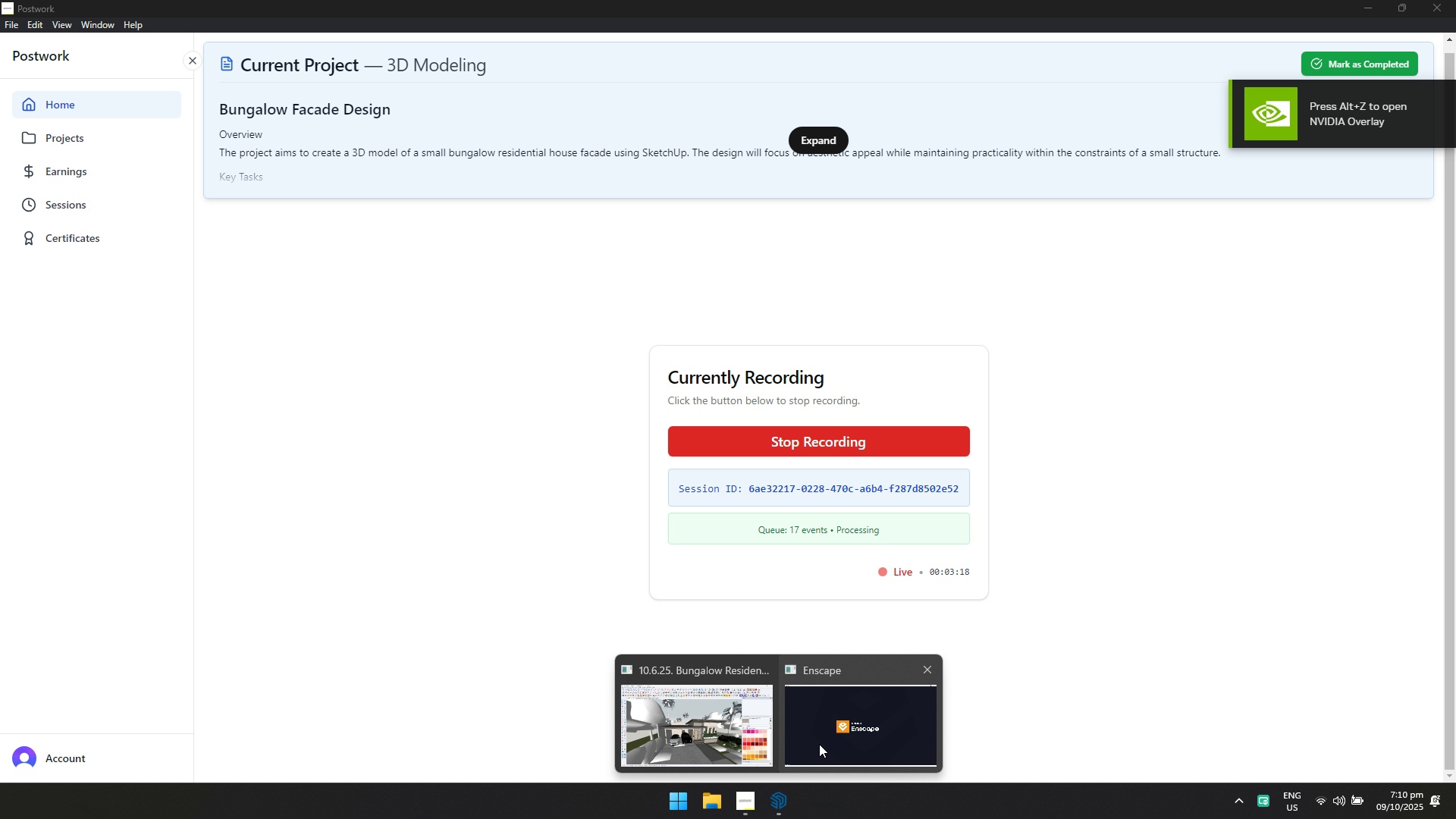 
left_click([820, 742])
 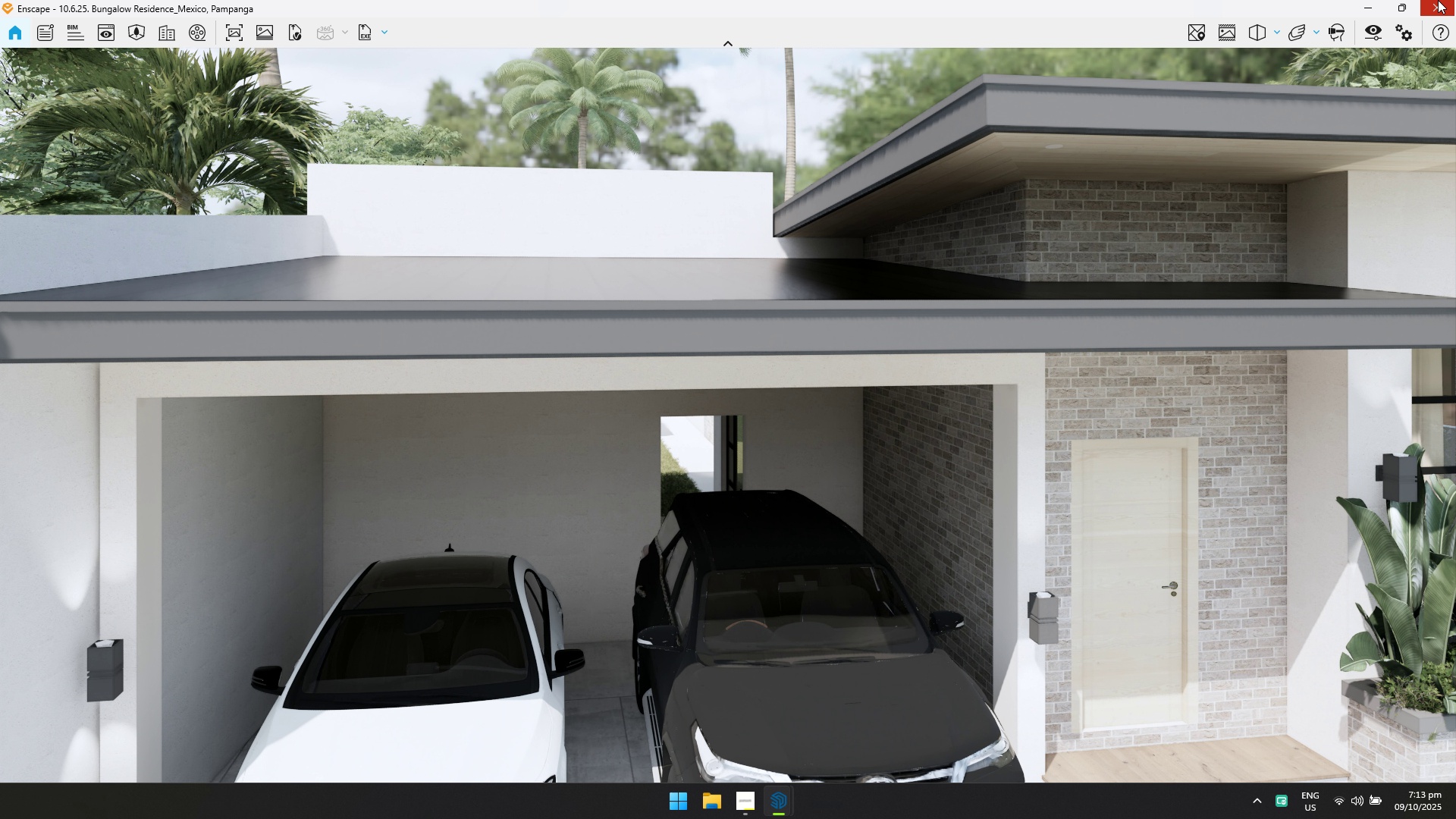 
wait(159.02)
 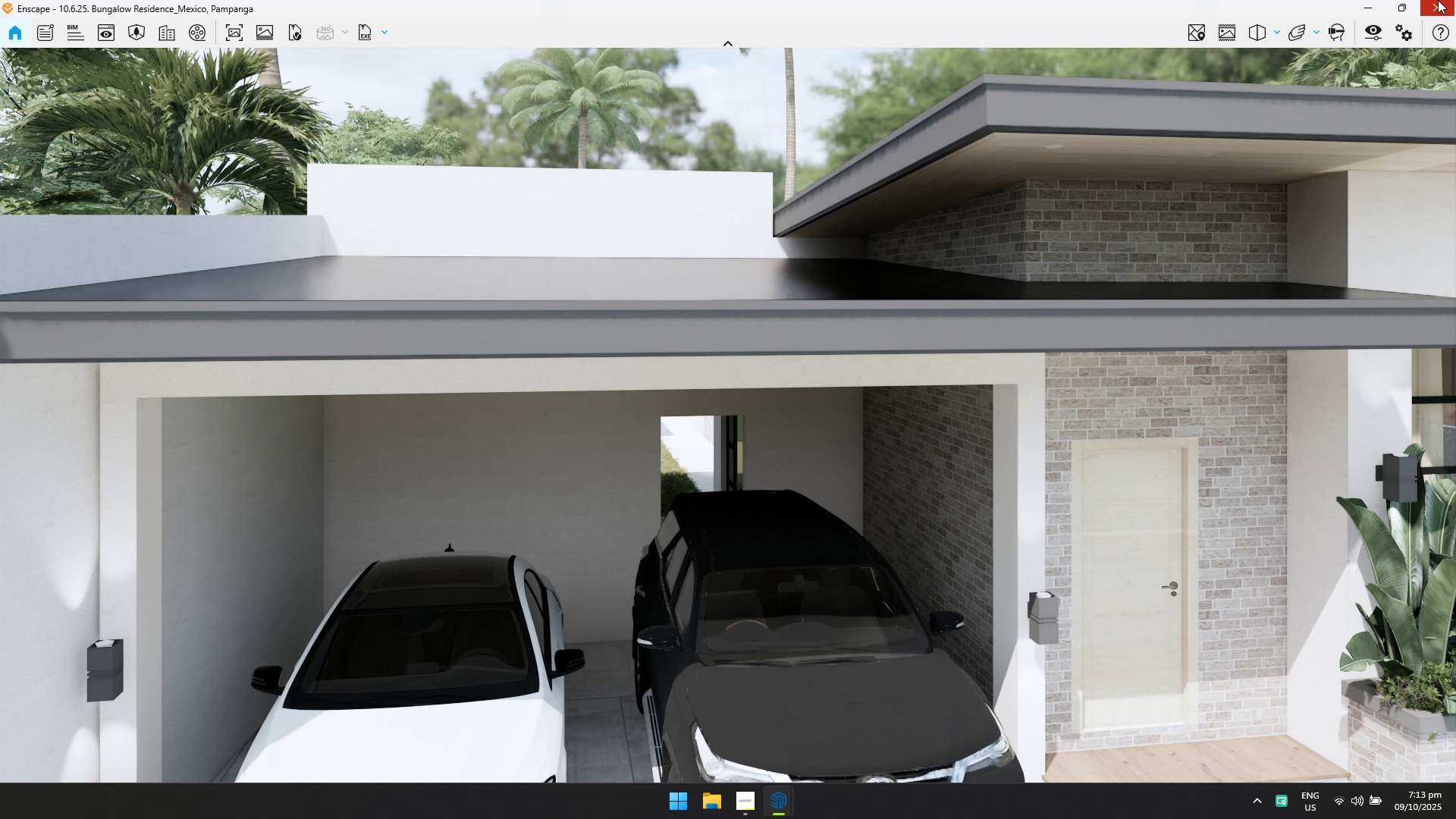 
key(Alt+AltLeft)
 